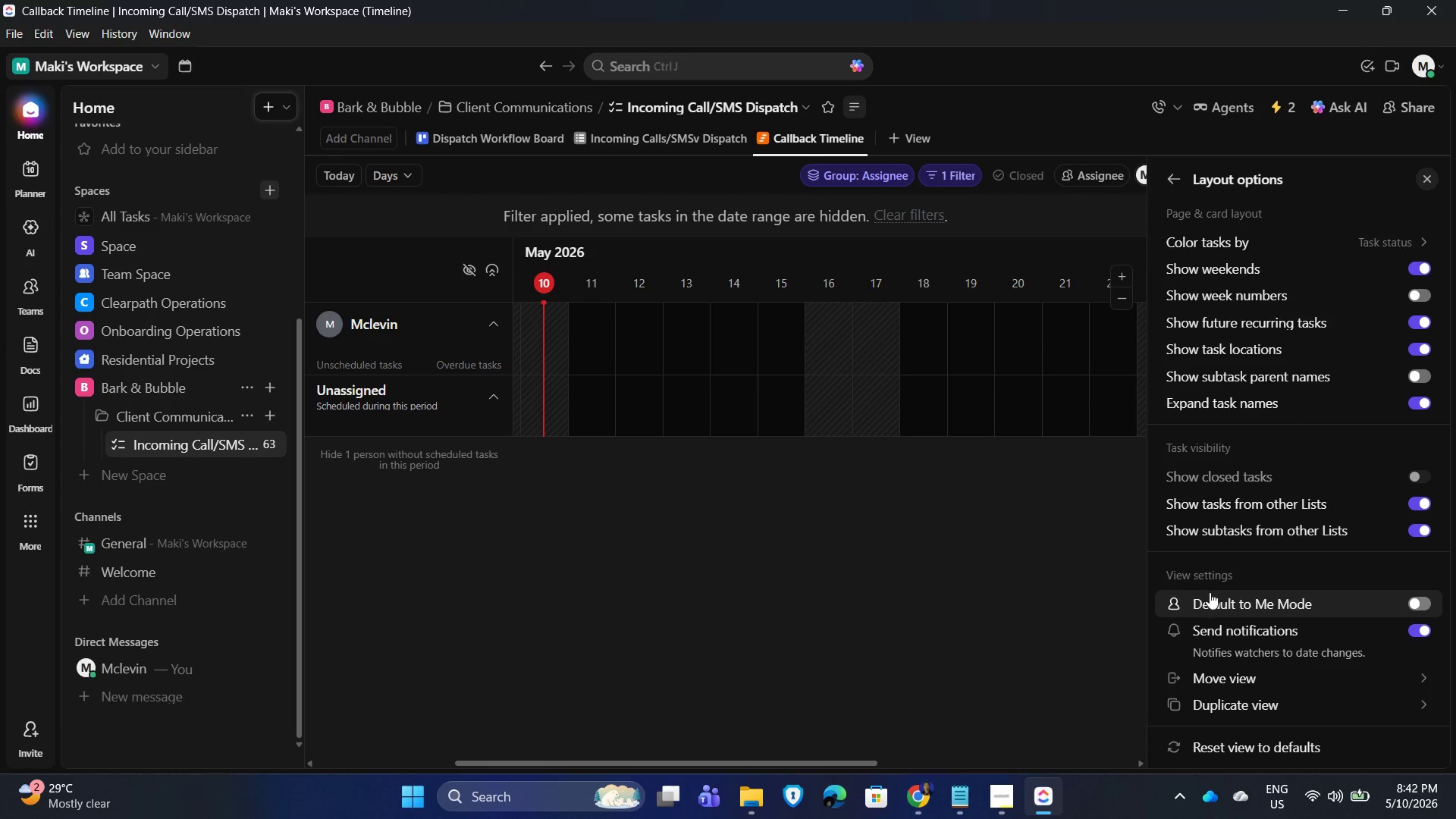 
scroll: coordinate [1258, 626], scroll_direction: down, amount: 5.0
 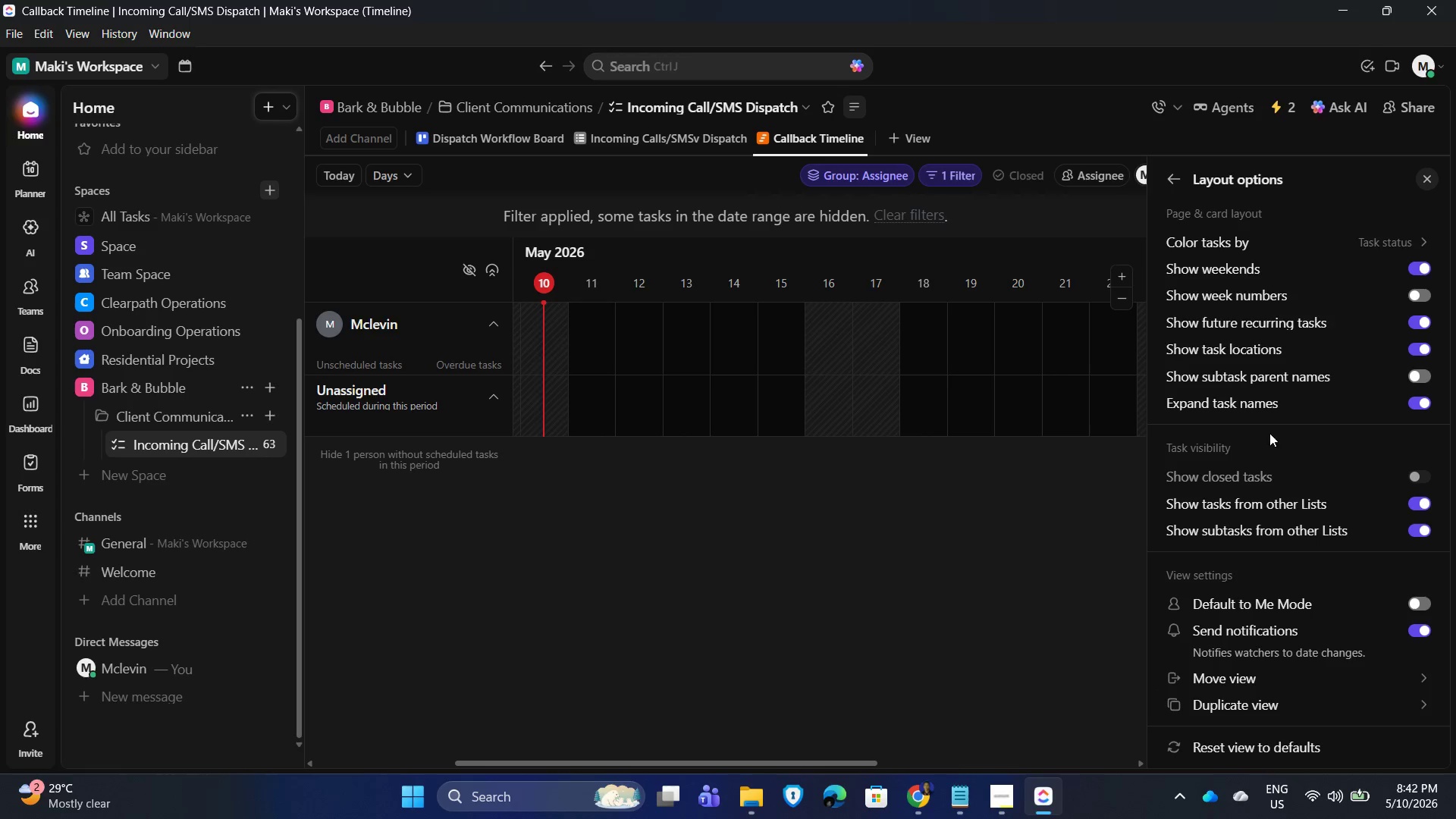 
scroll: coordinate [1272, 357], scroll_direction: up, amount: 4.0
 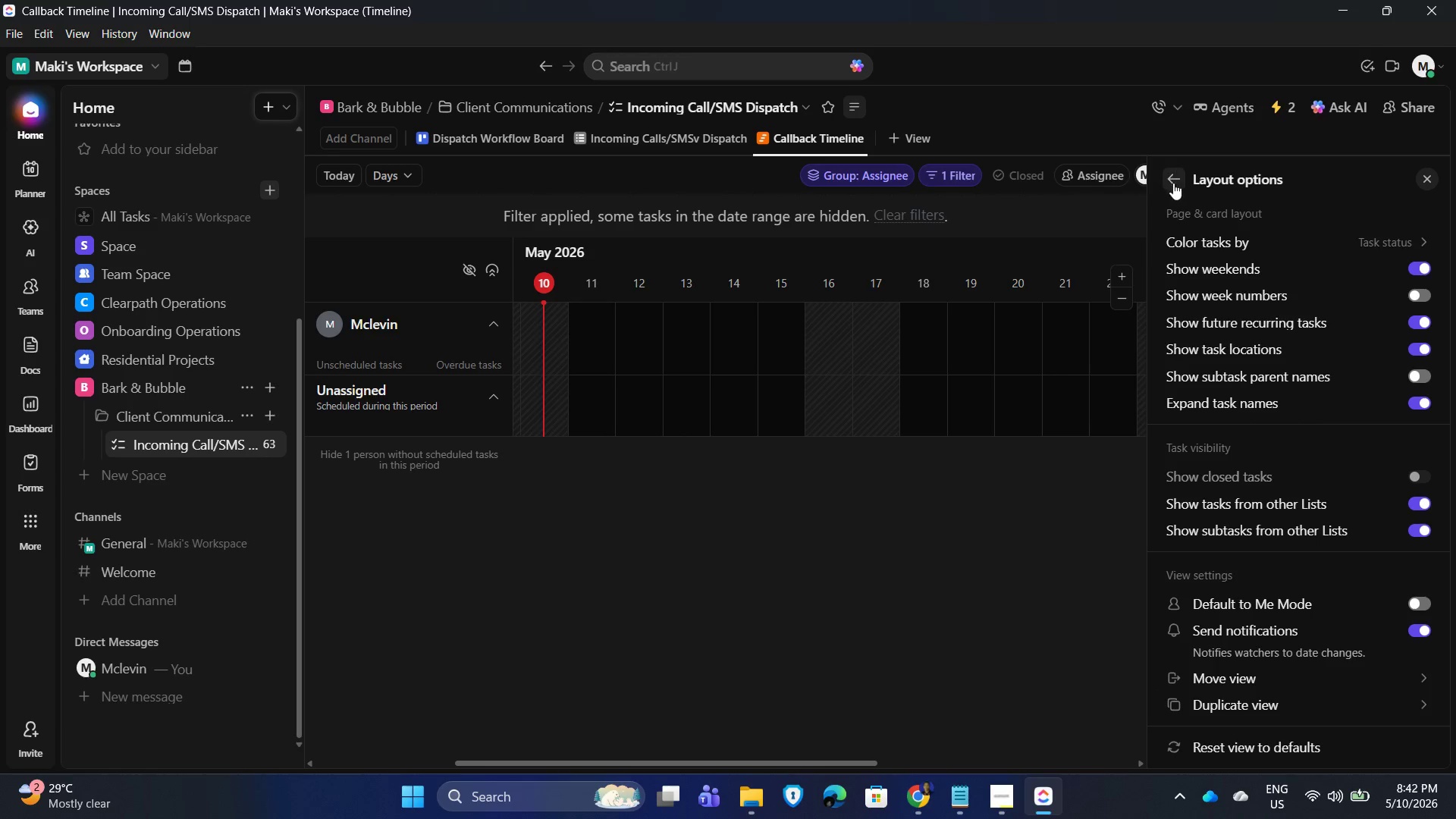 
left_click([1174, 183])
 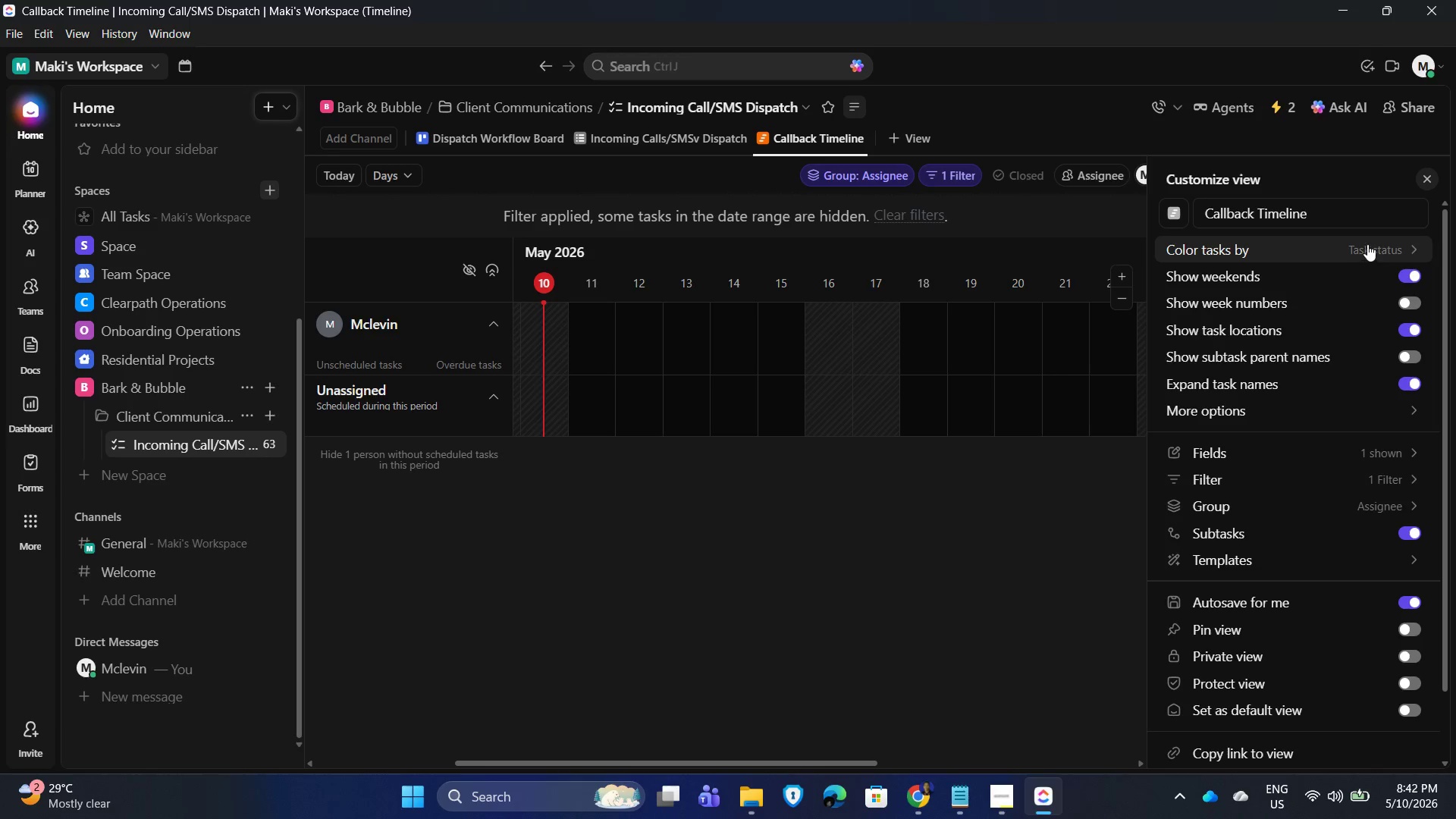 
left_click_drag(start_coordinate=[896, 717], to_coordinate=[899, 711])
 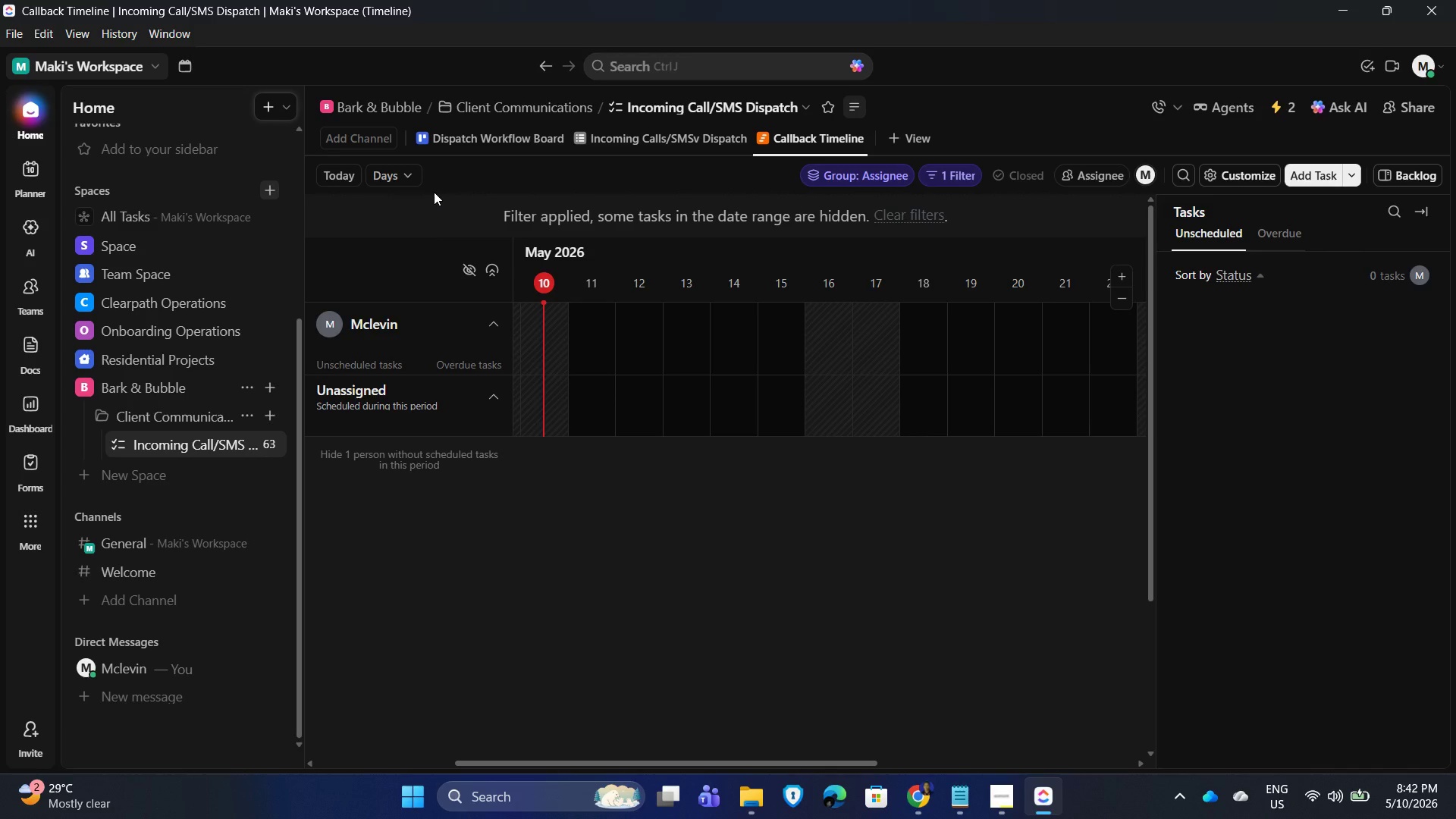 
wait(6.78)
 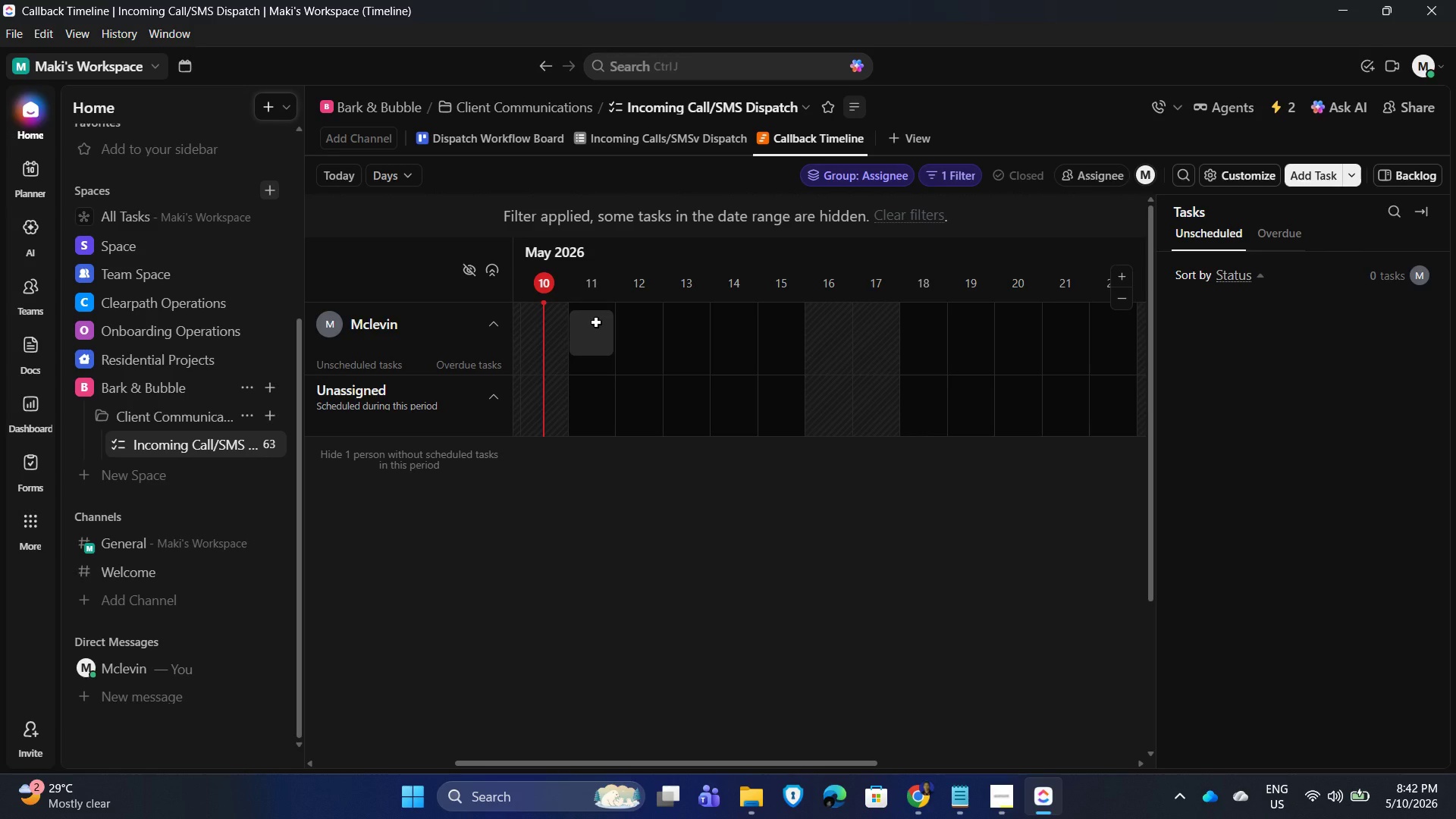 
left_click([1124, 296])
 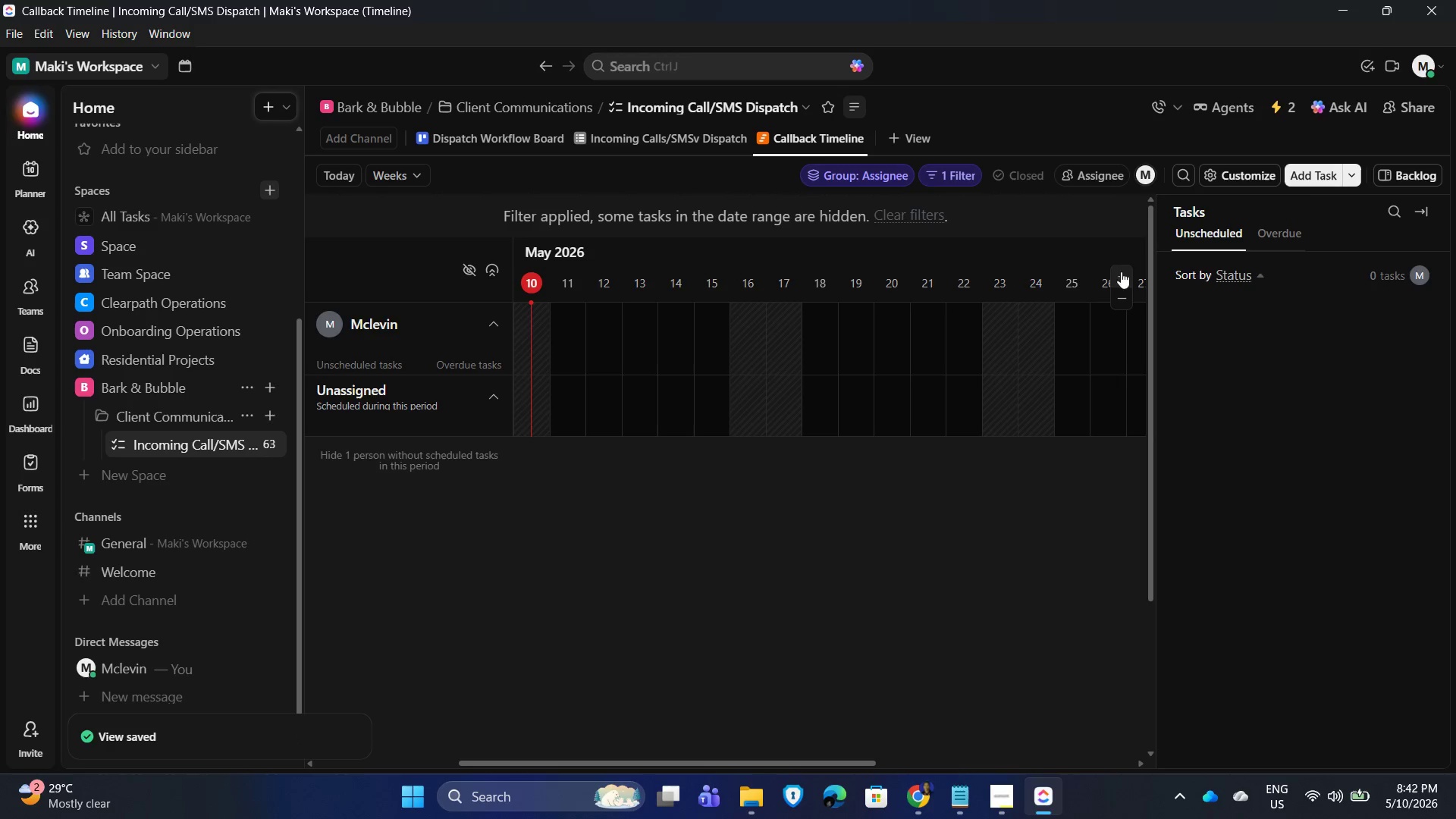 
left_click([1042, 242])
 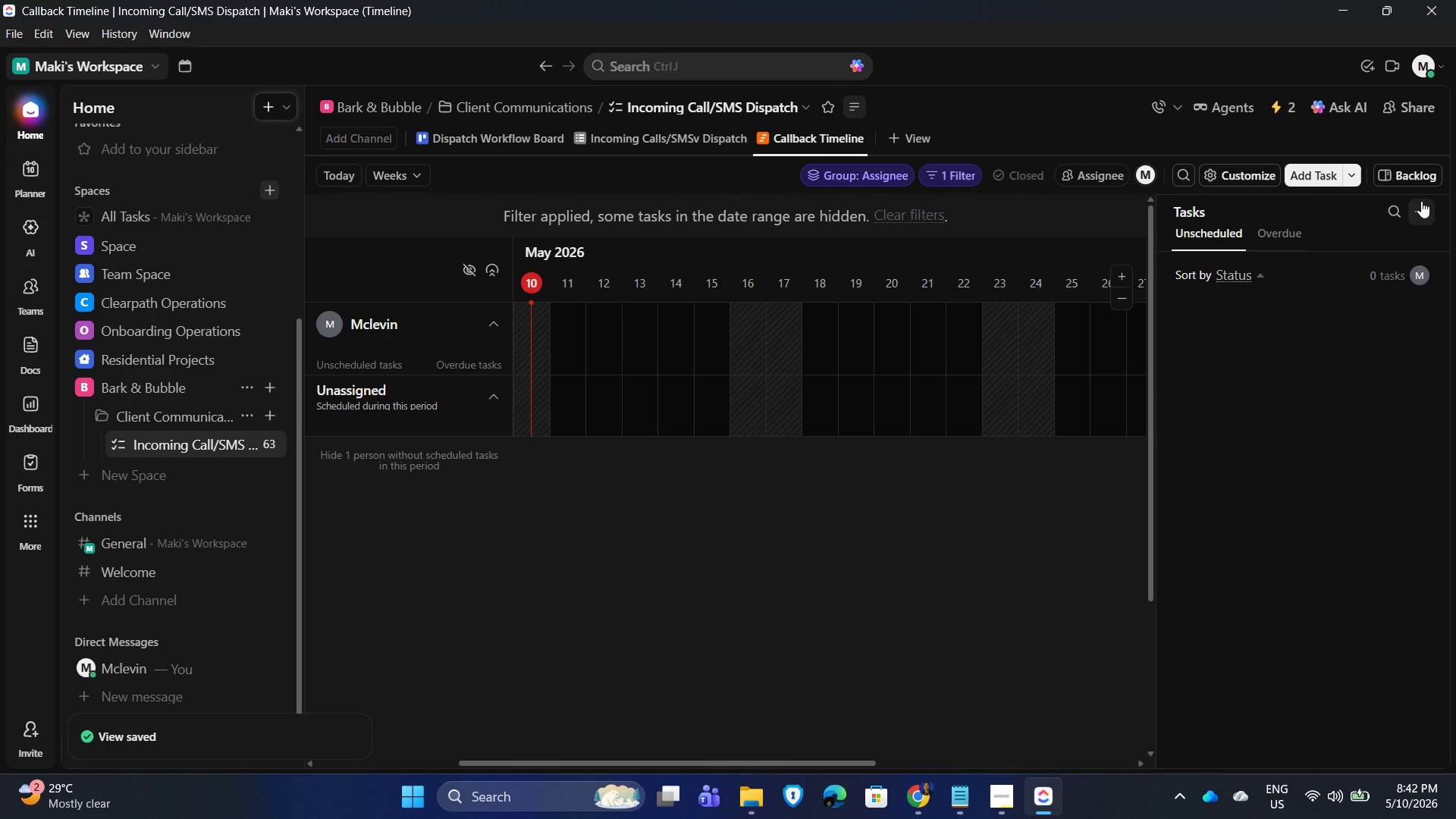 
left_click([1415, 176])
 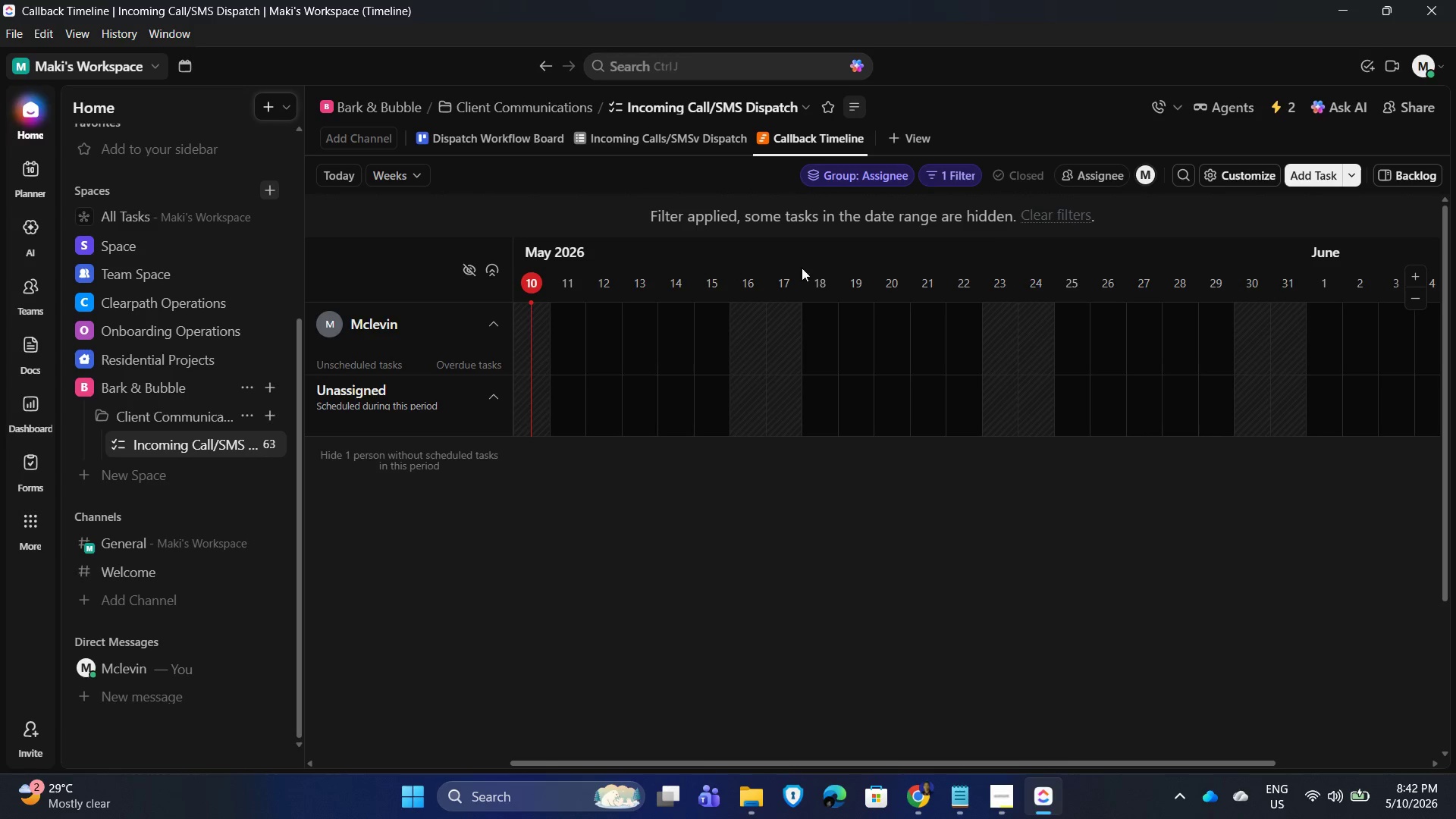 
left_click([1401, 174])
 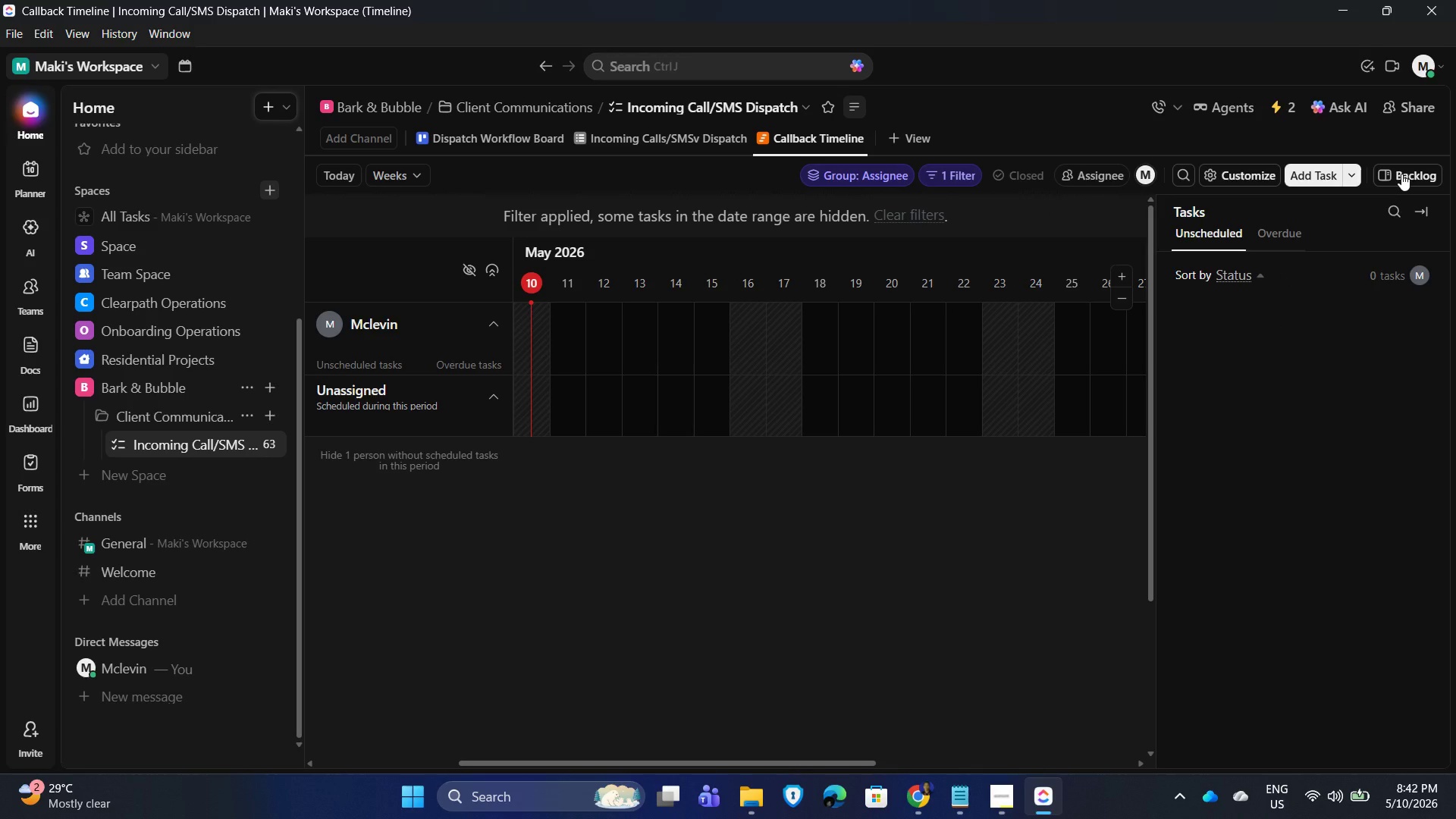 
left_click([1401, 174])
 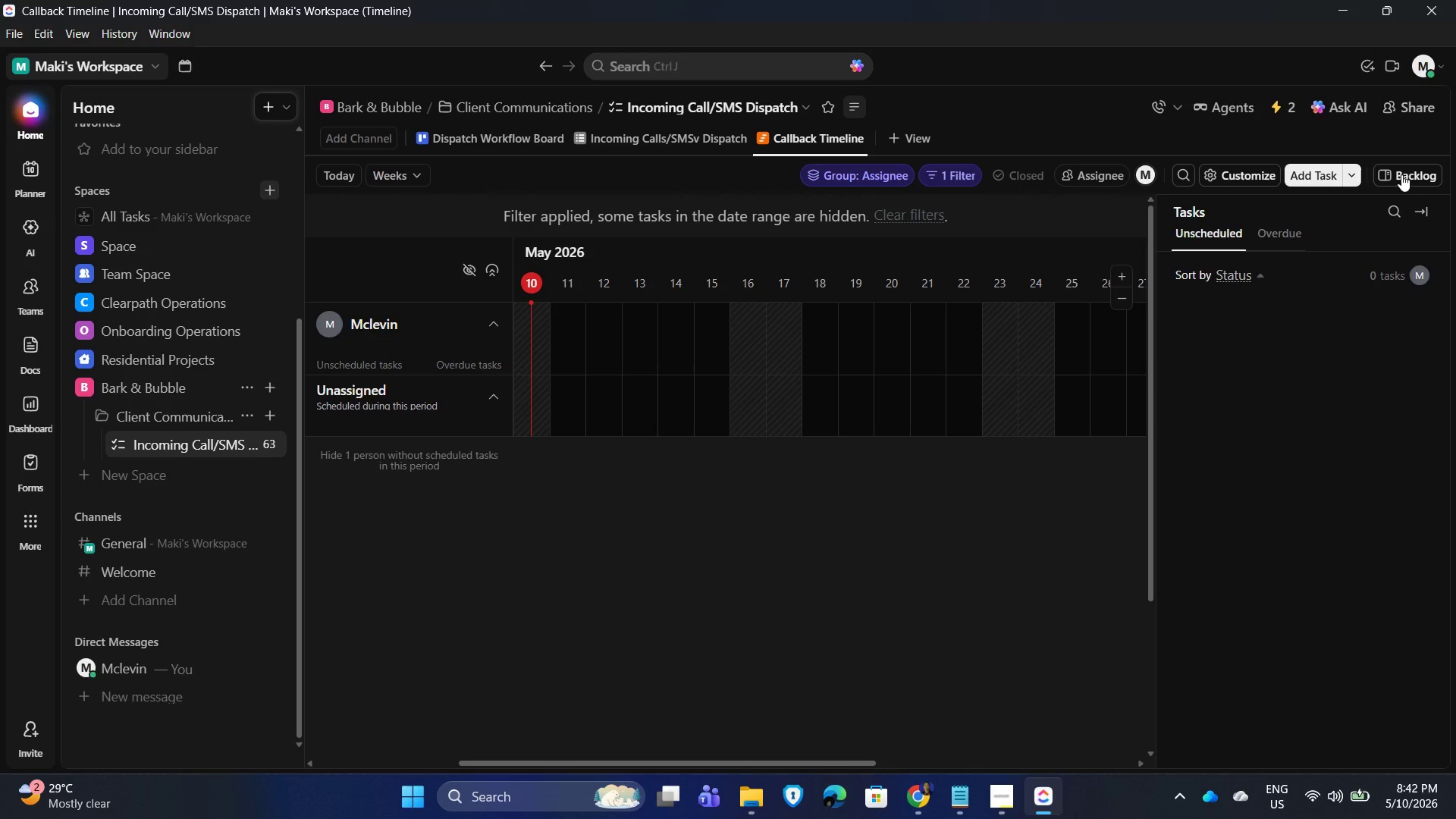 
wait(7.67)
 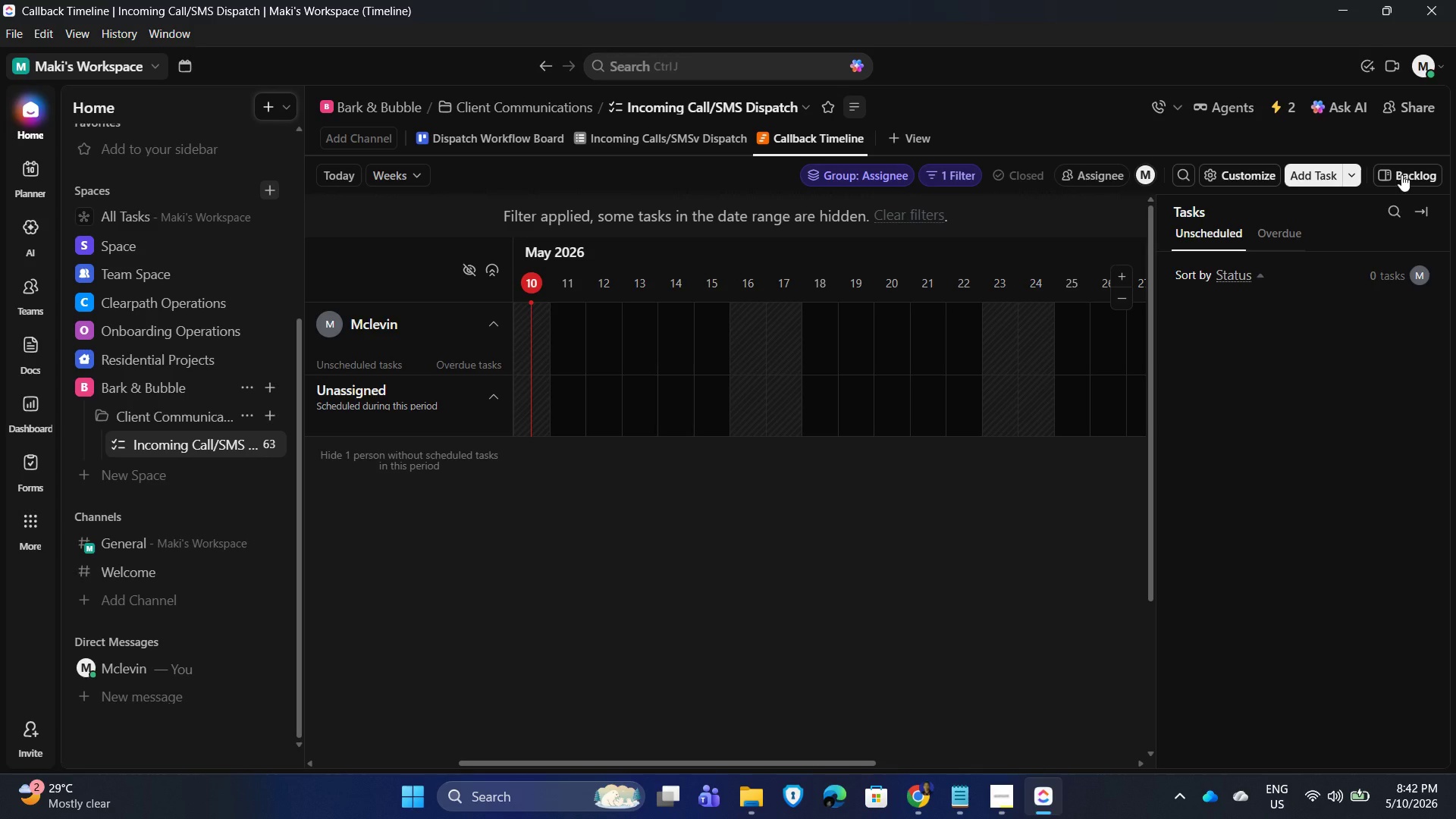 
left_click([1401, 174])
 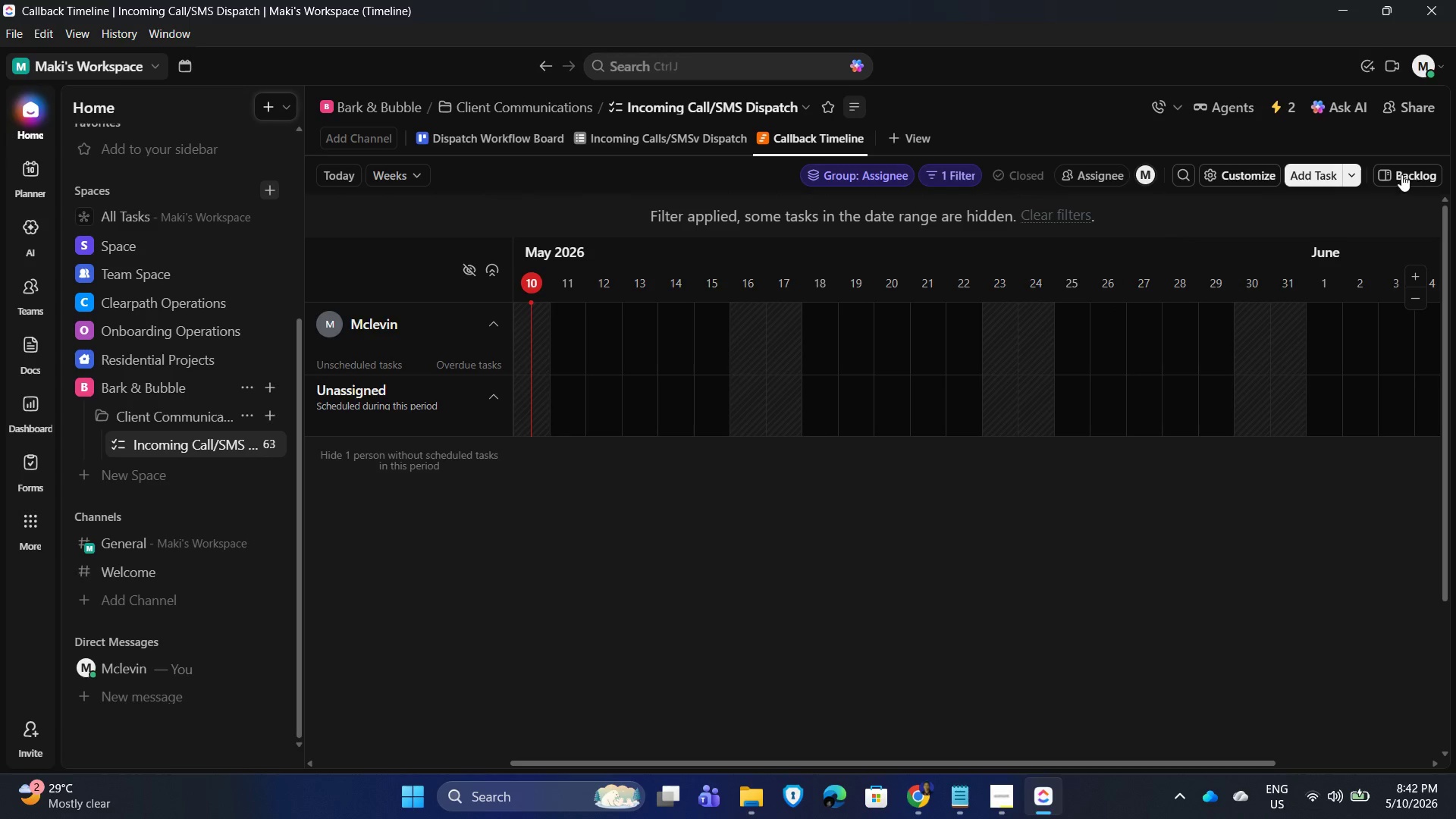 
left_click([1401, 174])
 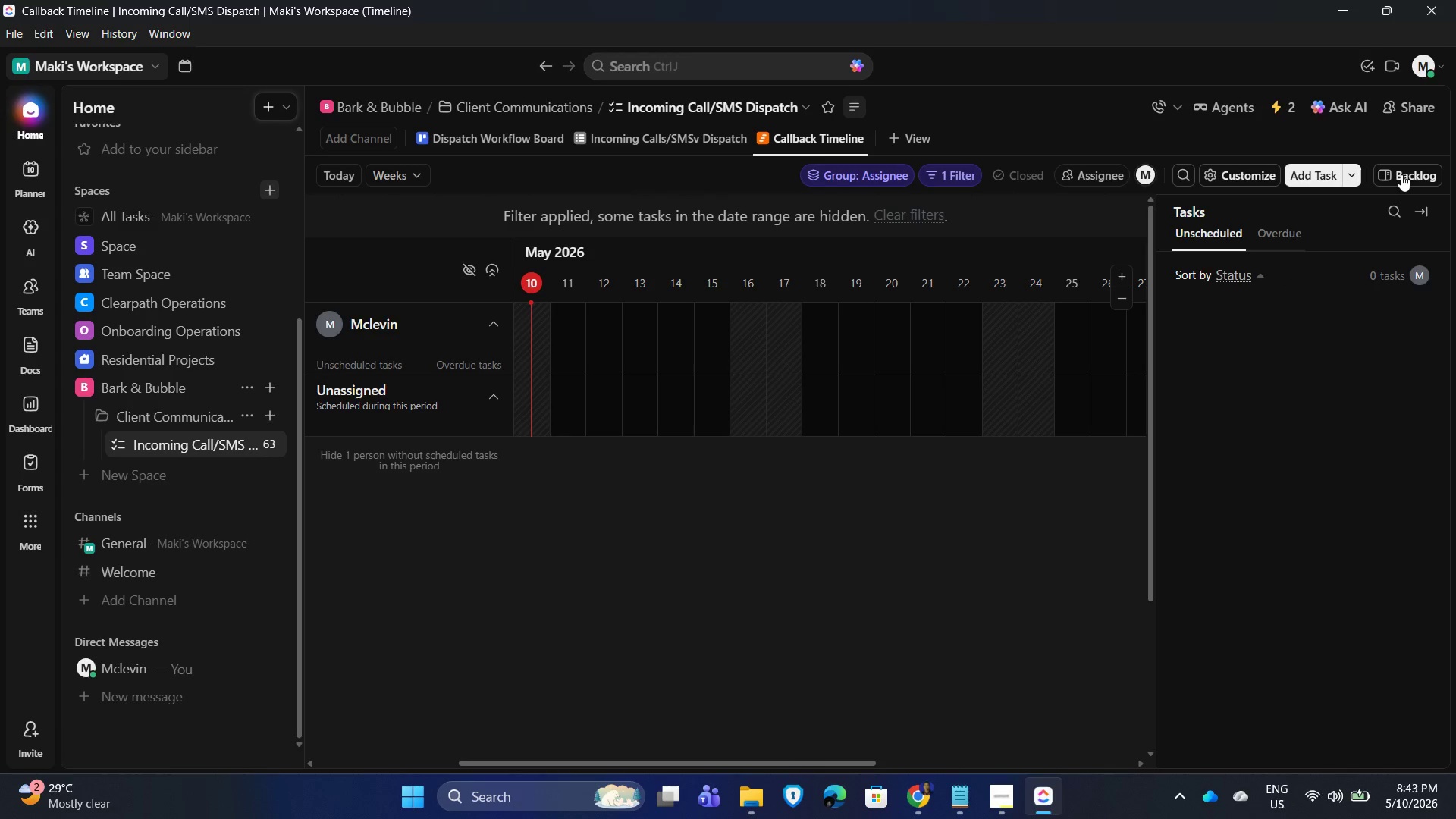 
left_click([1401, 174])
 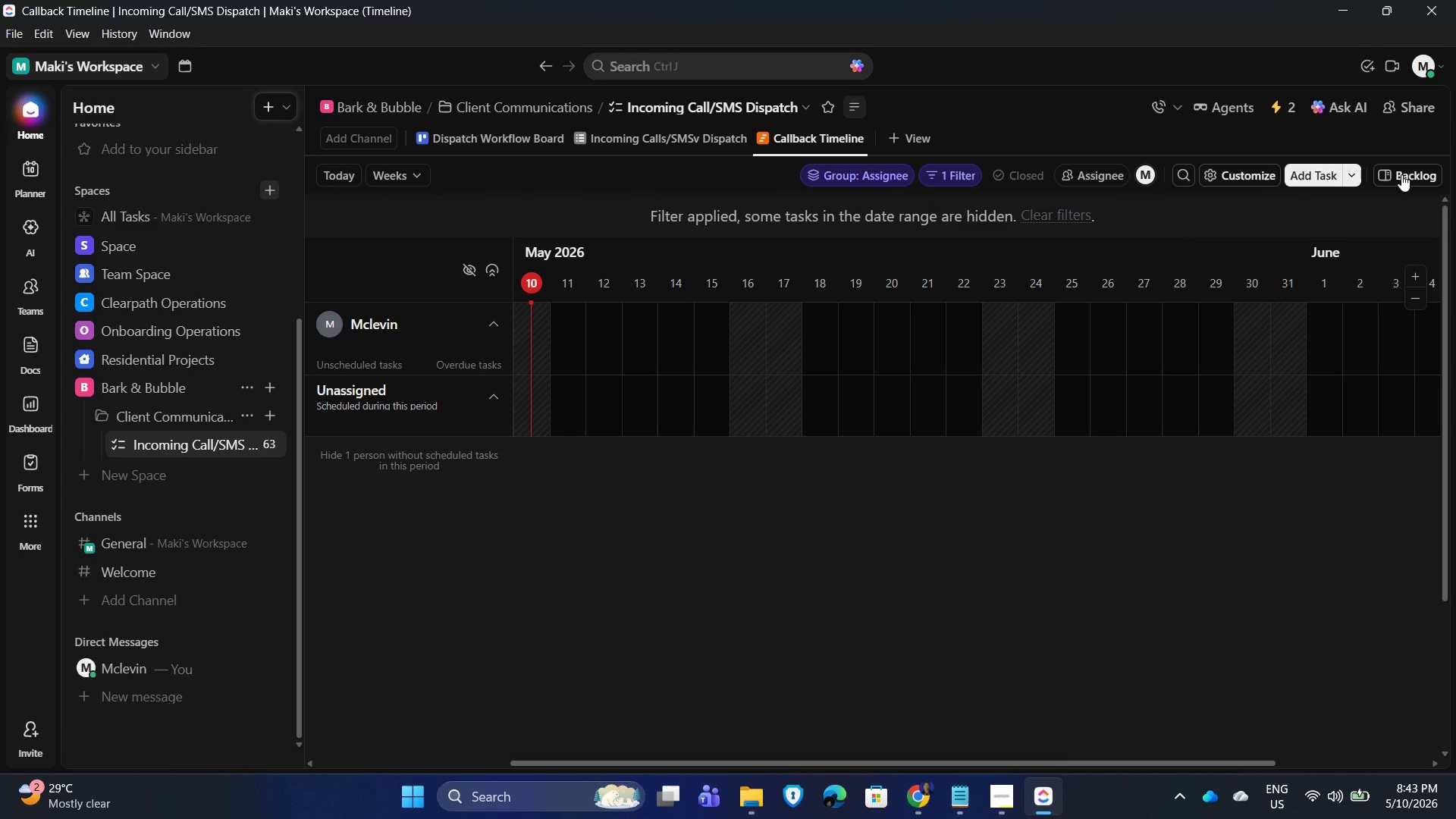 
left_click([1401, 174])
 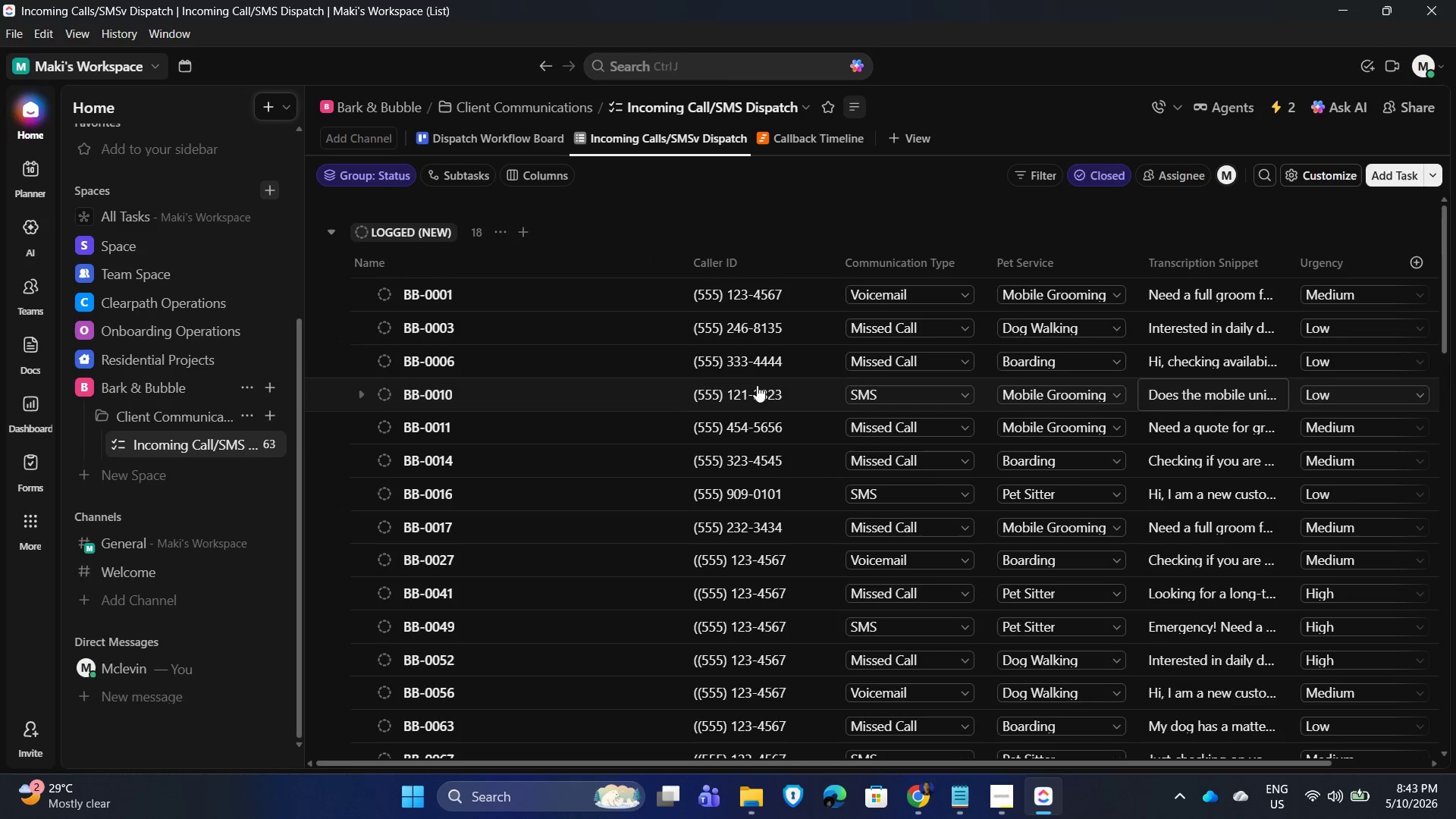 
wait(8.7)
 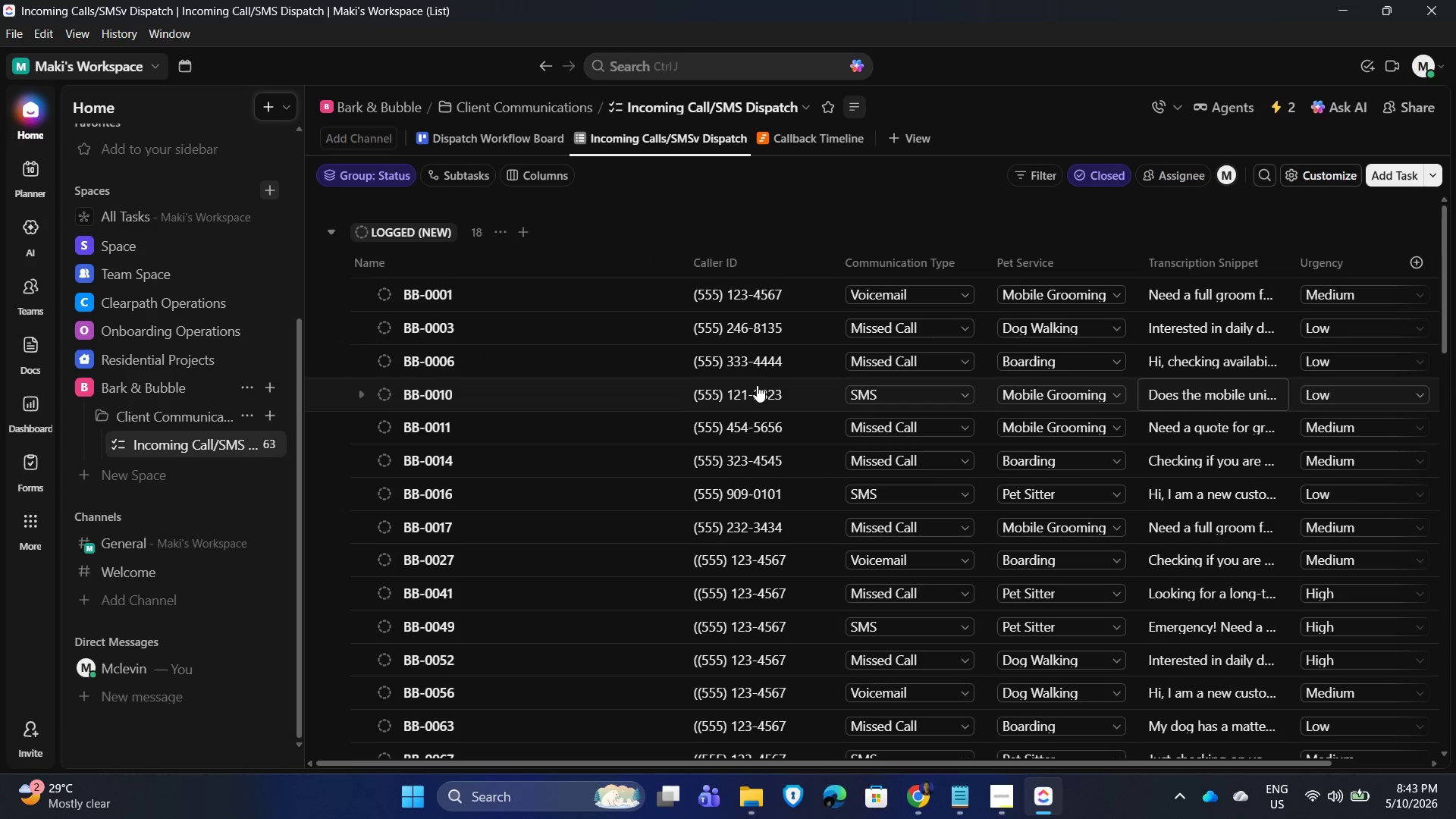 
left_click([421, 296])
 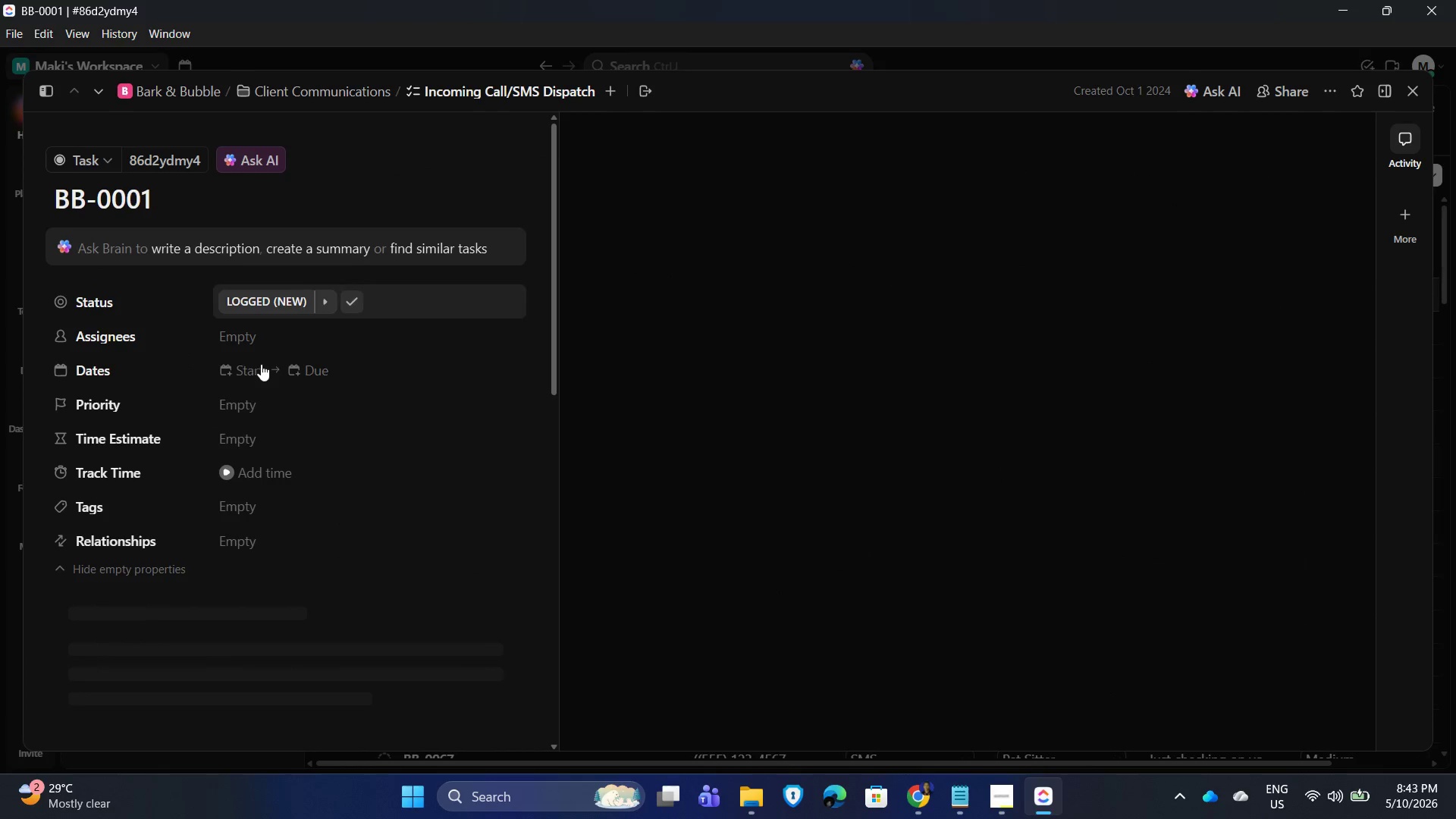 
left_click([290, 337])
 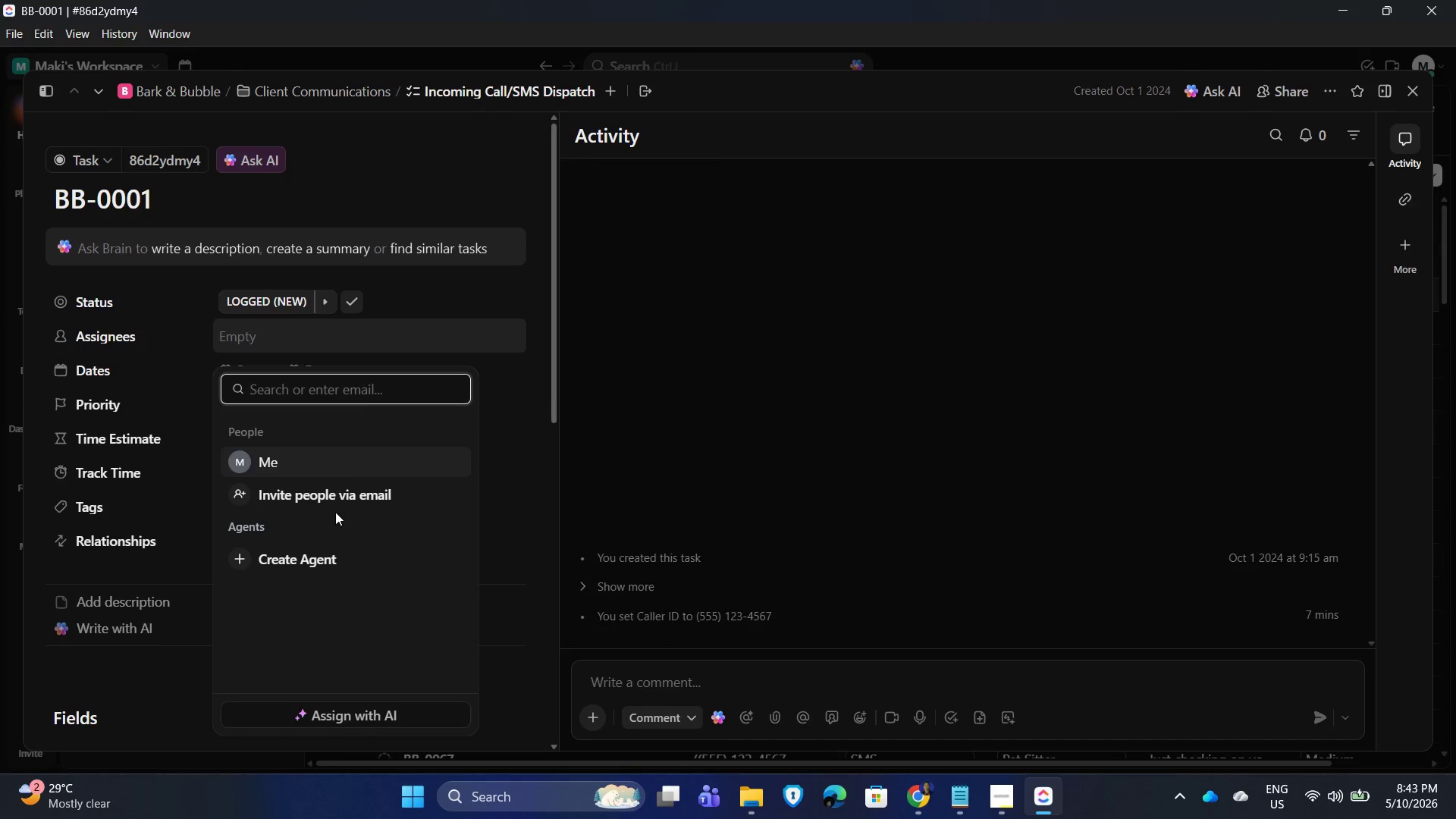 
left_click([302, 464])
 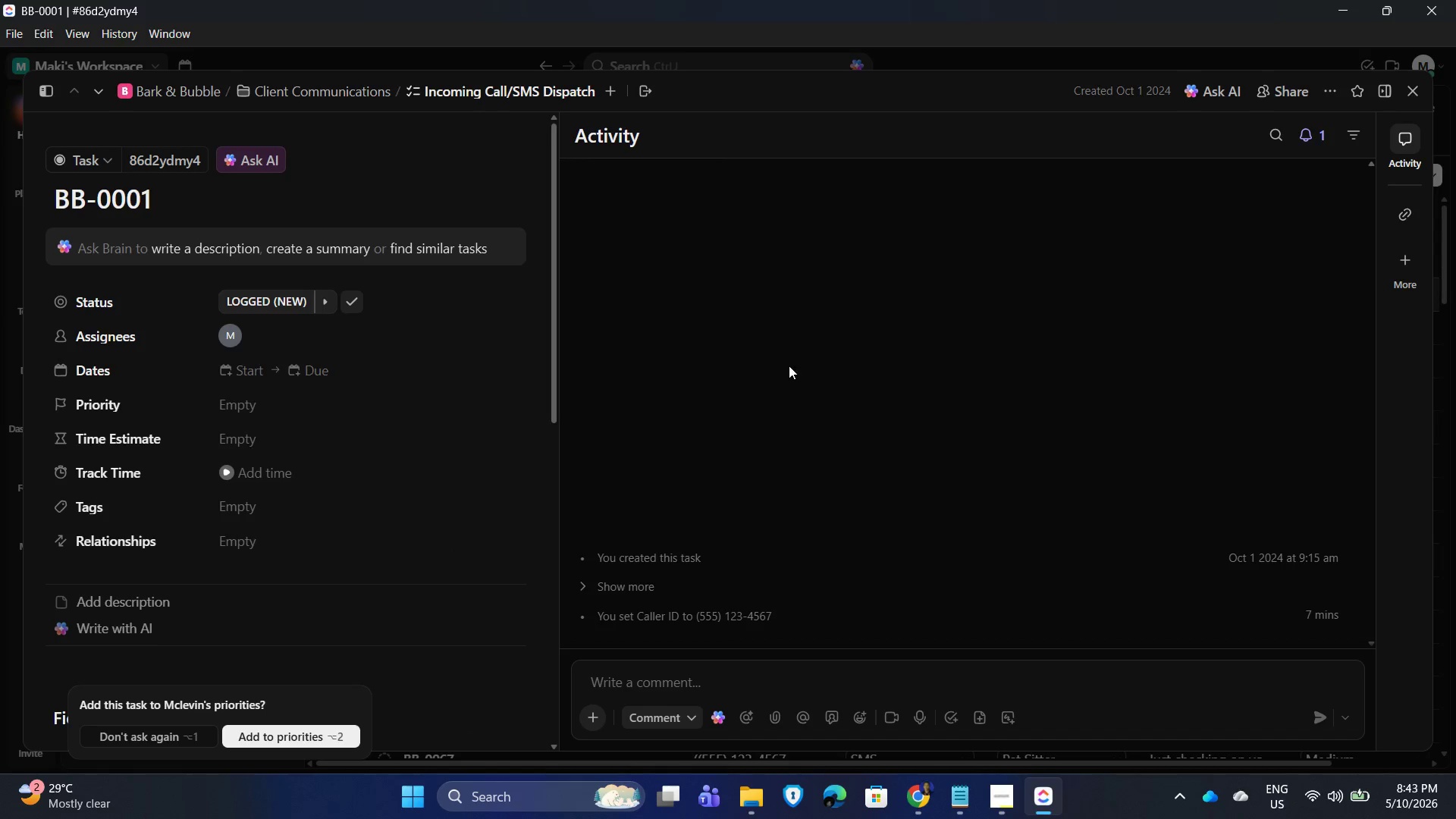 
left_click([810, 365])
 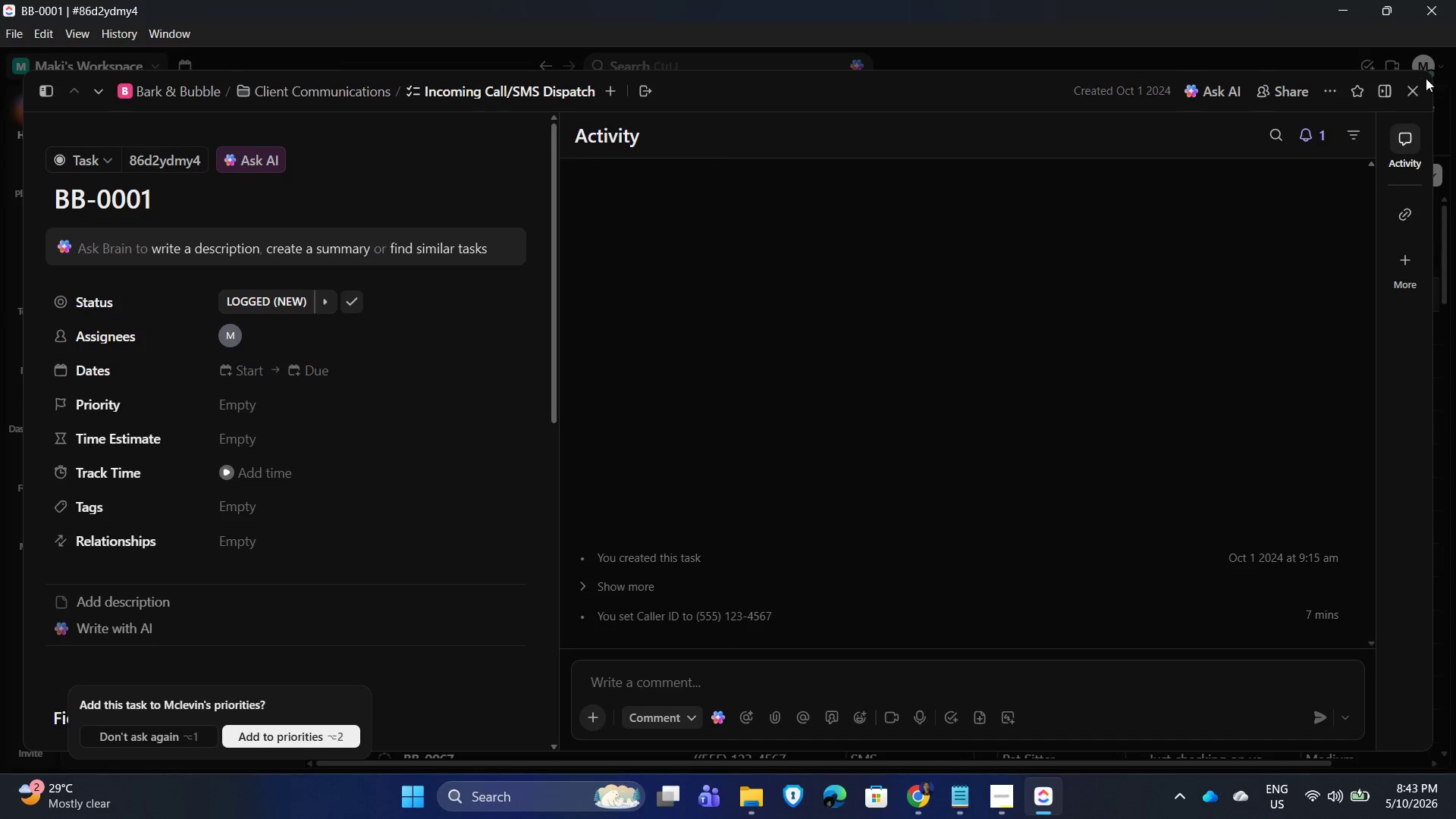 
double_click([1414, 81])
 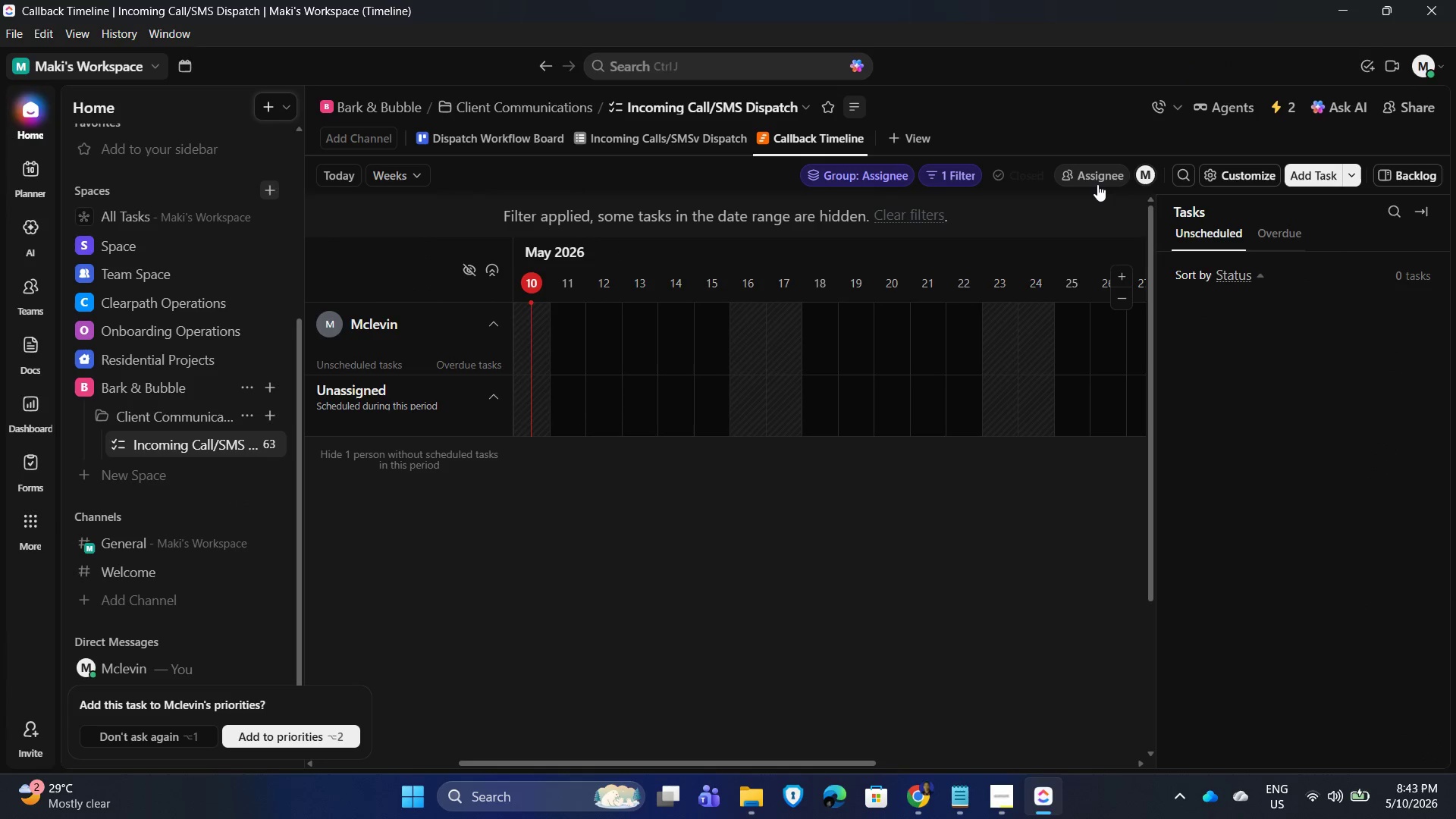 
wait(8.05)
 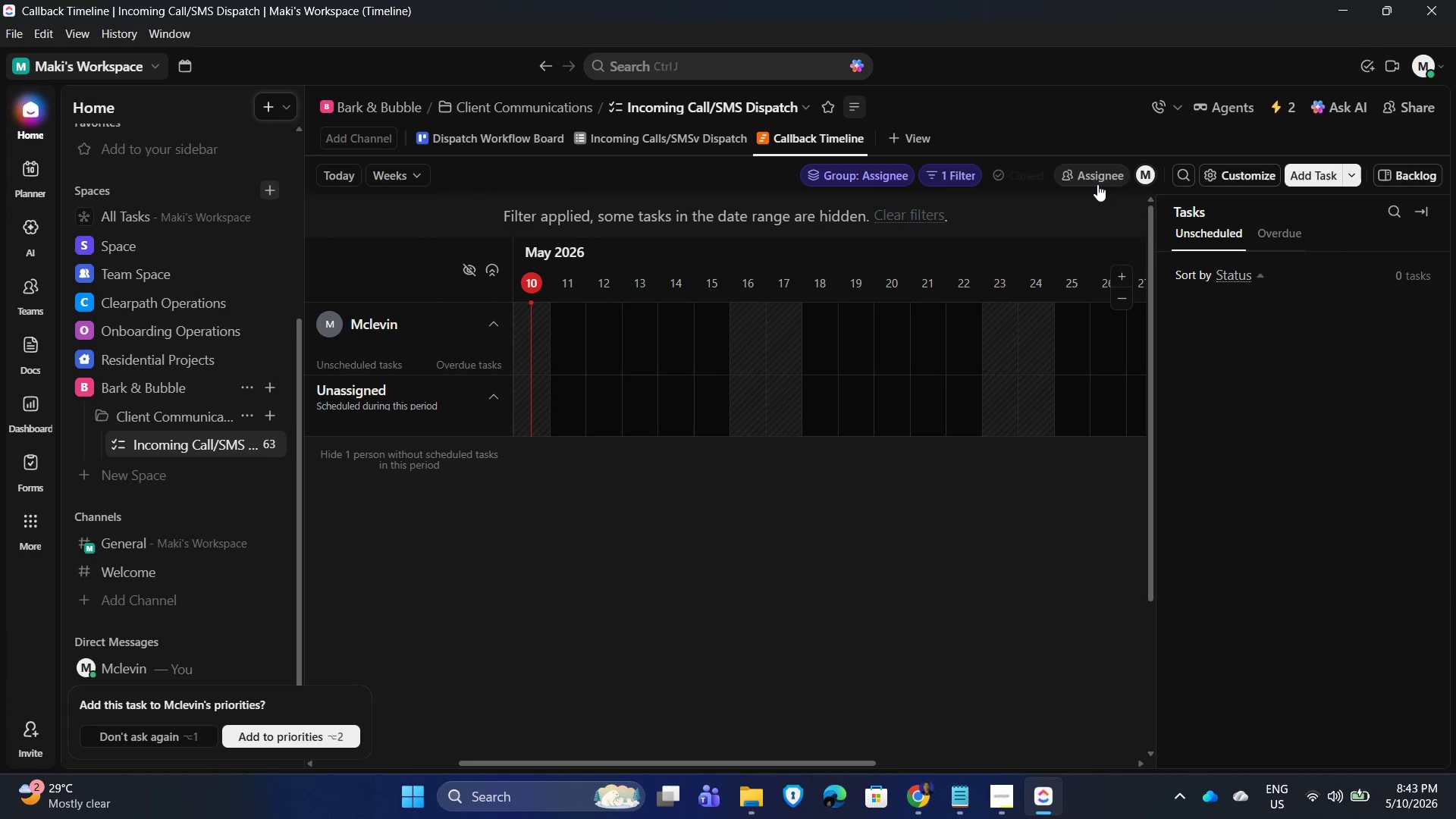 
left_click([74, 34])
 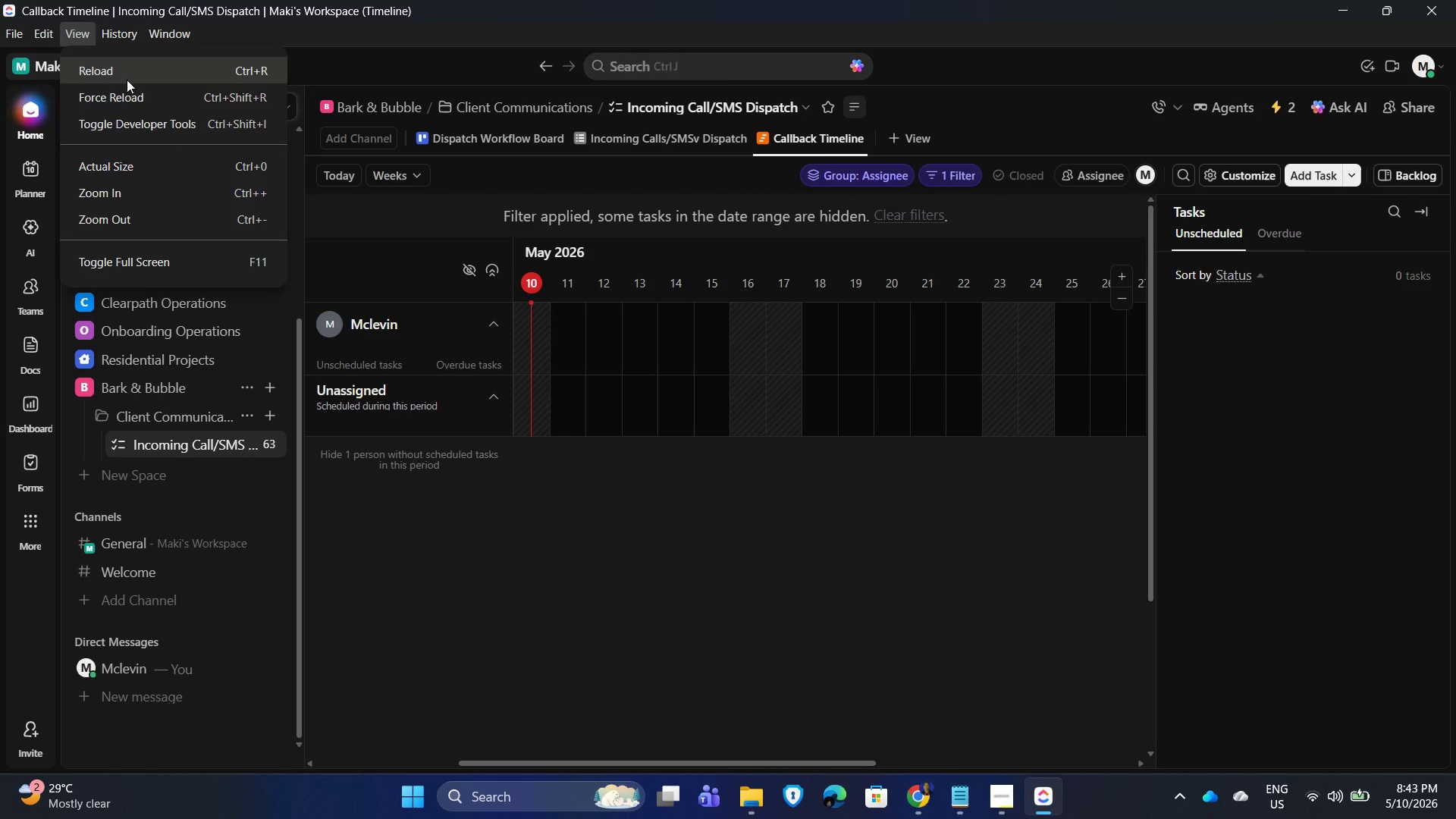 
left_click([127, 80])
 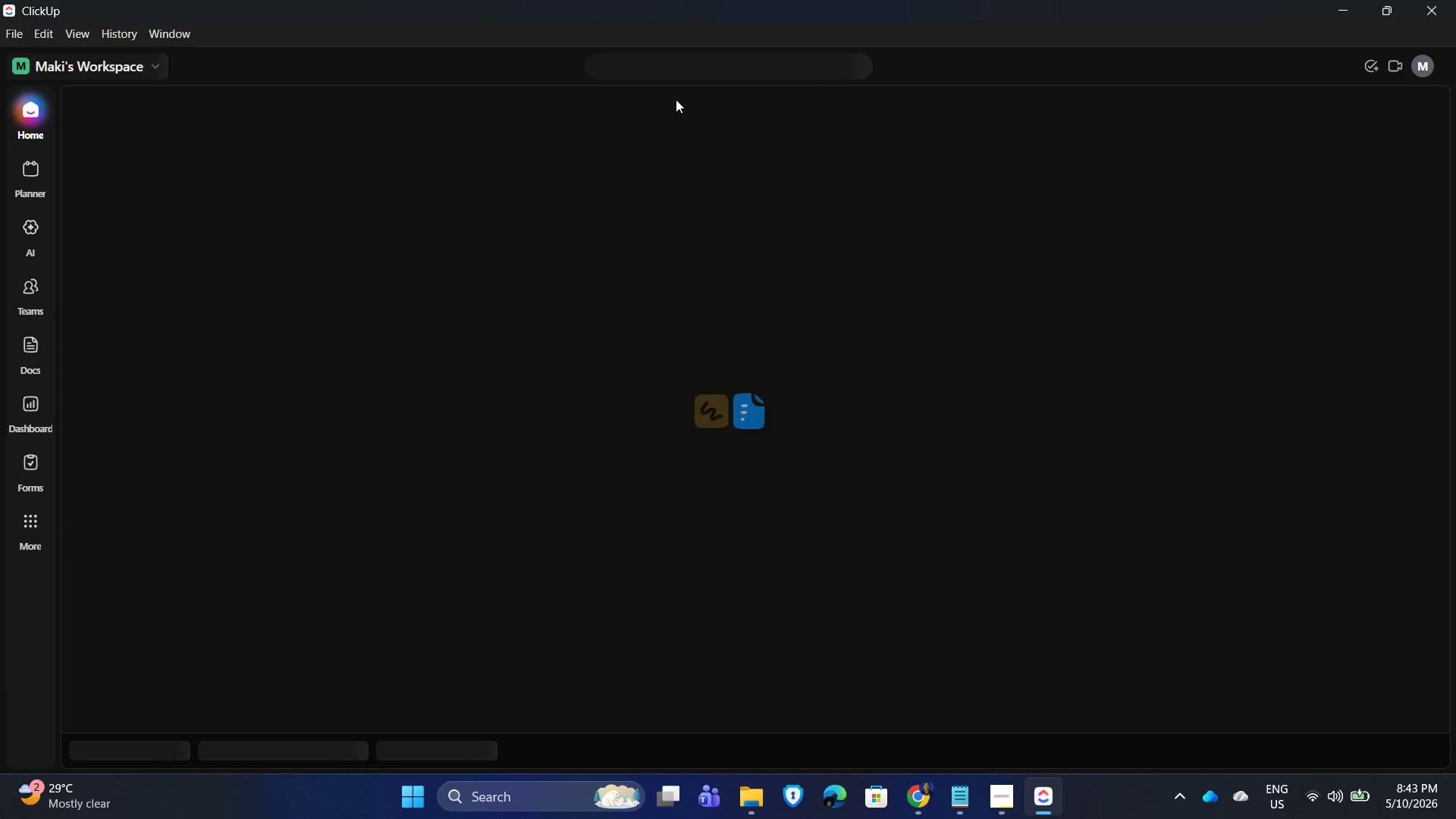 
wait(6.58)
 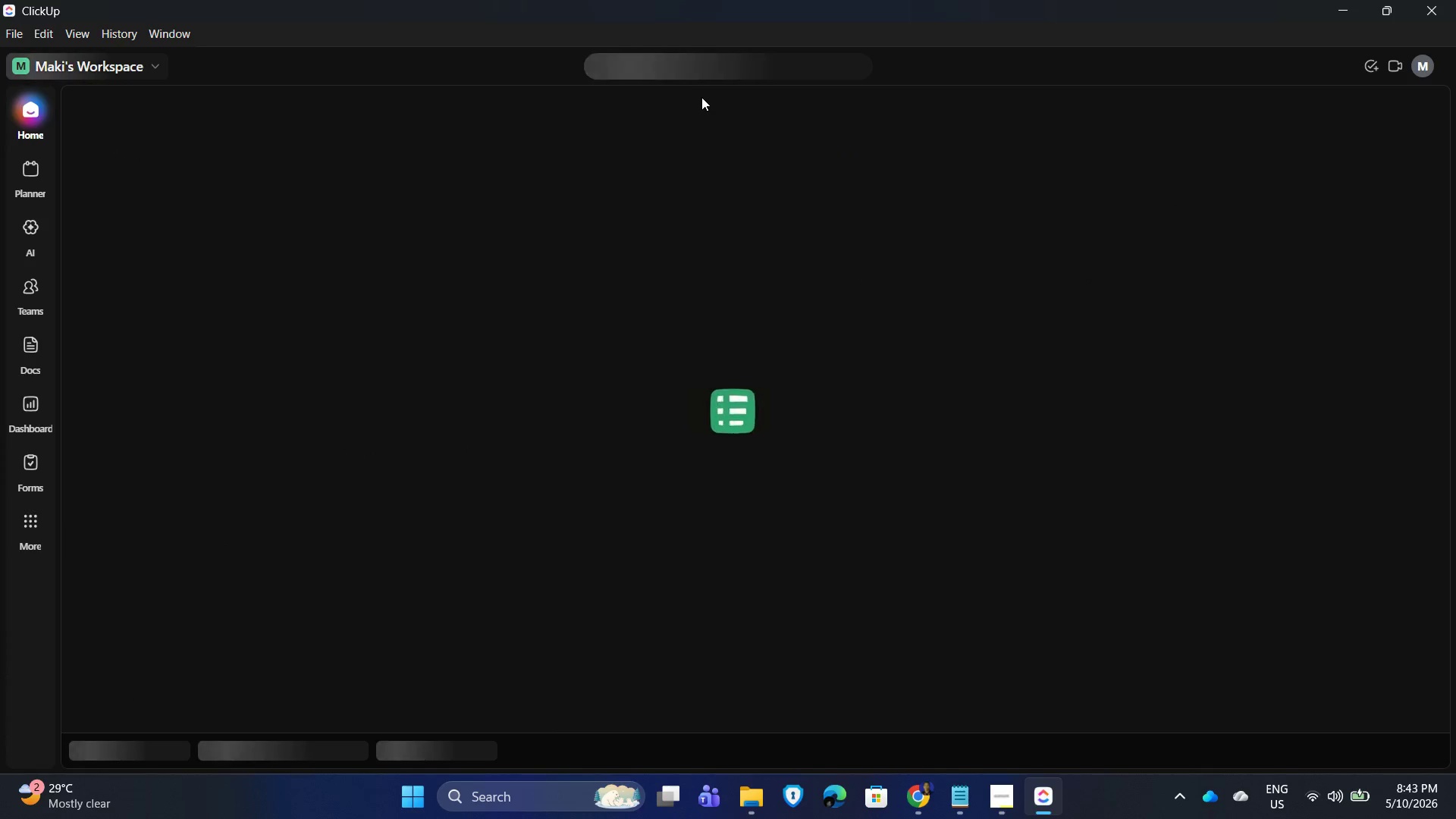 
mouse_move([973, 143])
 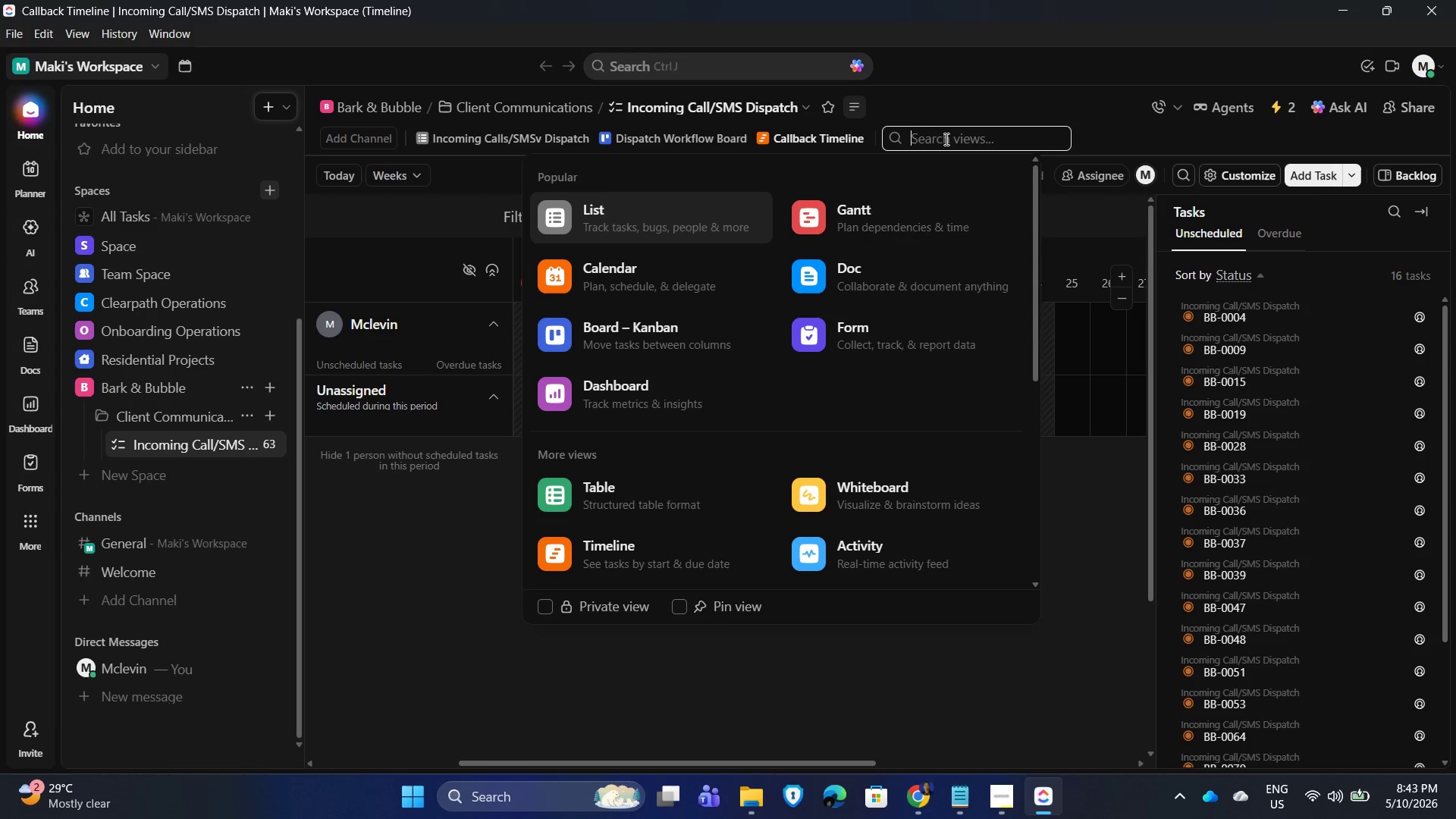 
wait(6.75)
 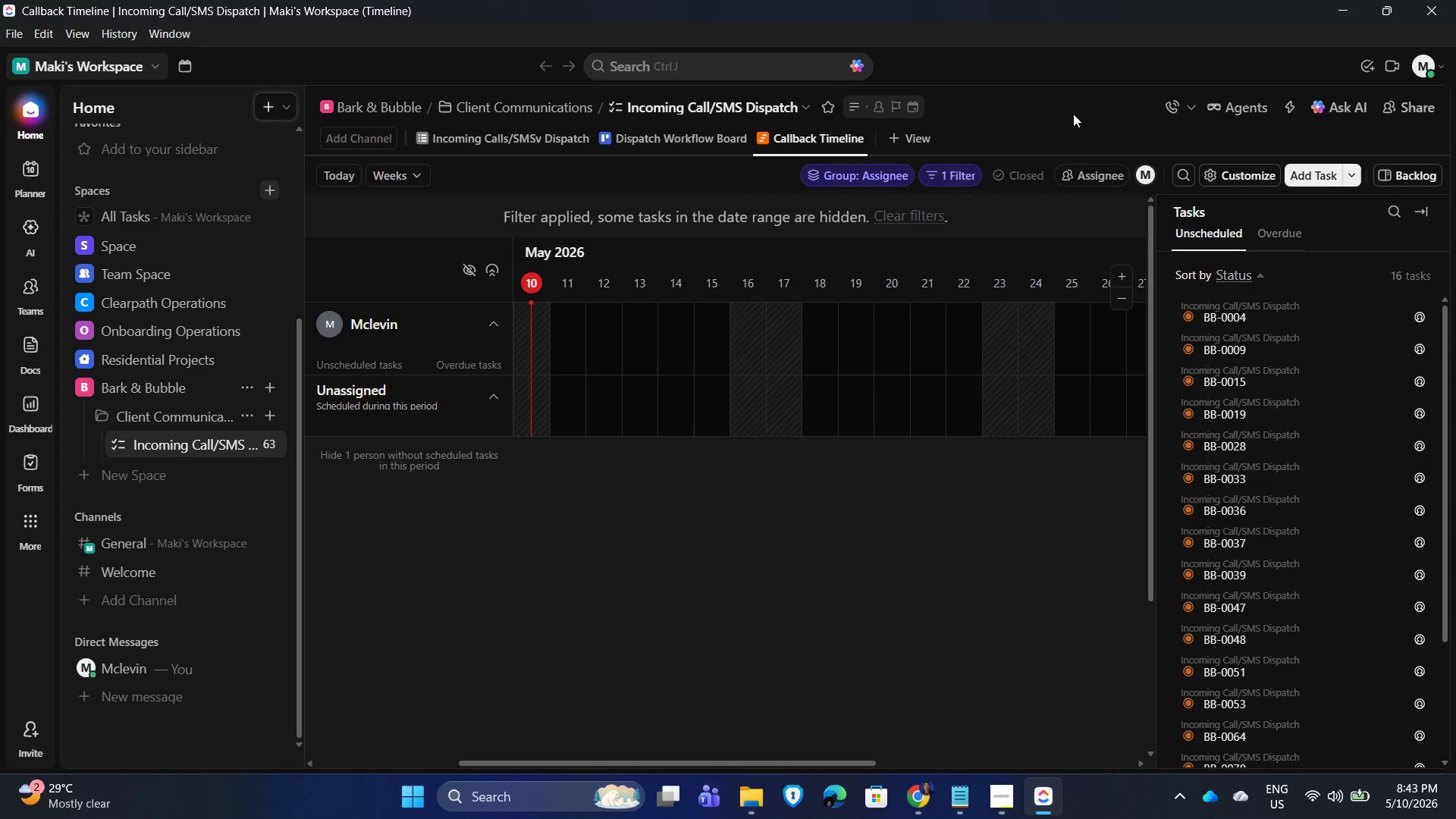 
type(dash)
 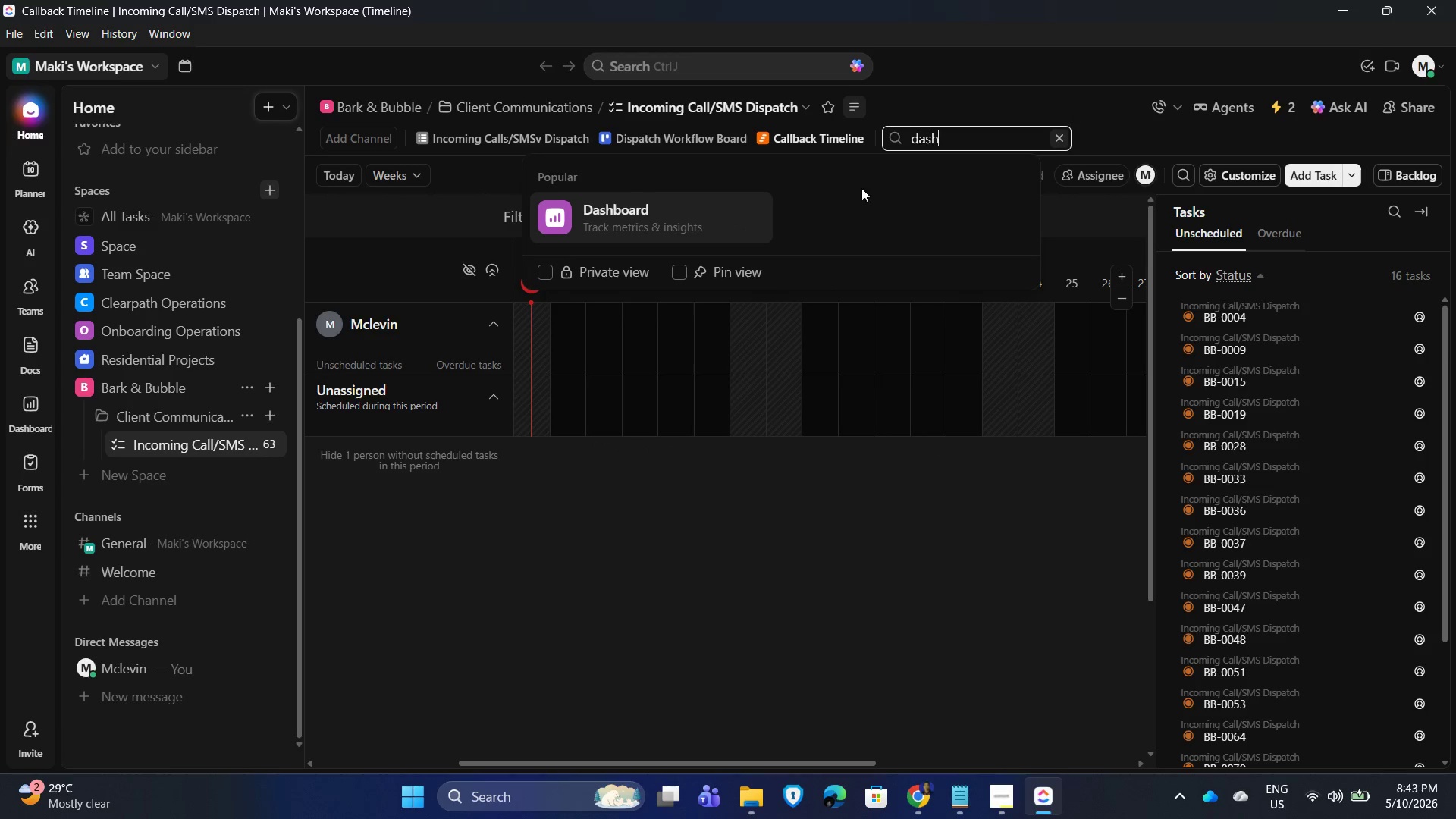 
left_click([670, 206])
 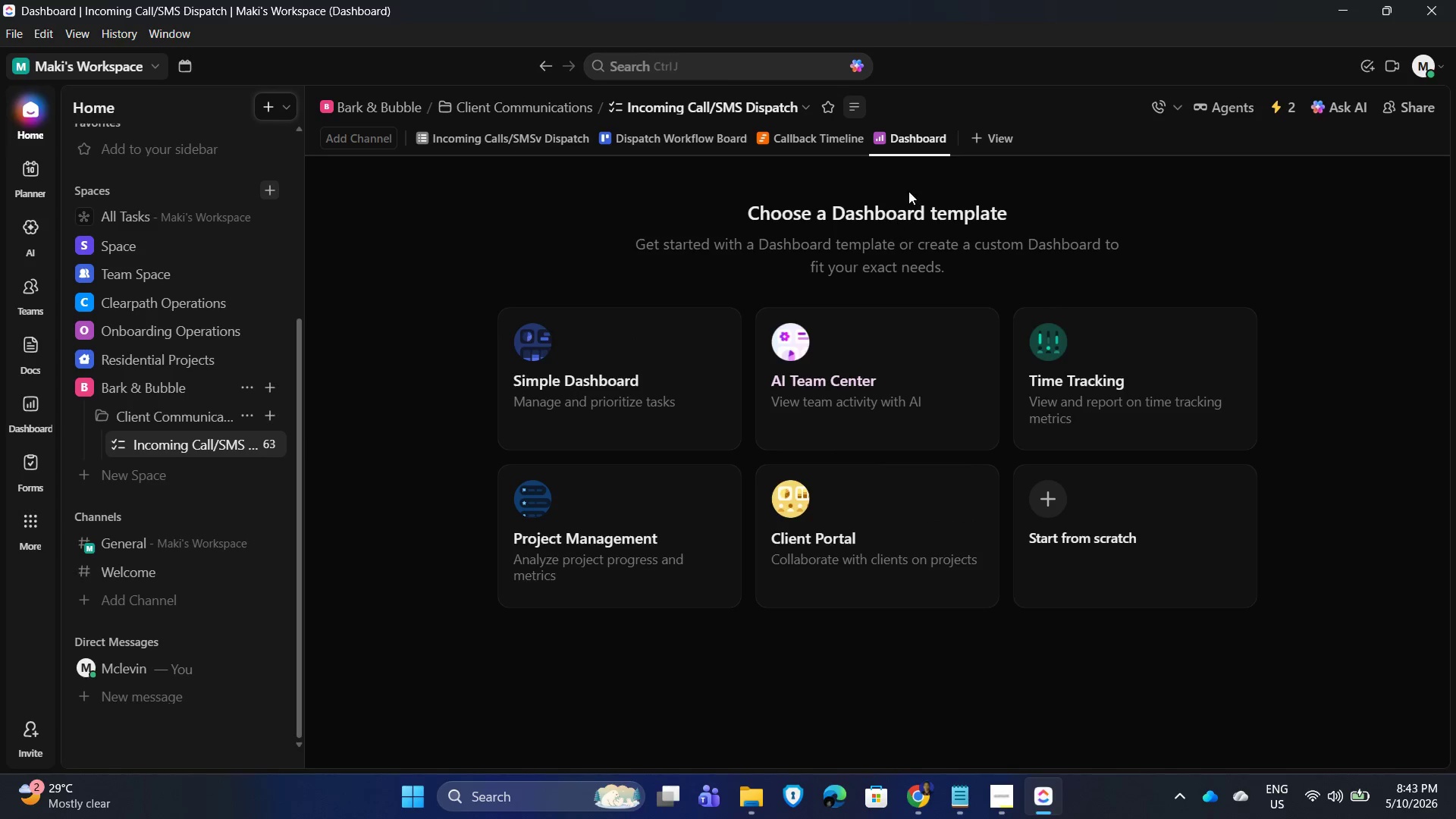 
left_click([921, 147])
 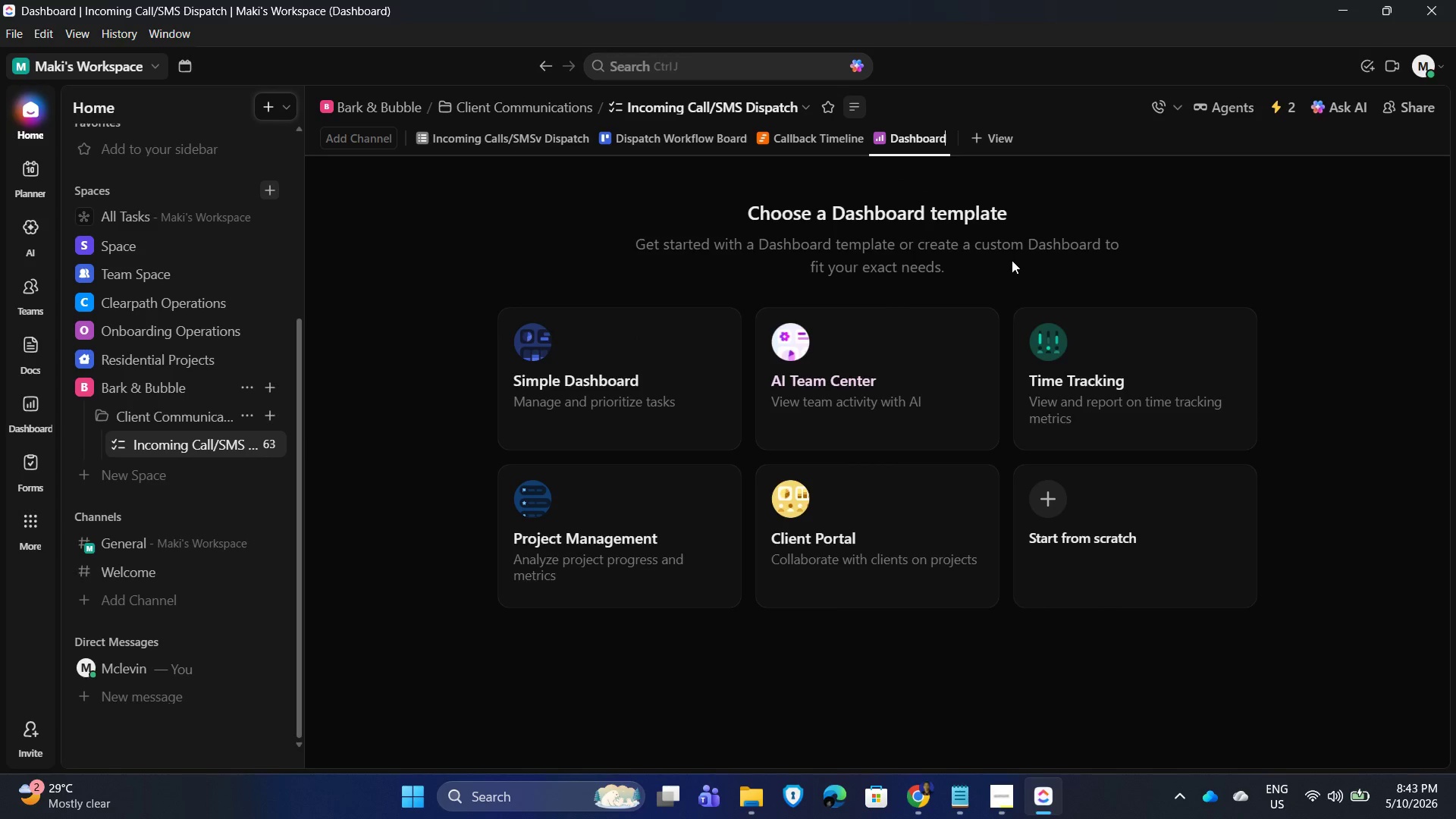 
hold_key(key=Backspace, duration=0.95)
 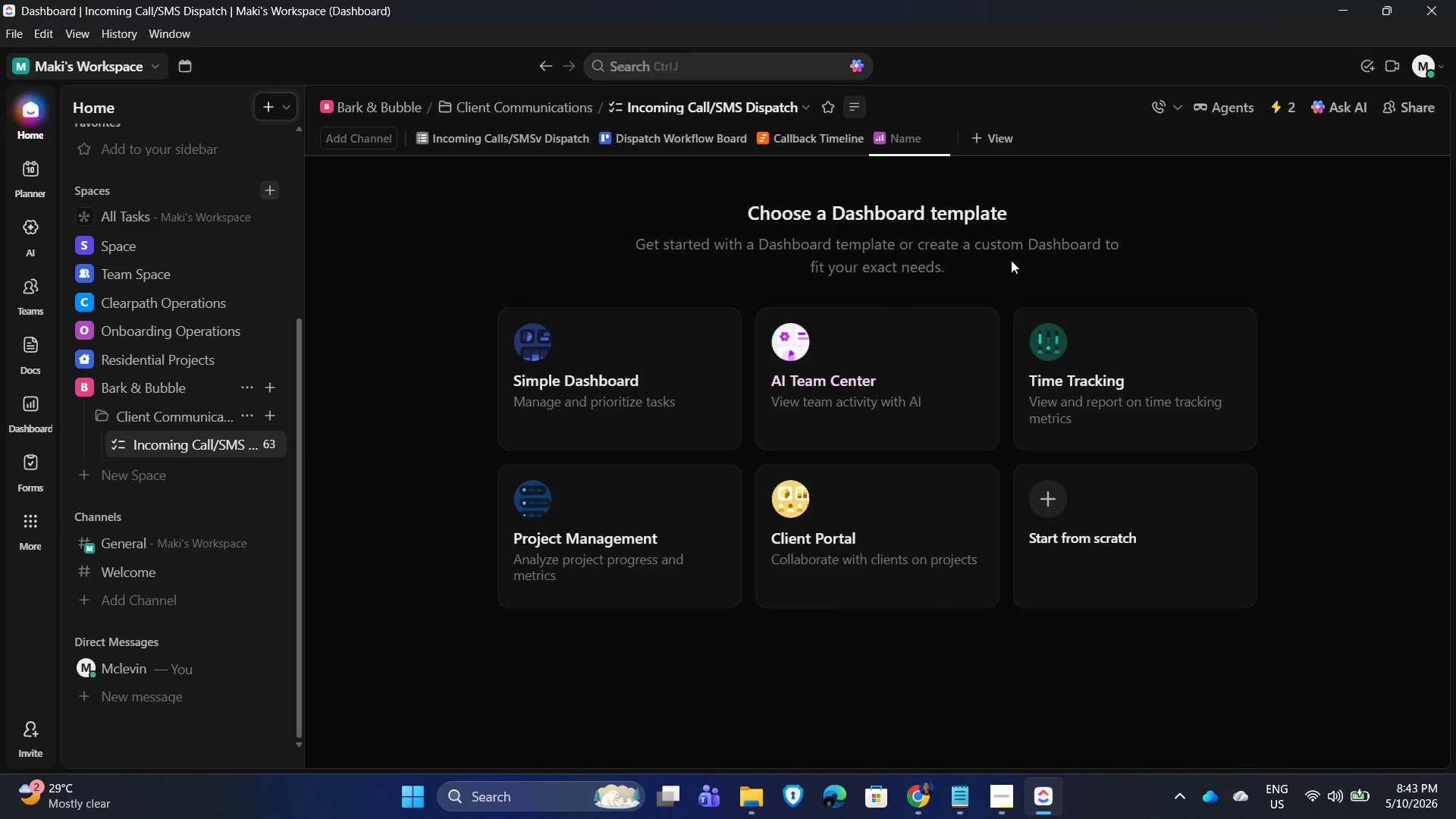 
type(Communication Analytics)
 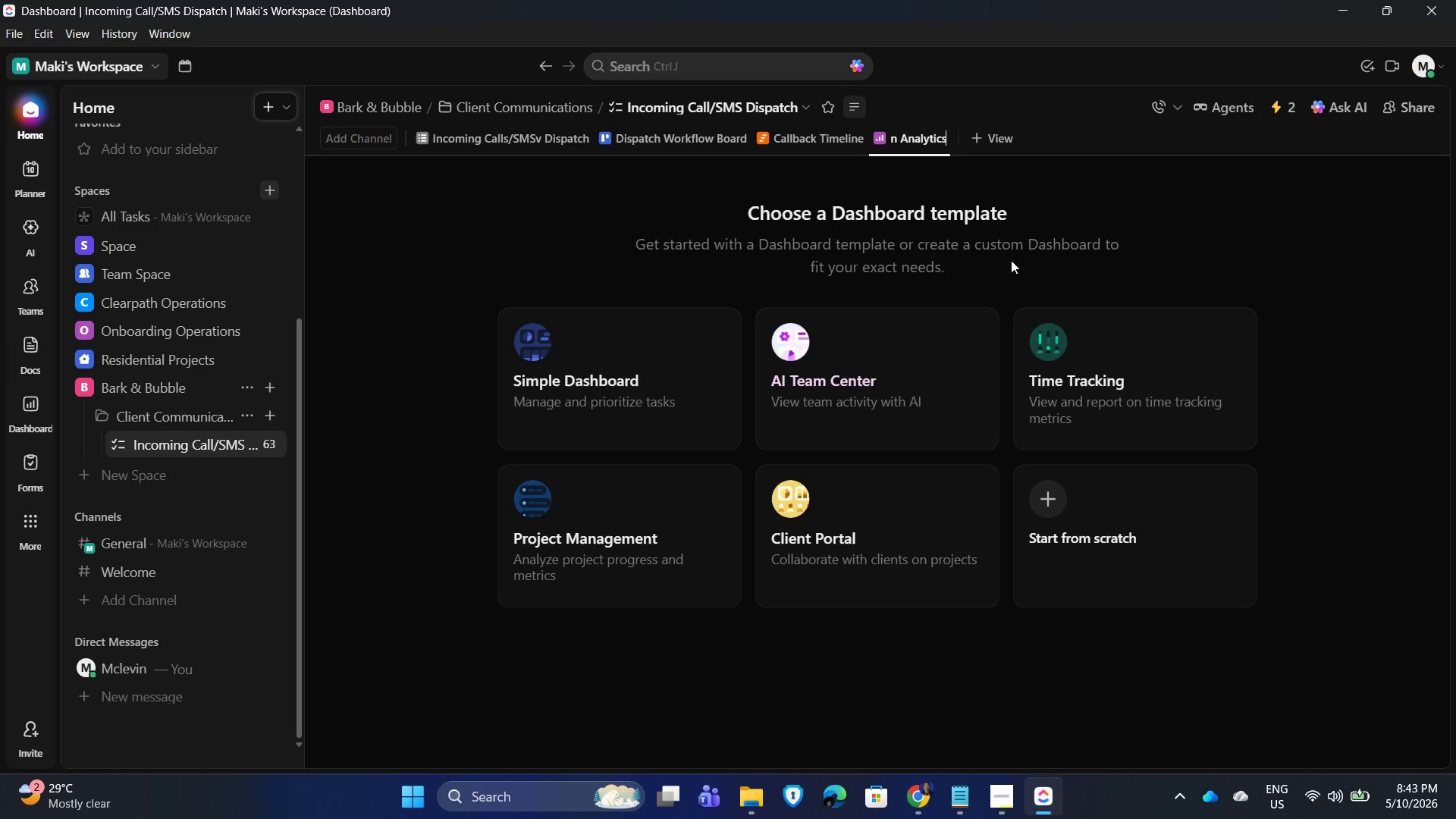 
key(Enter)
 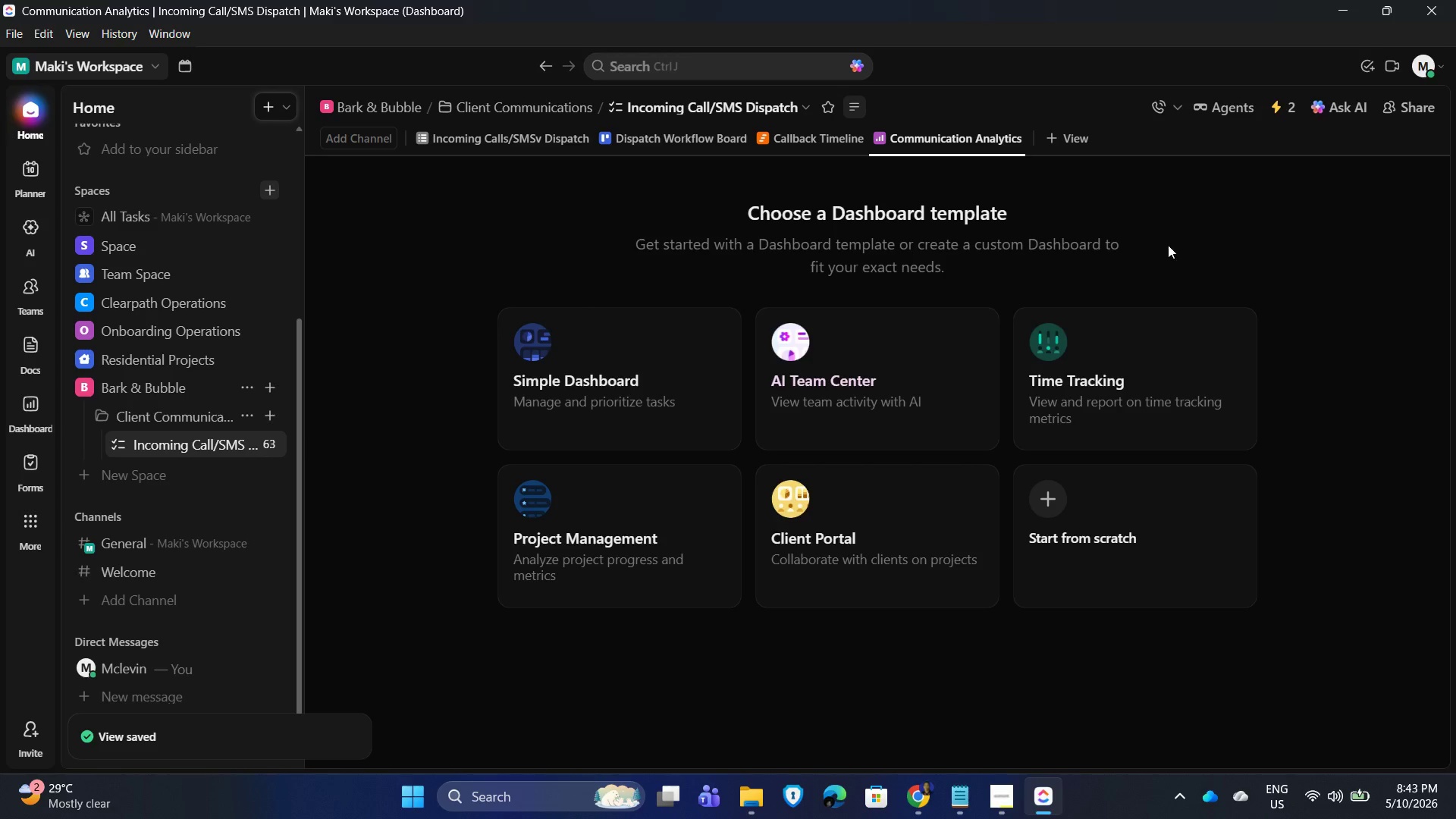 
scroll: coordinate [1117, 281], scroll_direction: down, amount: 1.0
 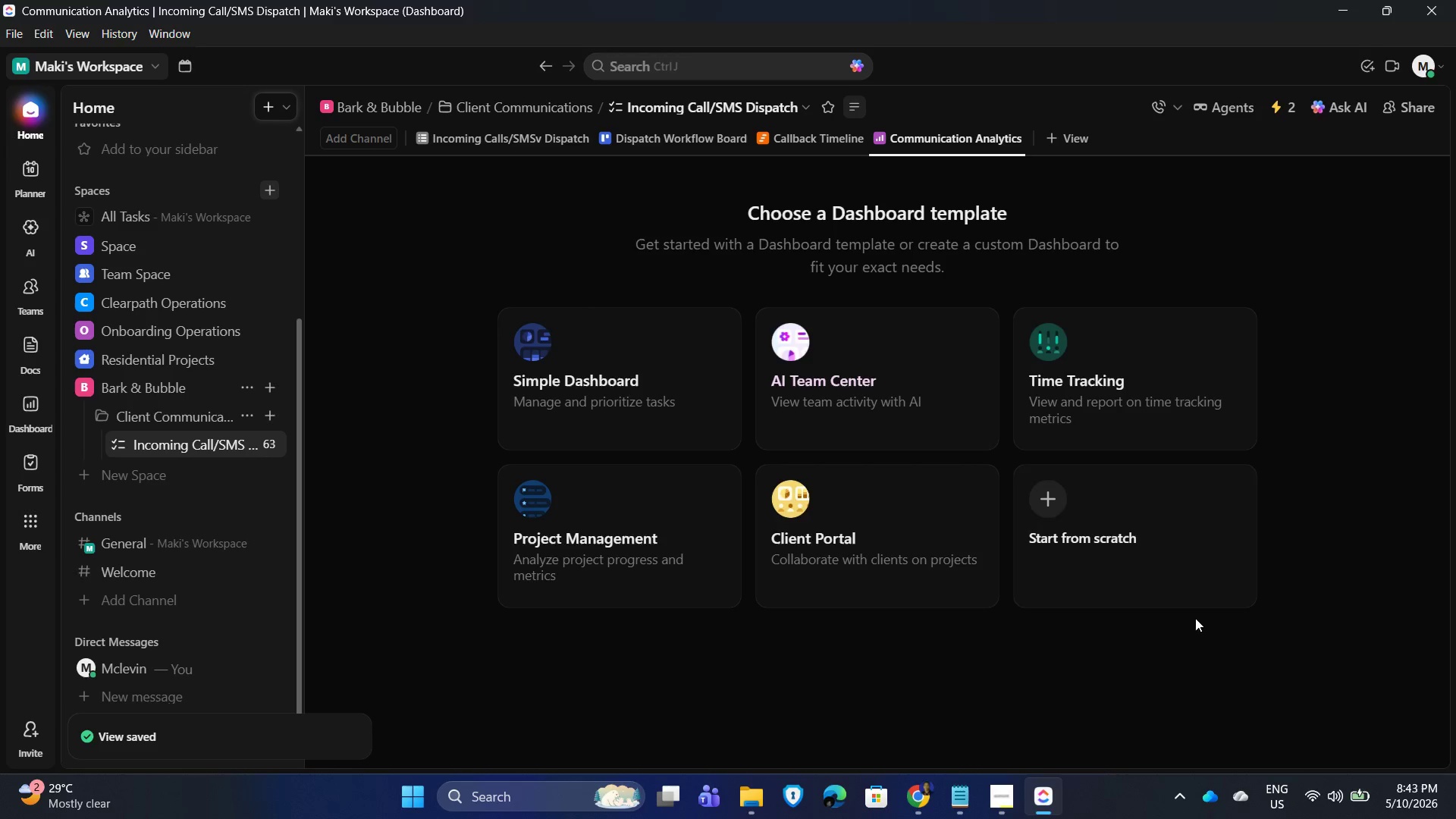 
left_click_drag(start_coordinate=[1153, 519], to_coordinate=[1153, 525])
 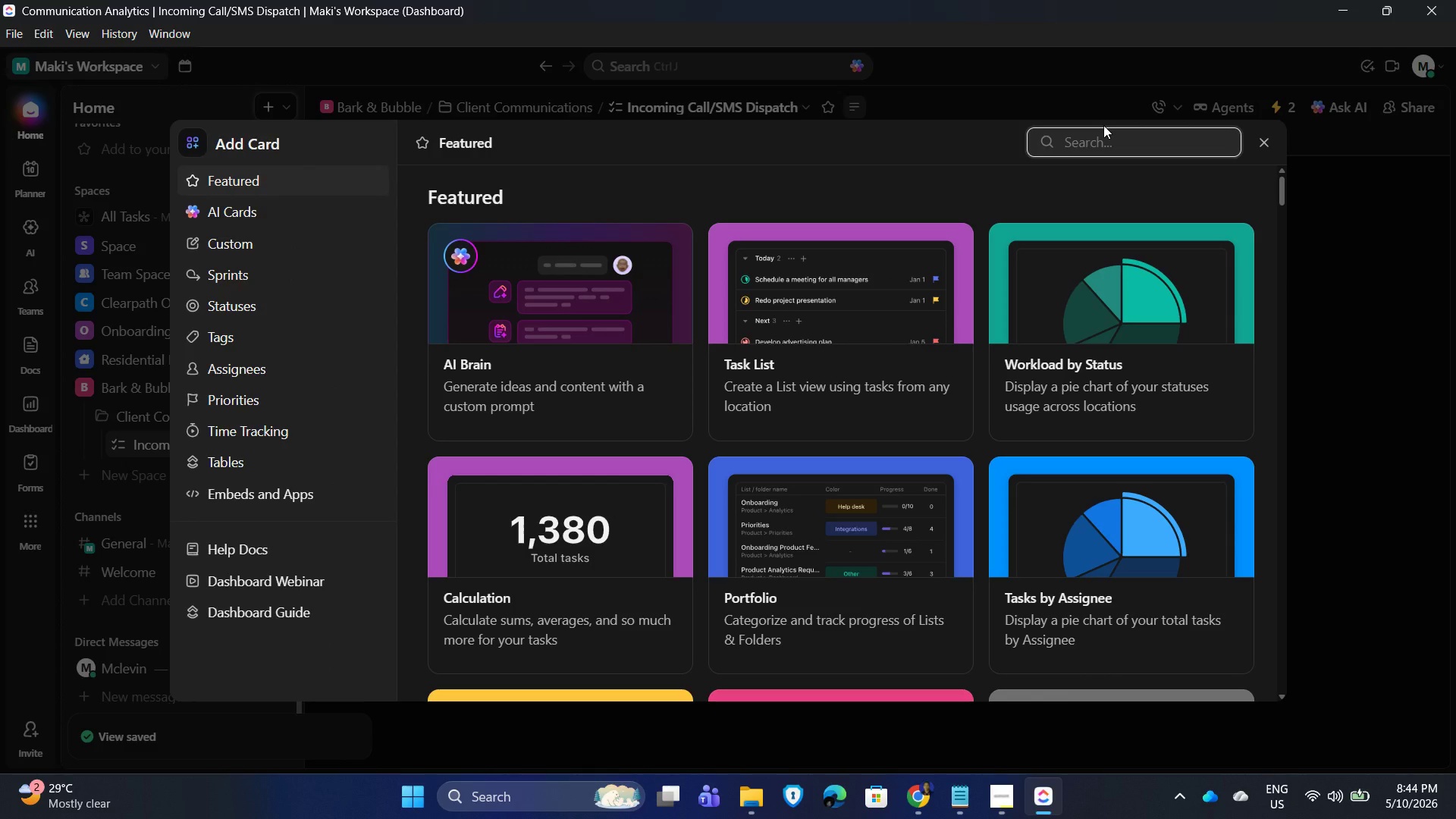 
type(pie)
 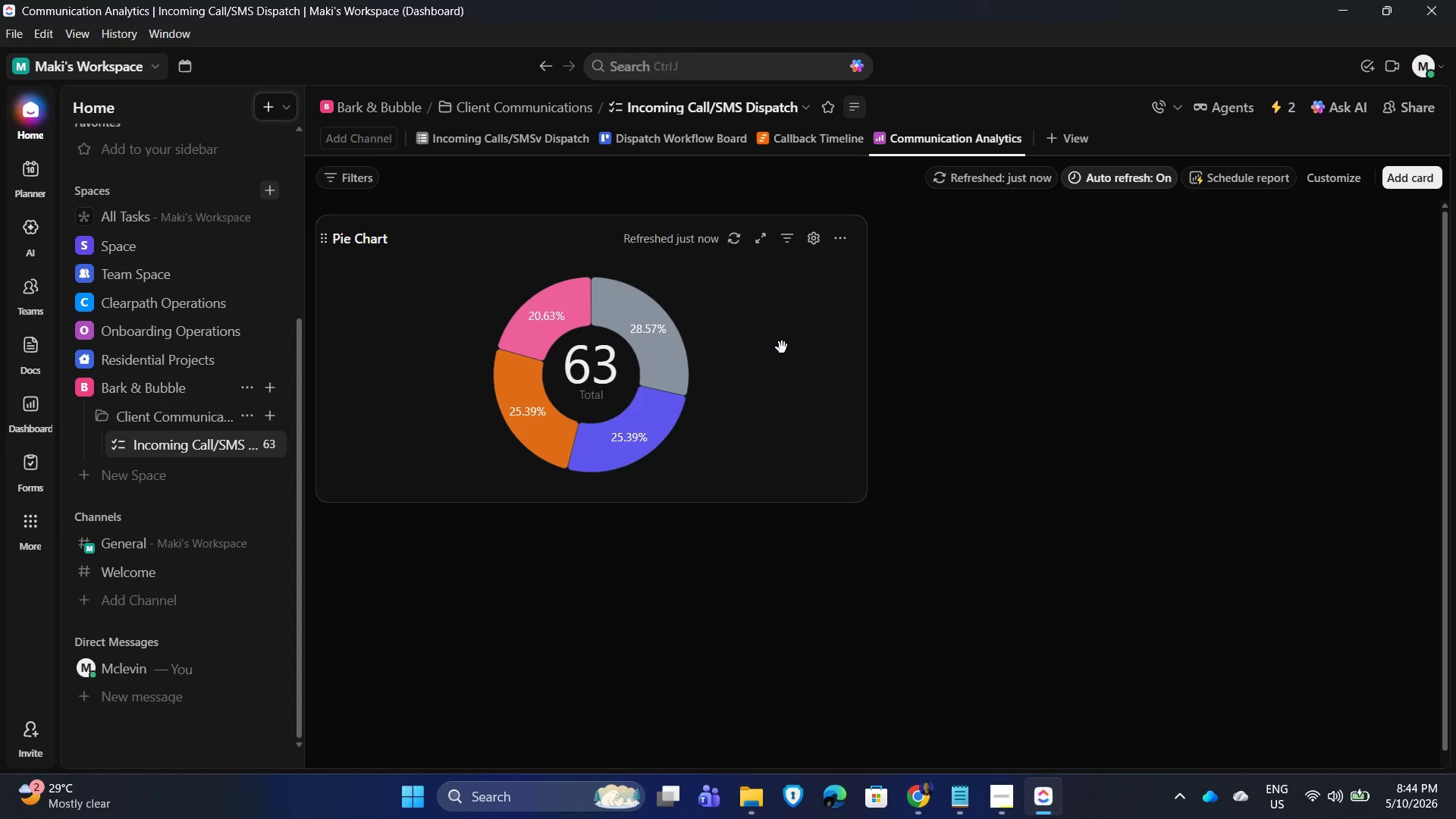 
wait(18.27)
 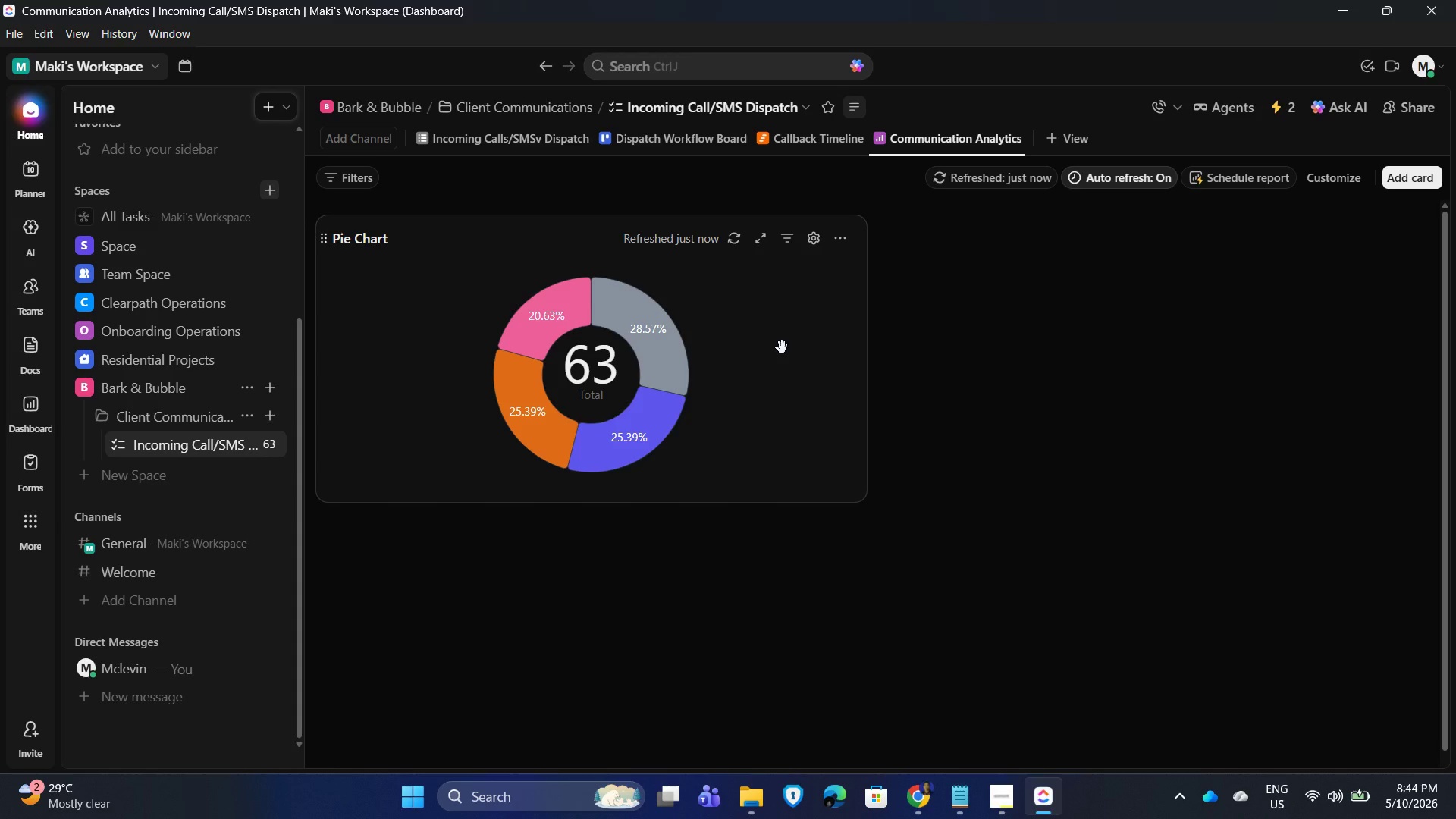 
left_click([809, 241])
 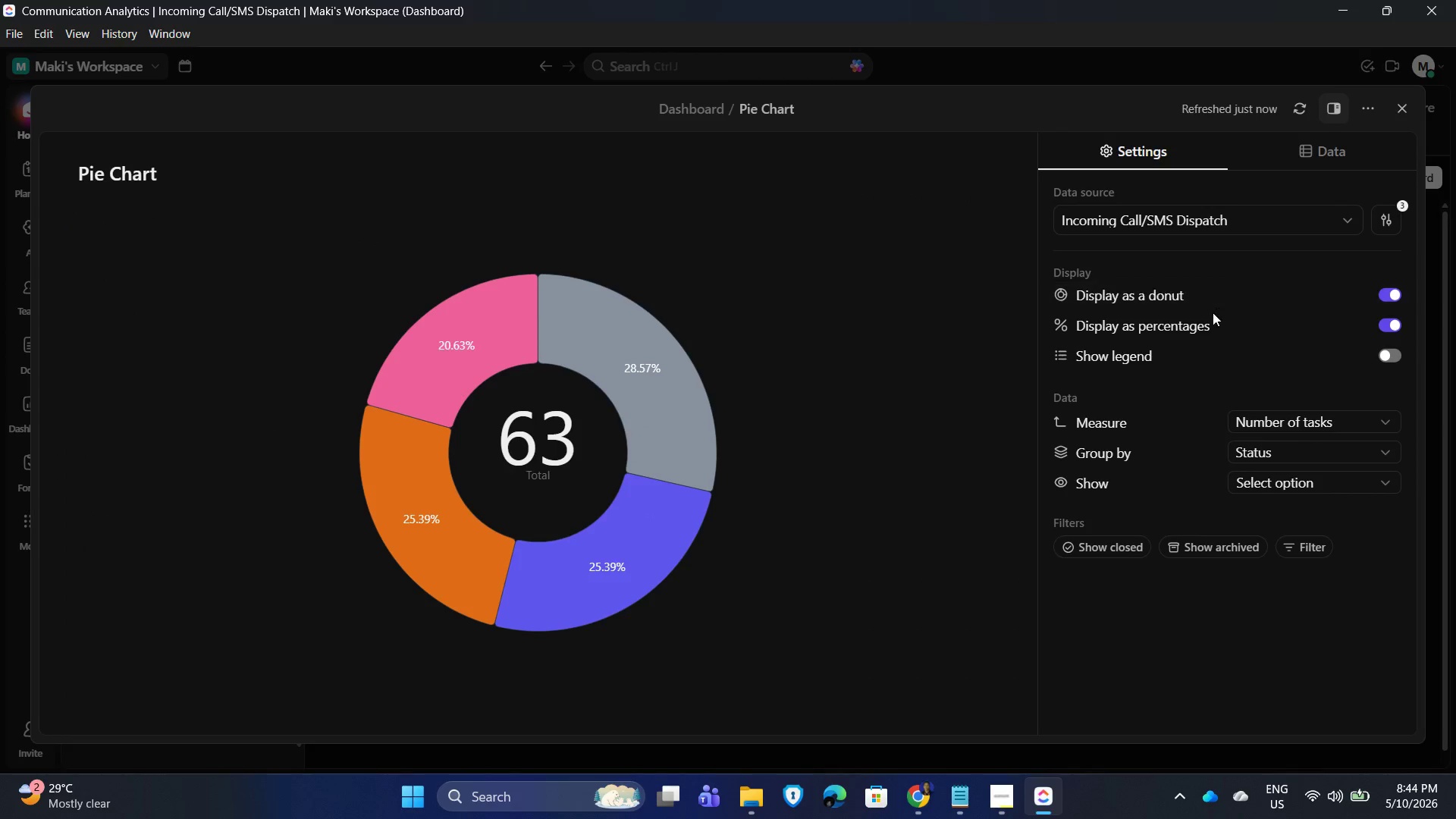 
wait(5.16)
 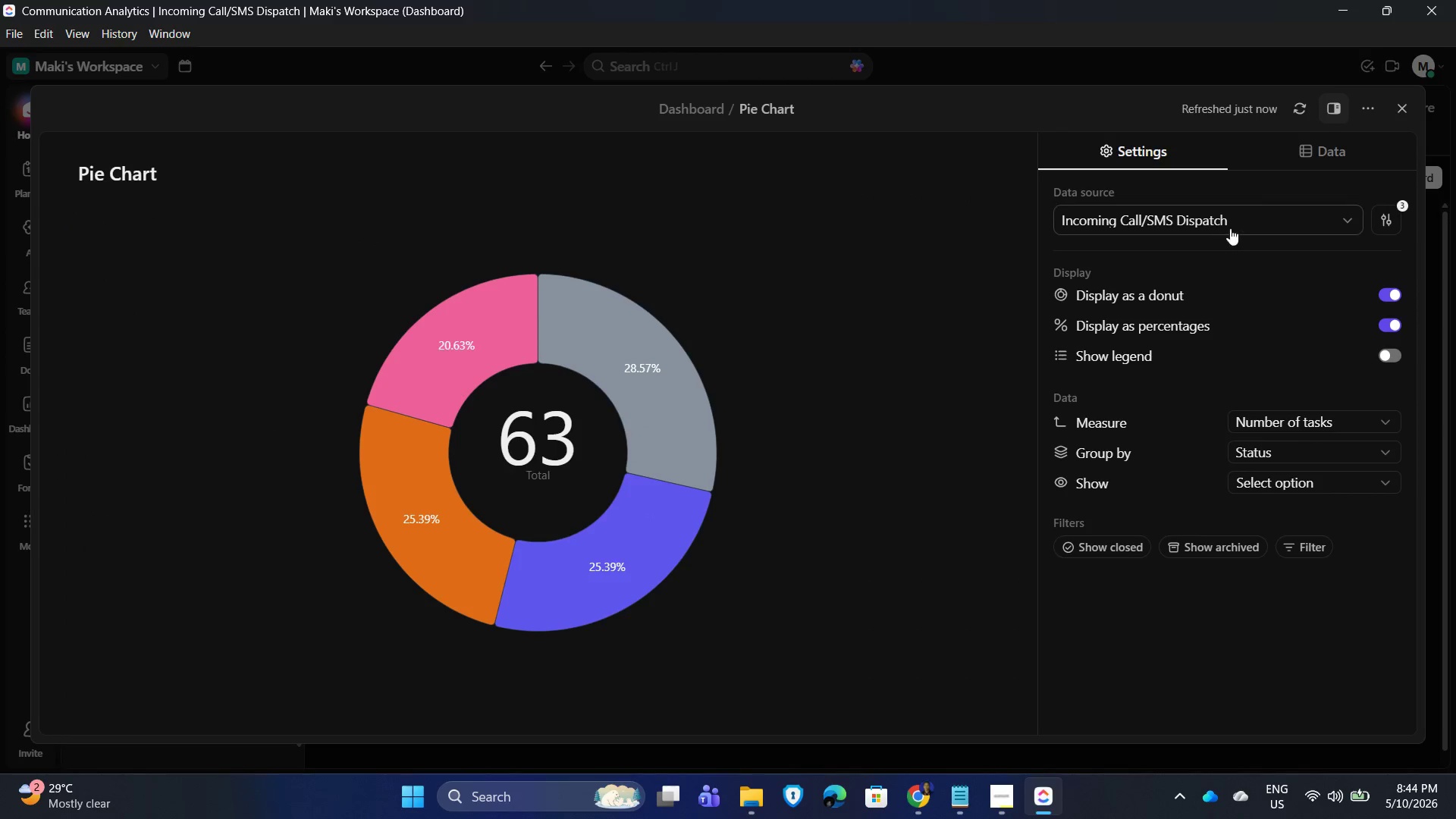 
left_click([1318, 447])
 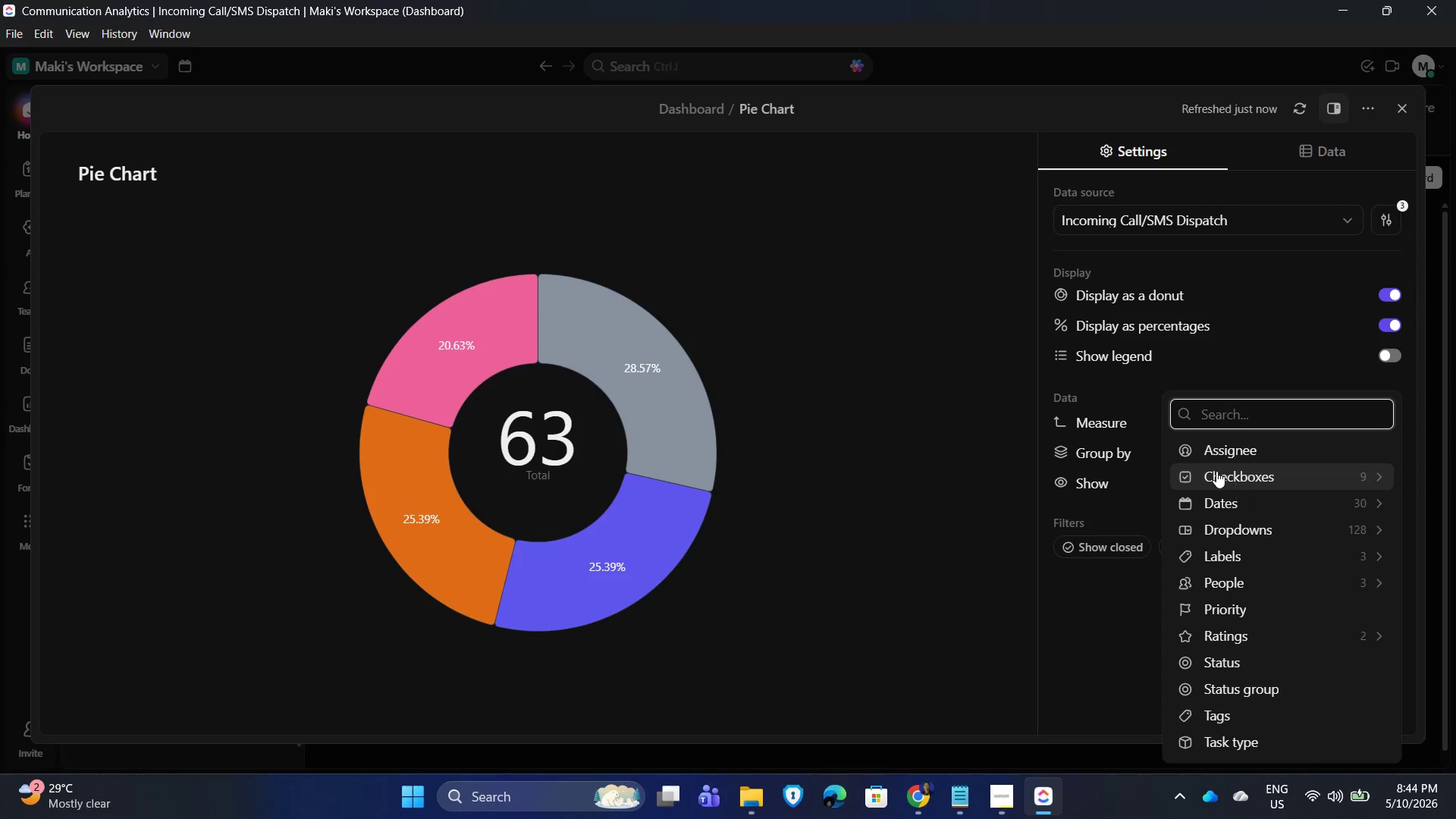 
left_click([1225, 412])
 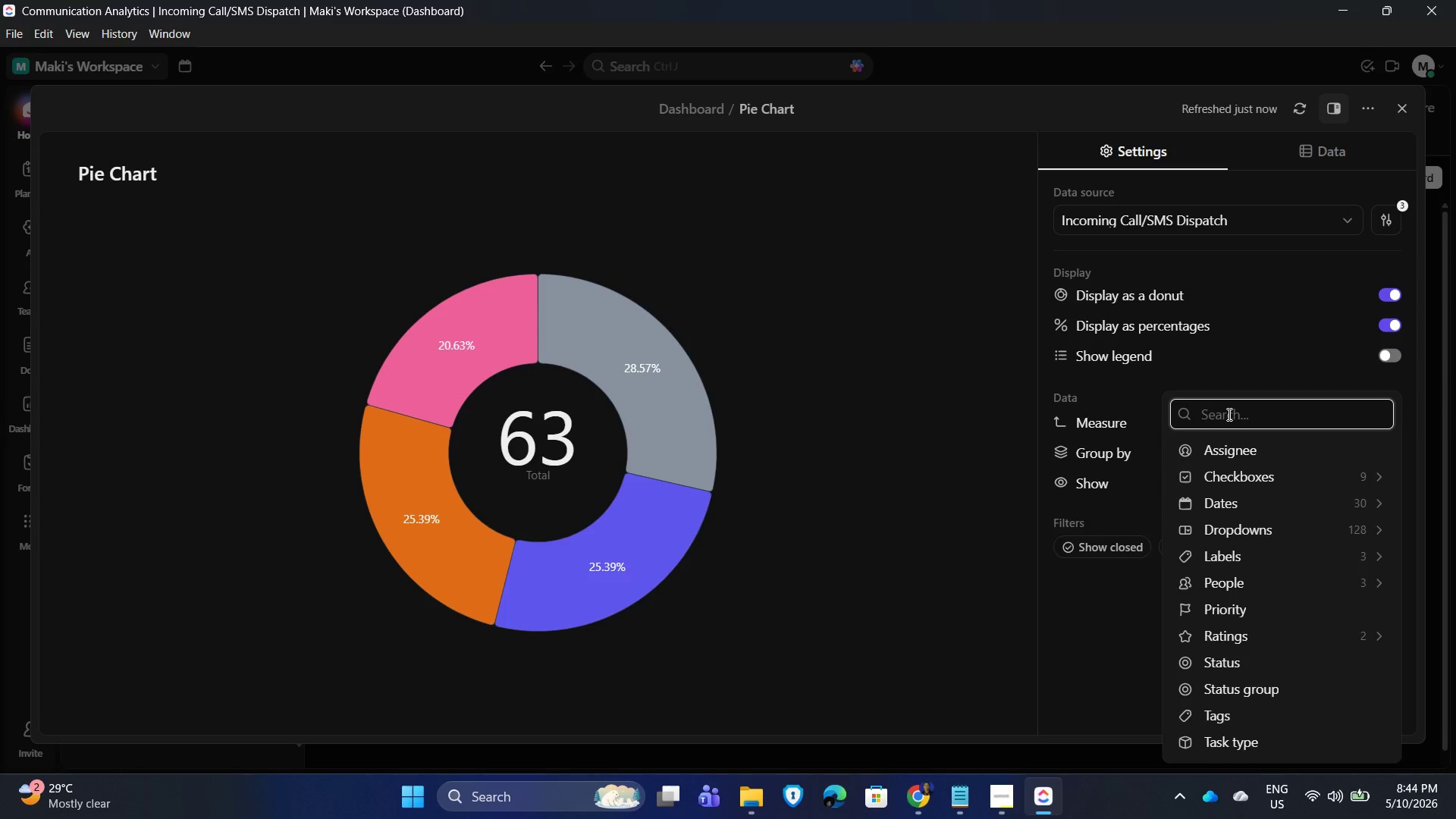 
type(pet)
 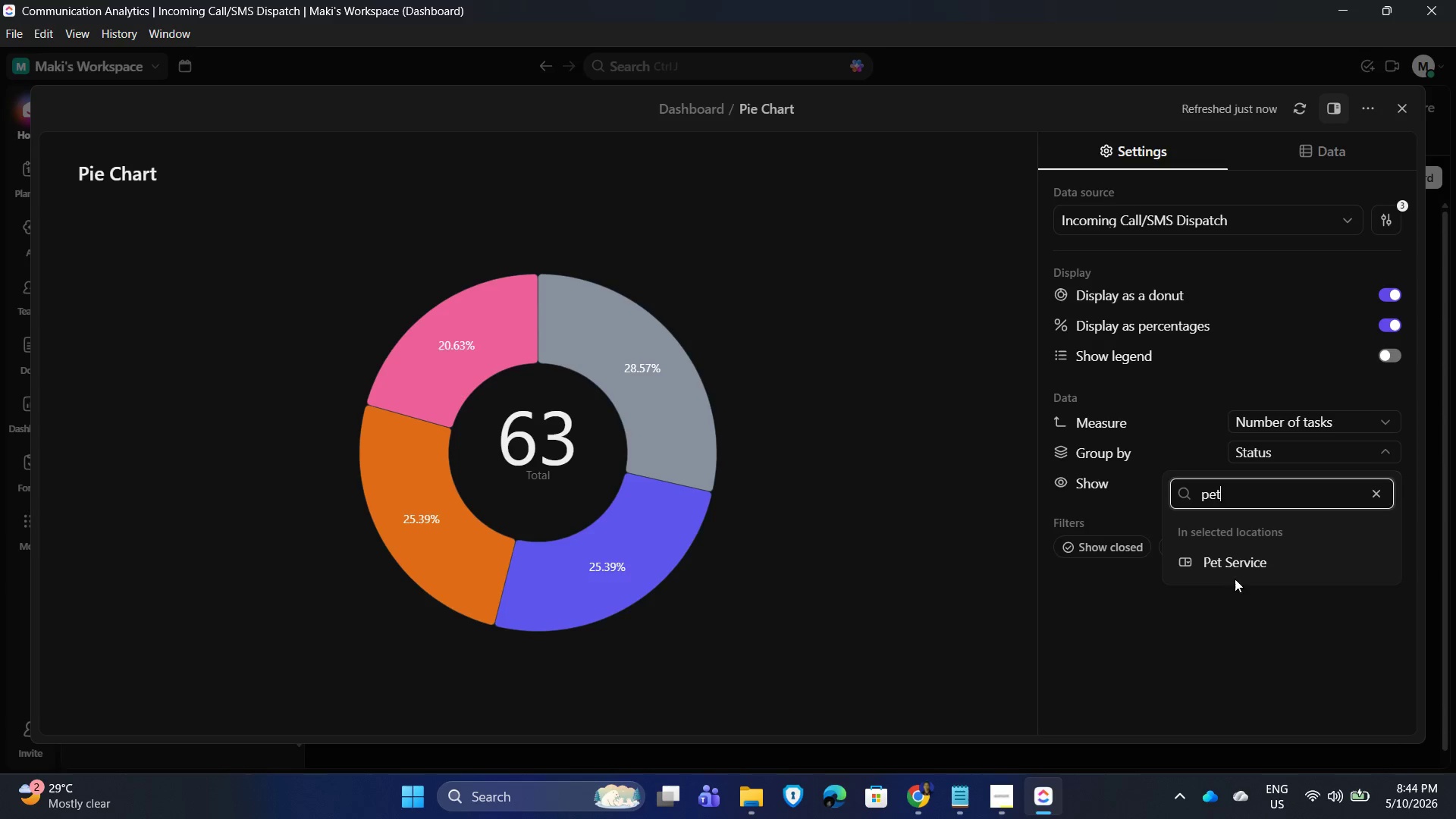 
double_click([1258, 566])
 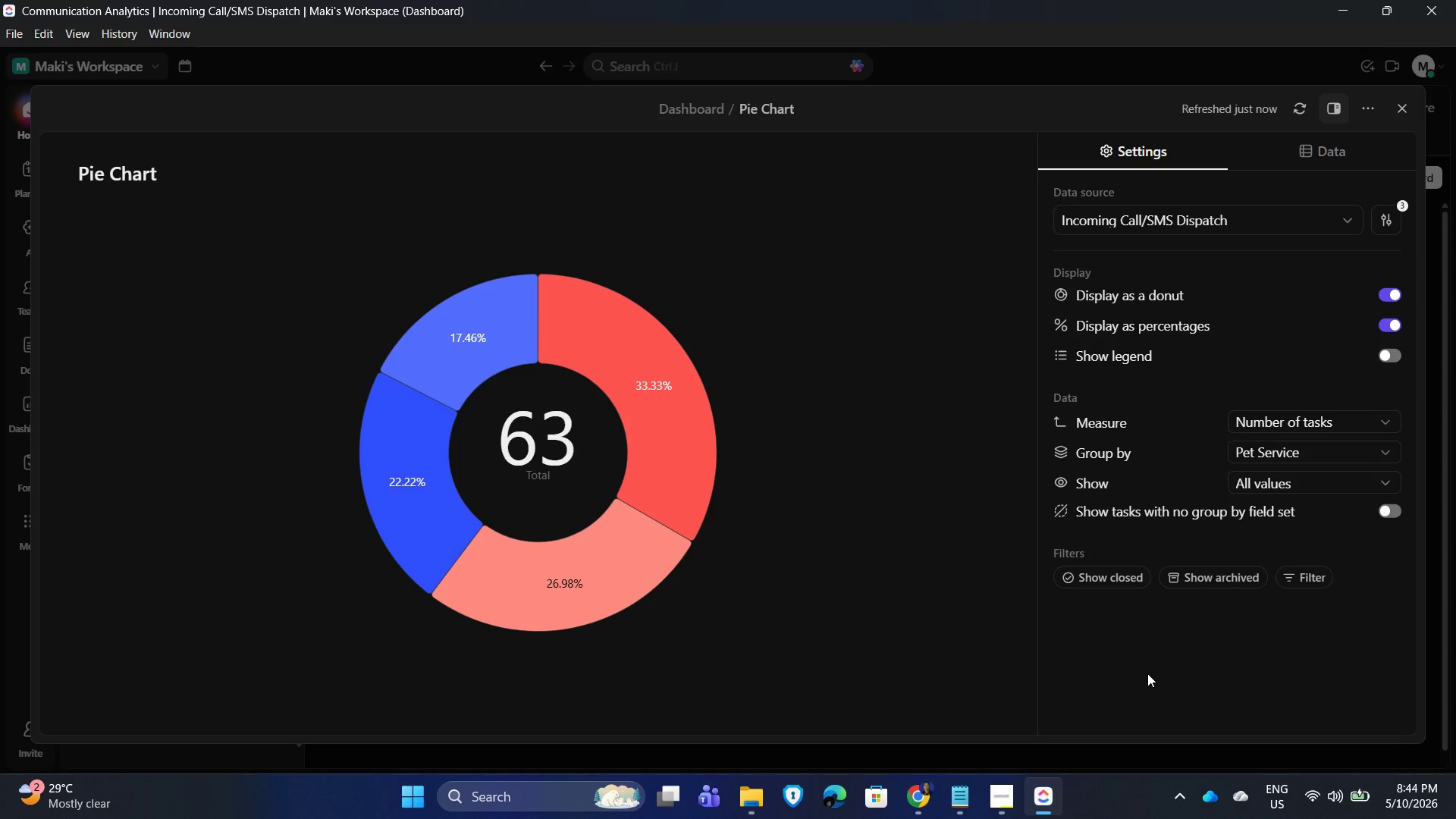 
mouse_move([664, 377])
 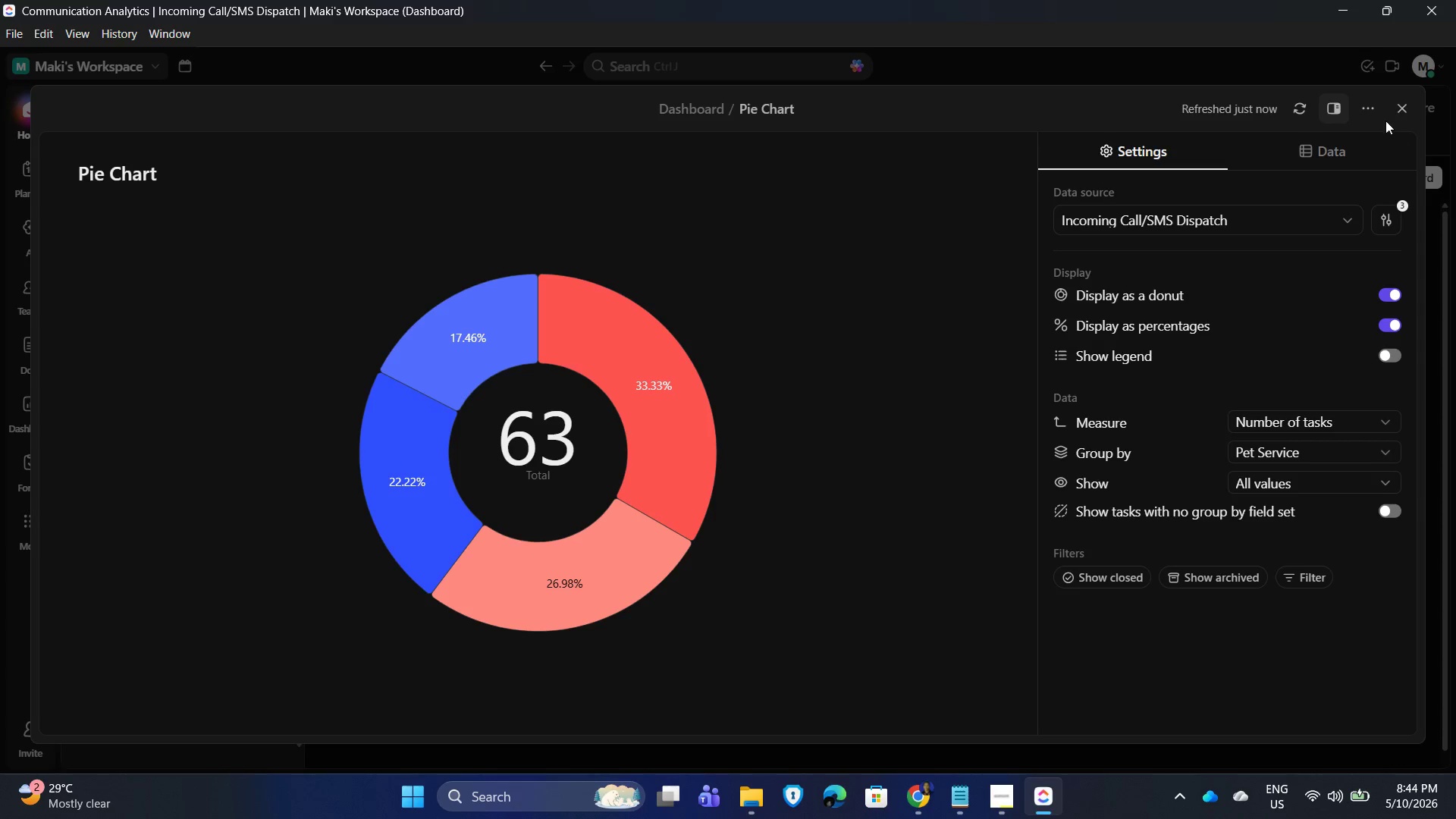 
left_click_drag(start_coordinate=[231, 175], to_coordinate=[7, 148])
 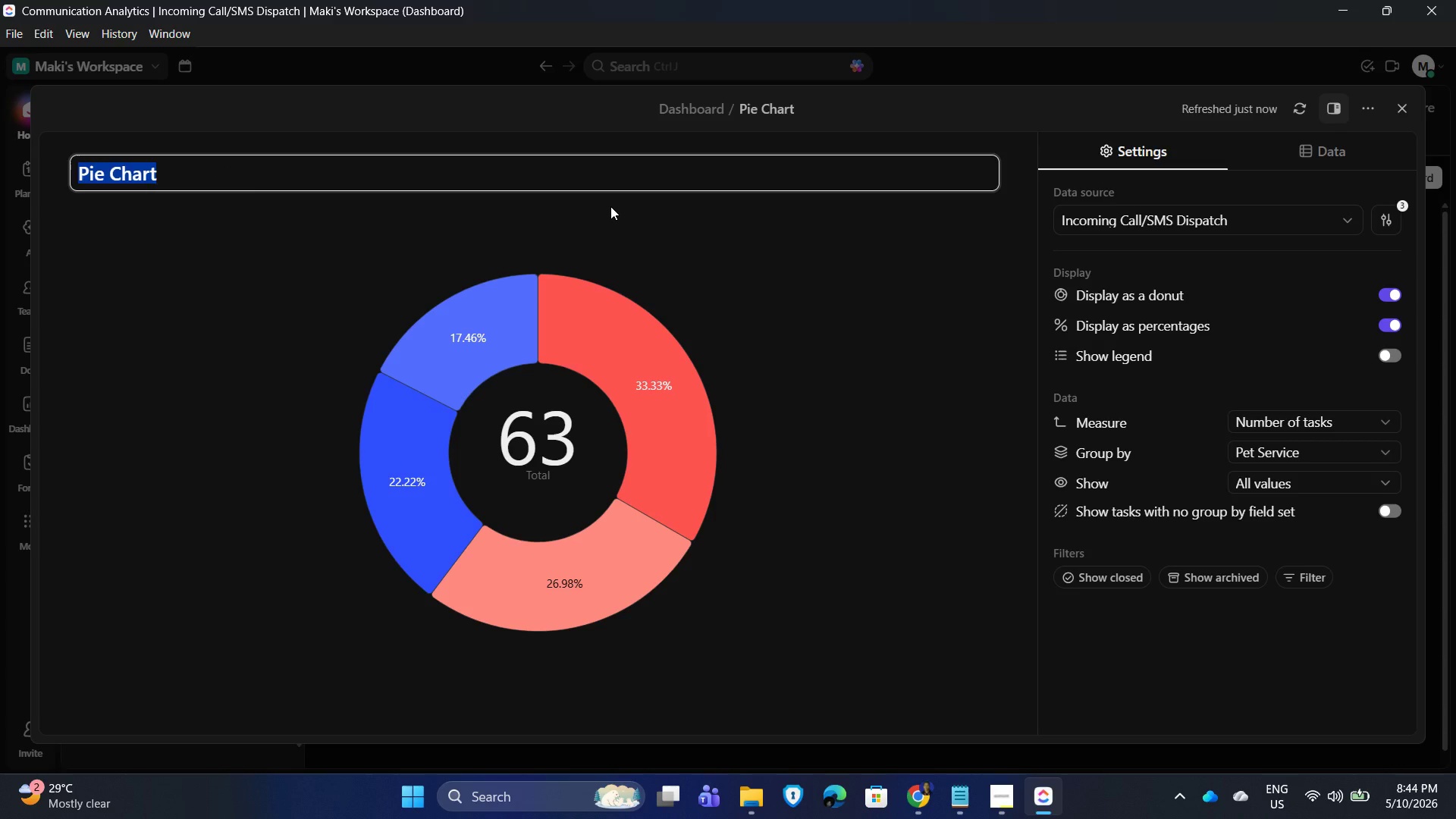 
wait(7.97)
 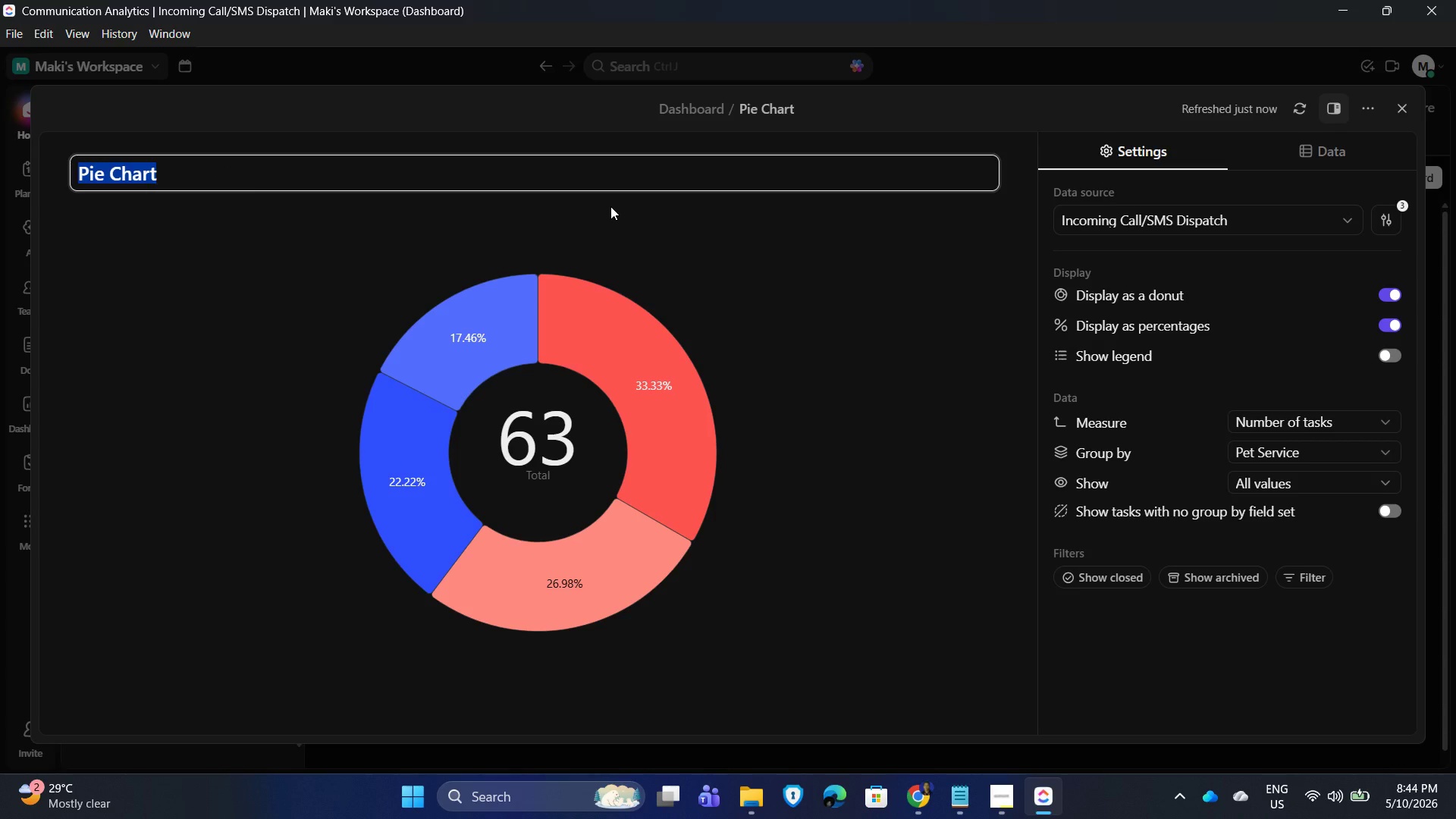 
type(Service Type)
 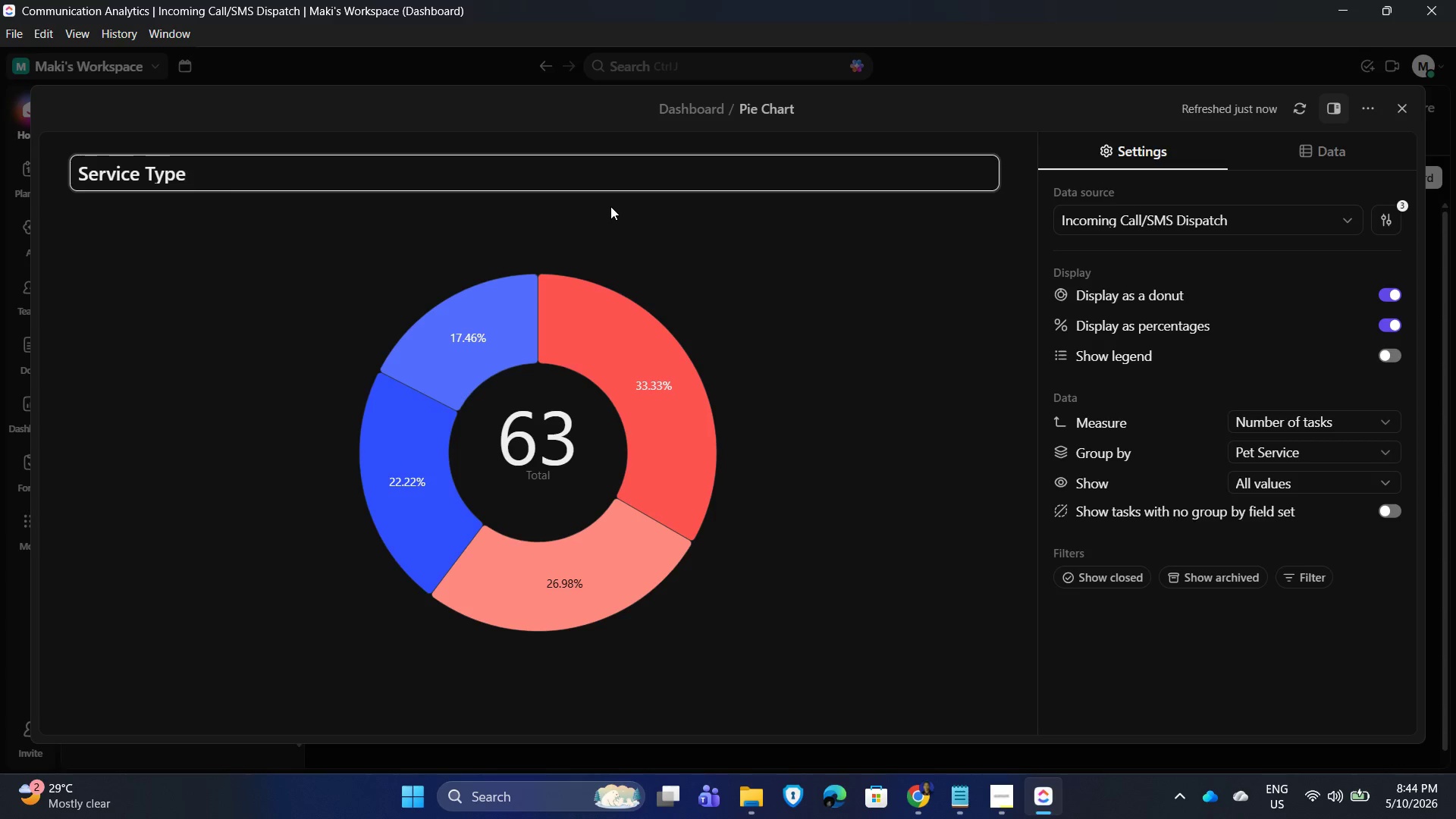 
wait(12.86)
 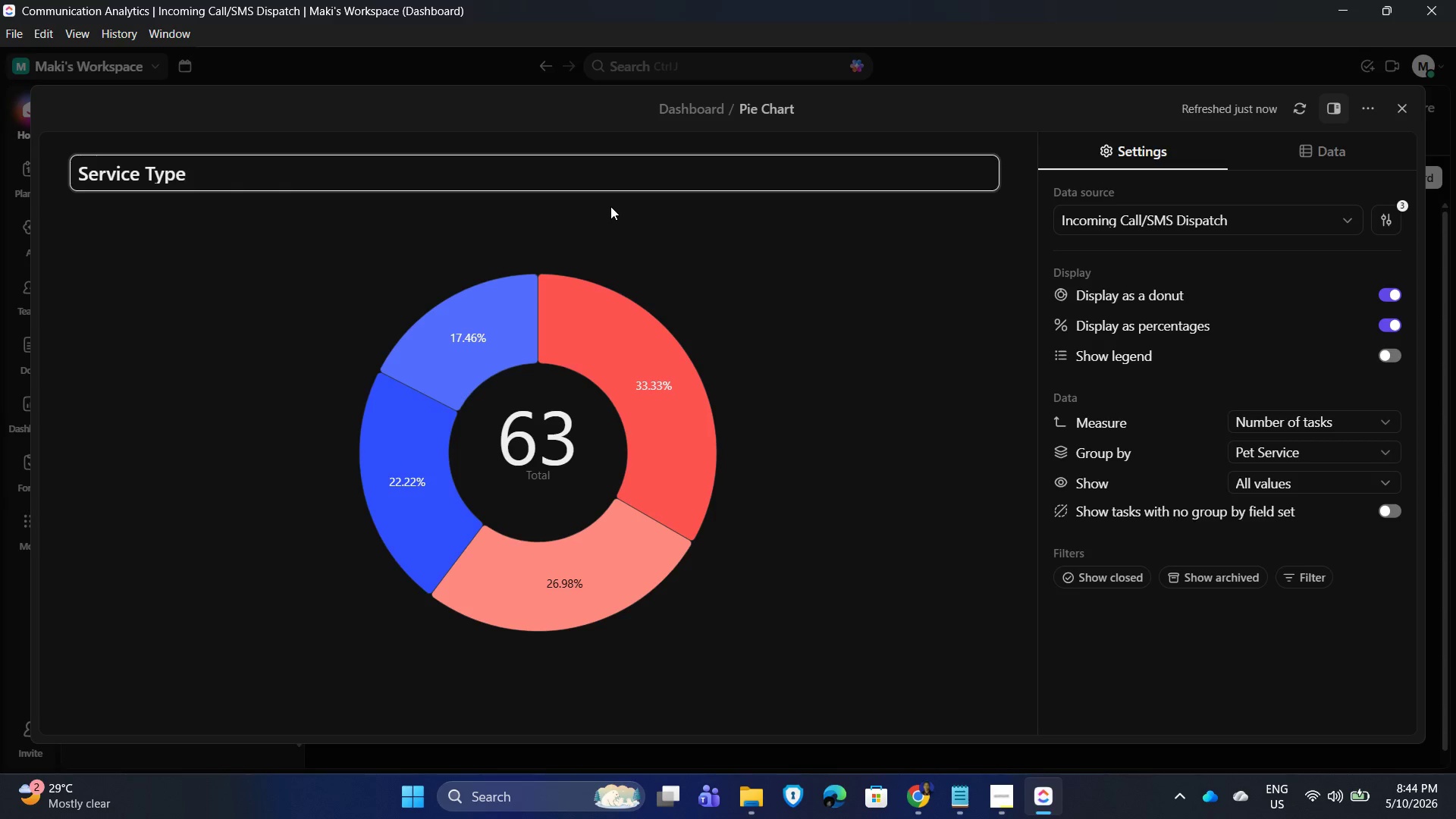 
key(Backspace)
key(Backspace)
key(Backspace)
key(Backspace)
key(Backspace)
key(Backspace)
key(Backspace)
key(Backspace)
key(Backspace)
key(Backspace)
key(Backspace)
key(Backspace)
type(Servi)
key(Backspace)
key(Backspace)
type(ice Type)
 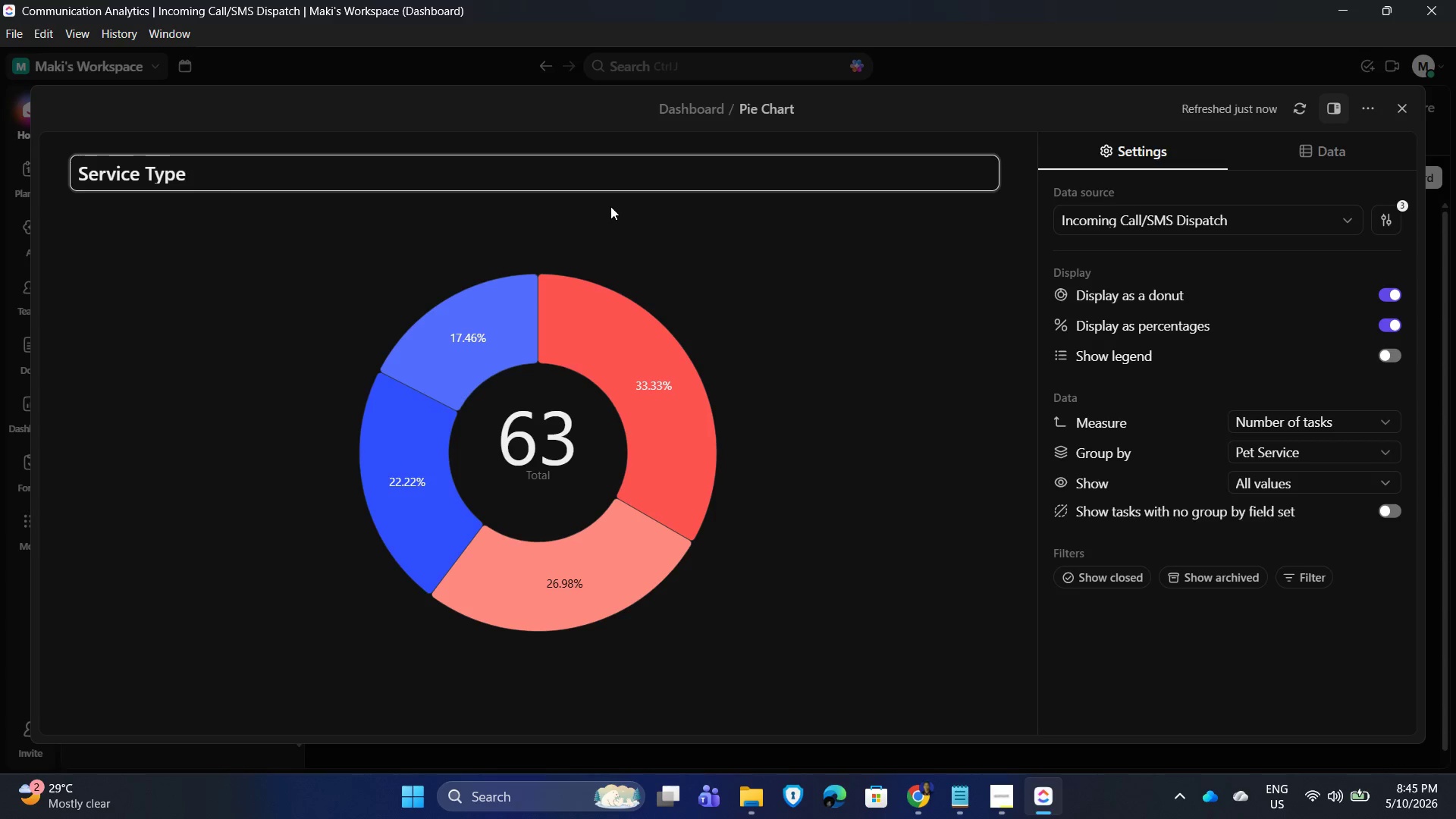 
wait(16.27)
 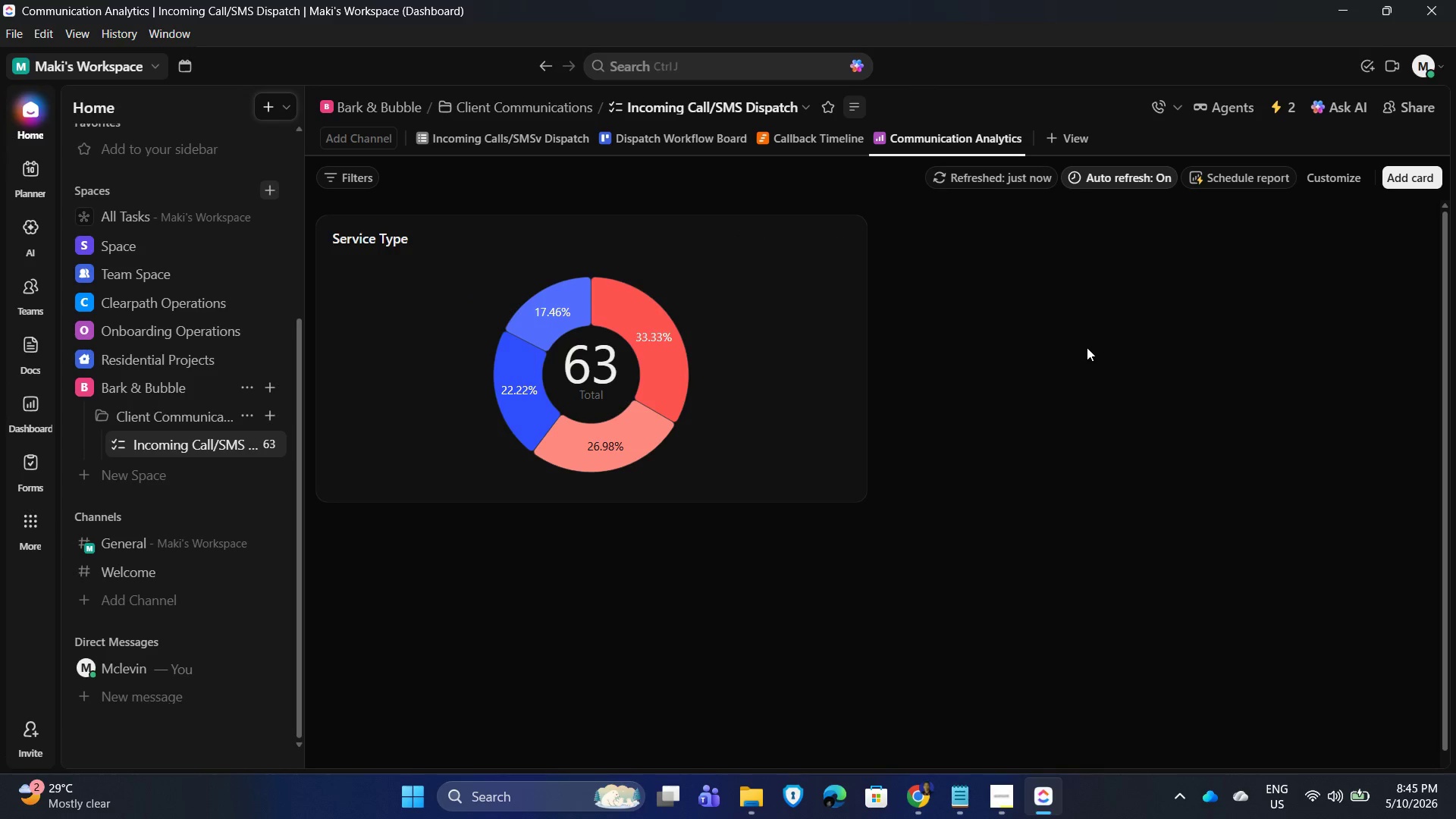 
left_click([424, 239])
 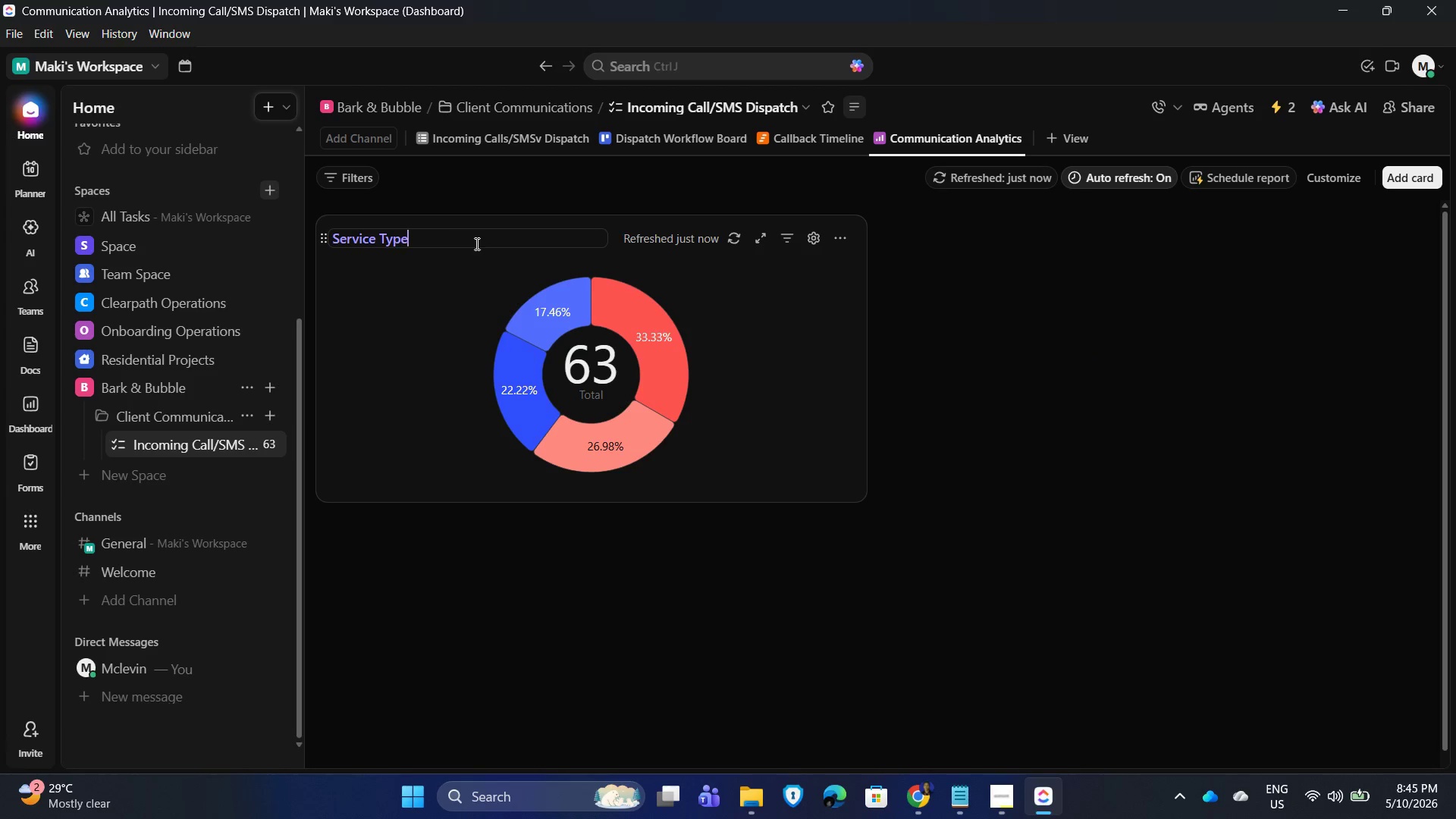 
type( (shows )
 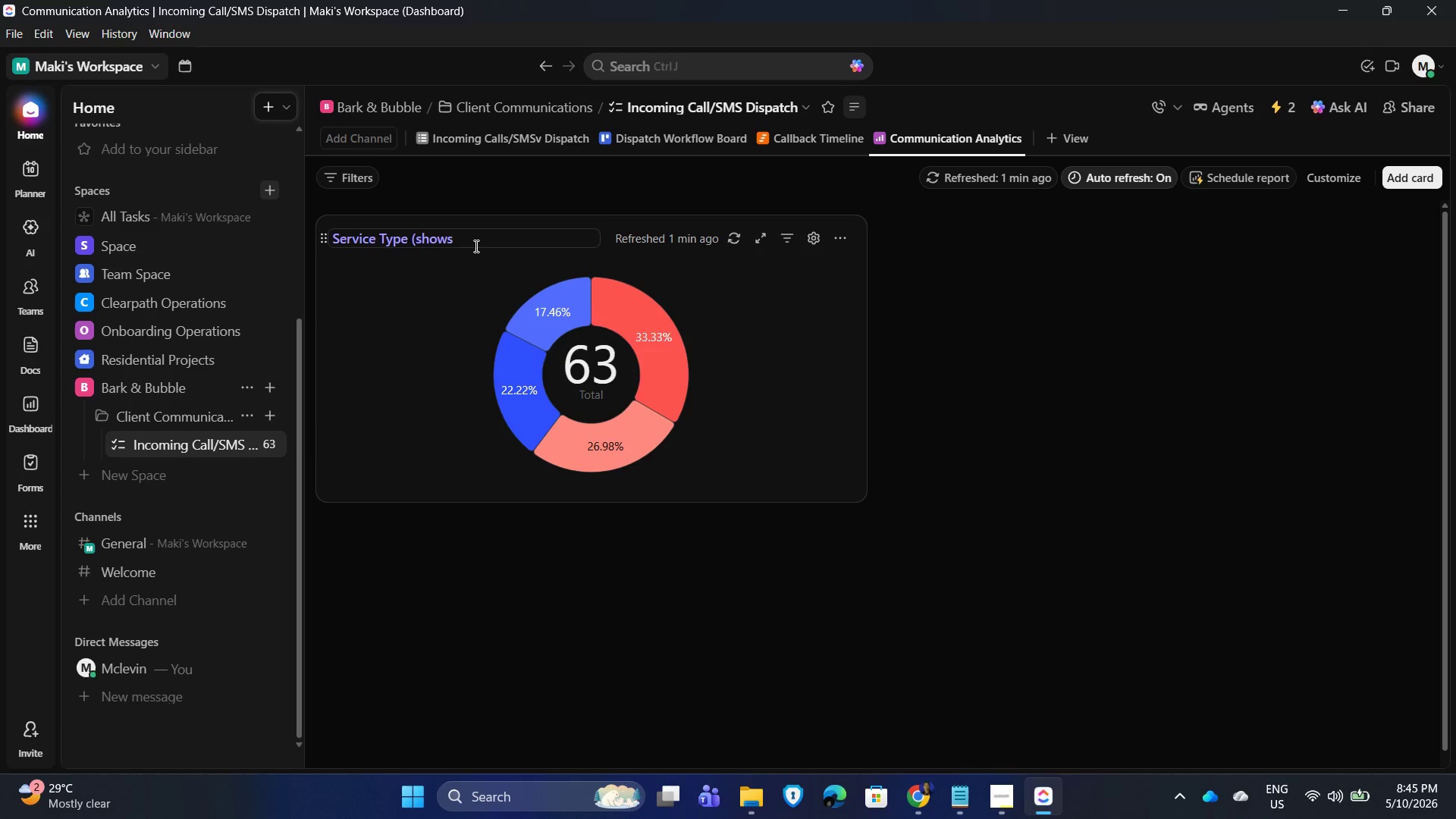 
wait(5.5)
 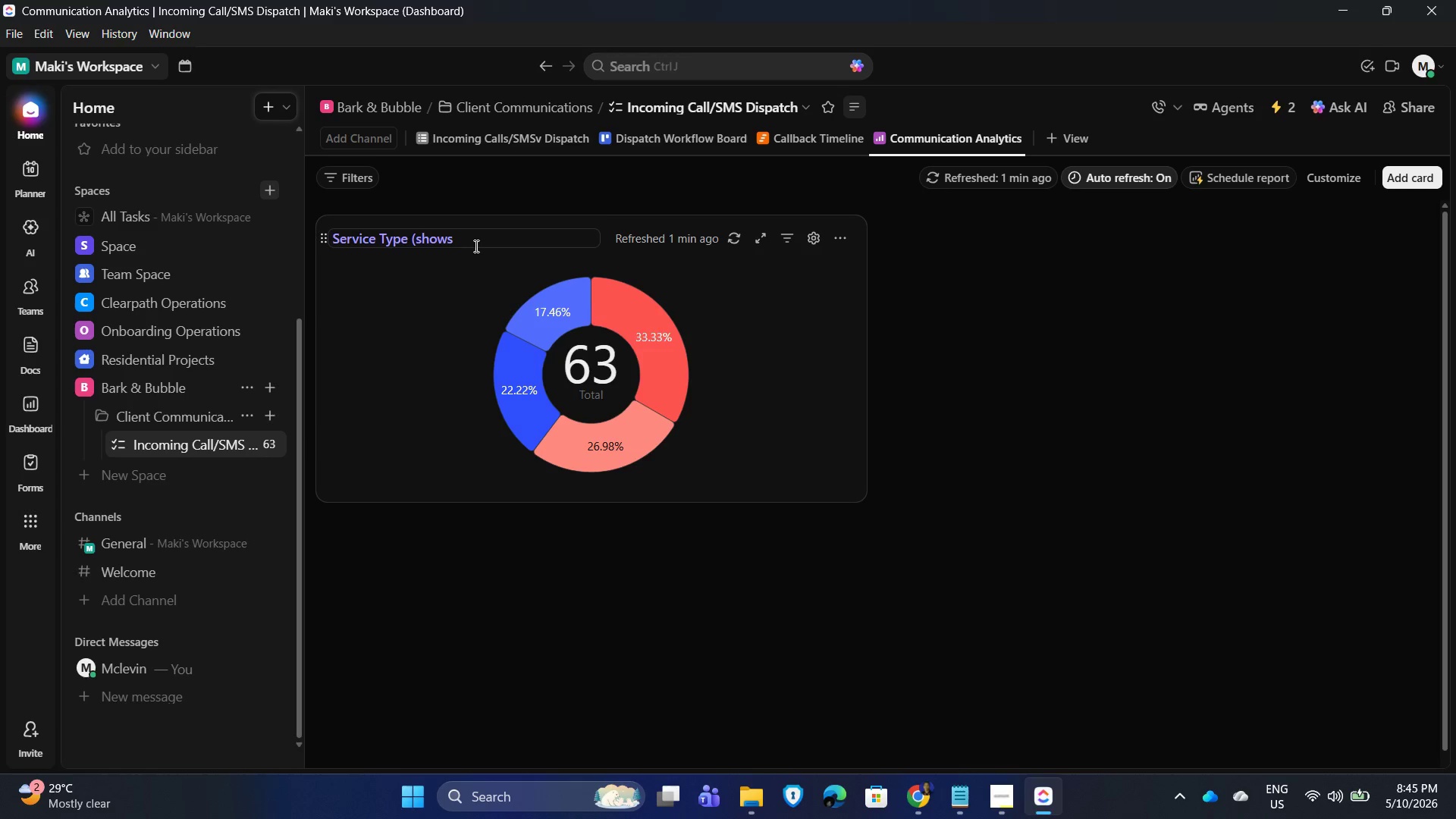 
type(which services generaye)
key(Backspace)
key(Backspace)
type(tes the most customer inquiries))
 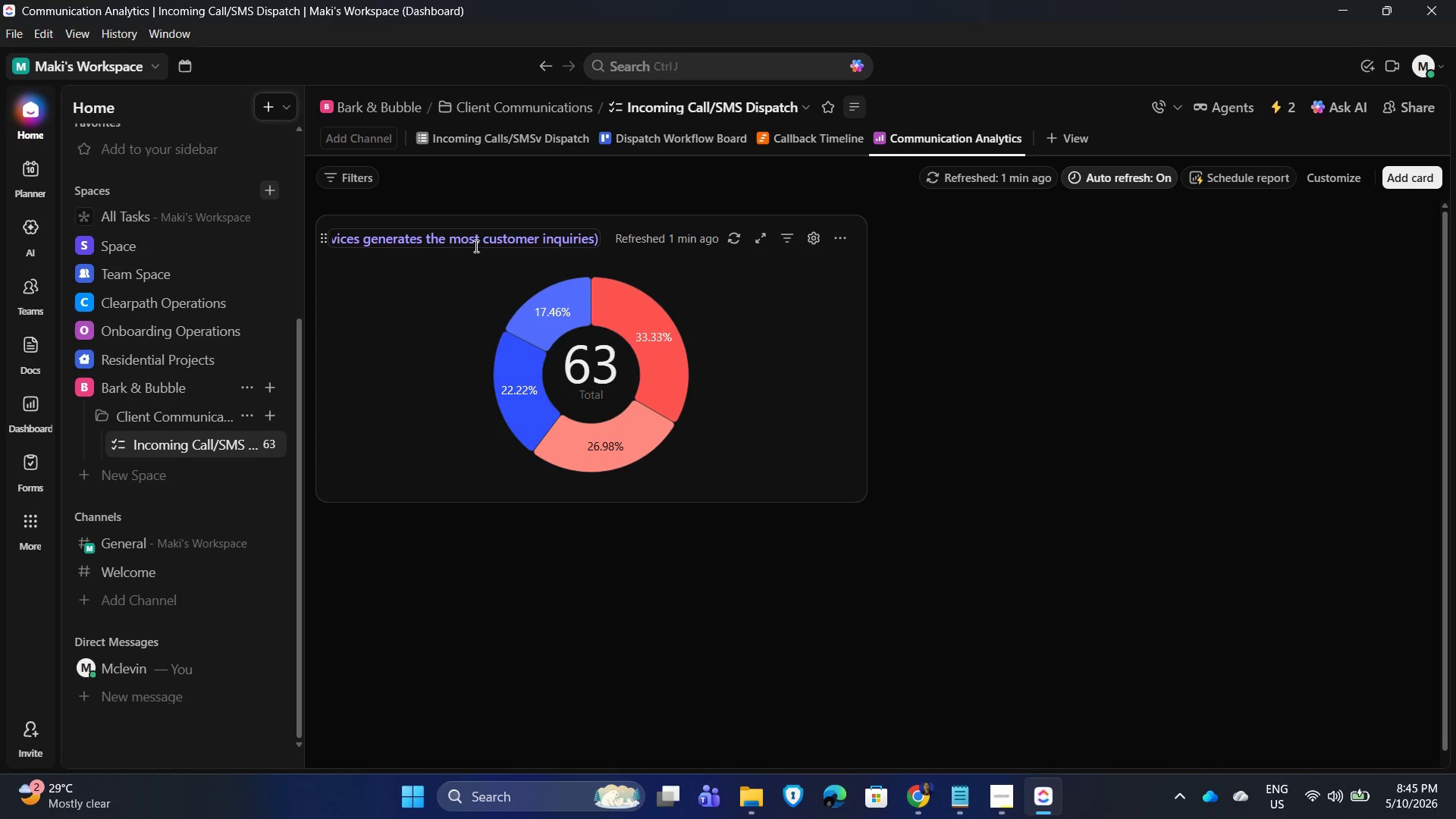 
wait(5.34)
 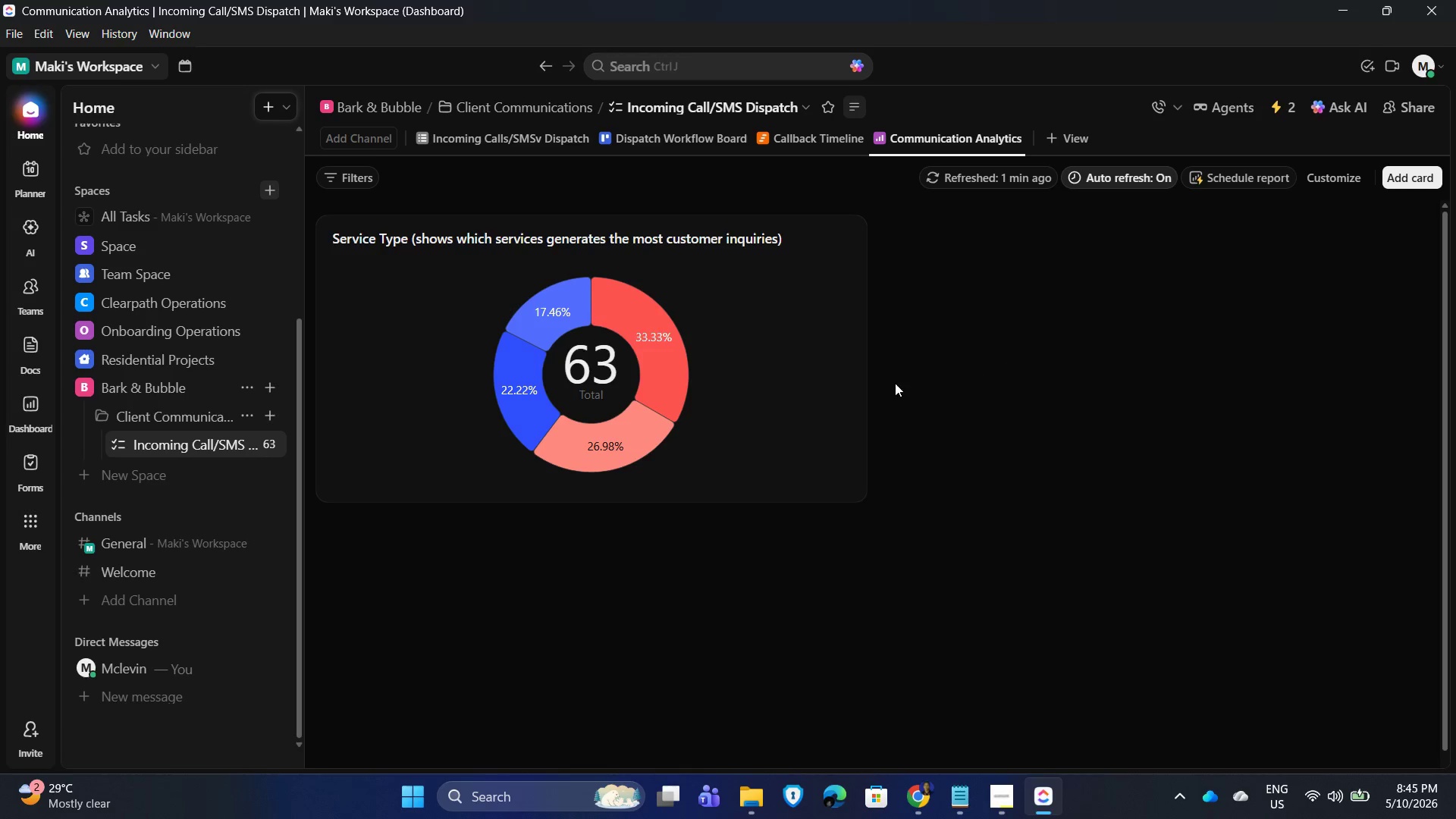 
left_click([1083, 278])
 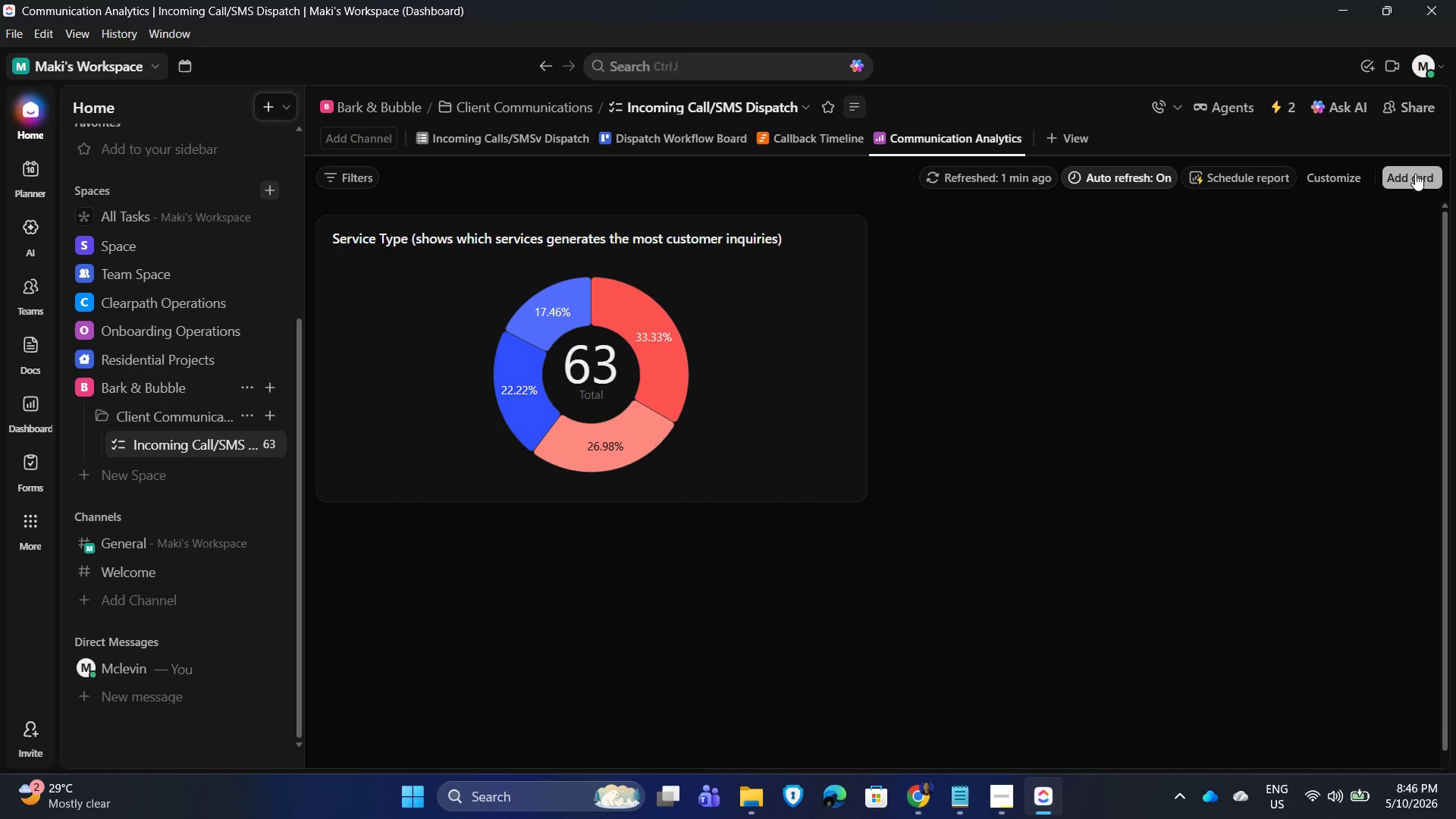 
left_click([1415, 174])
 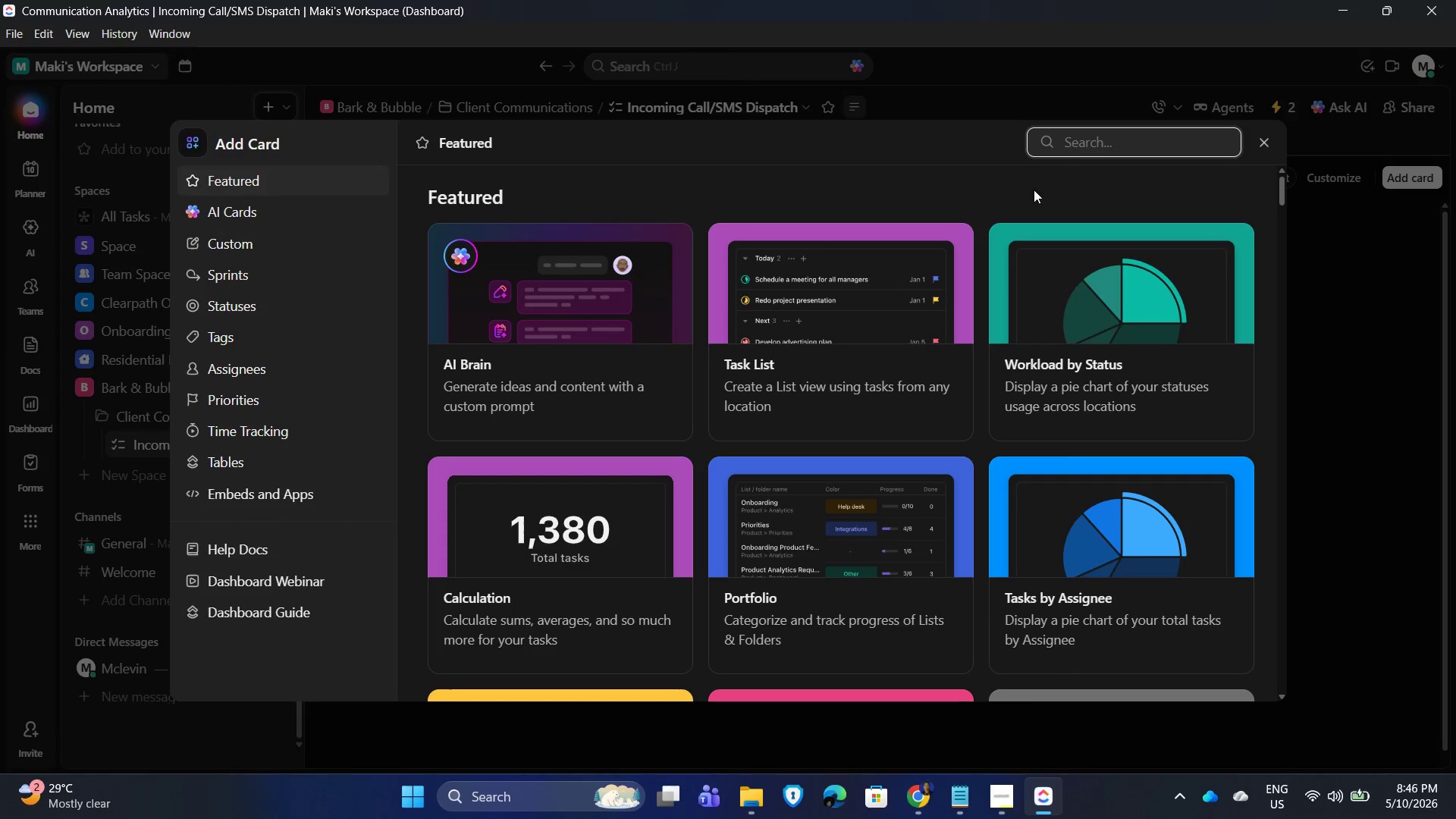 
left_click([1091, 146])
 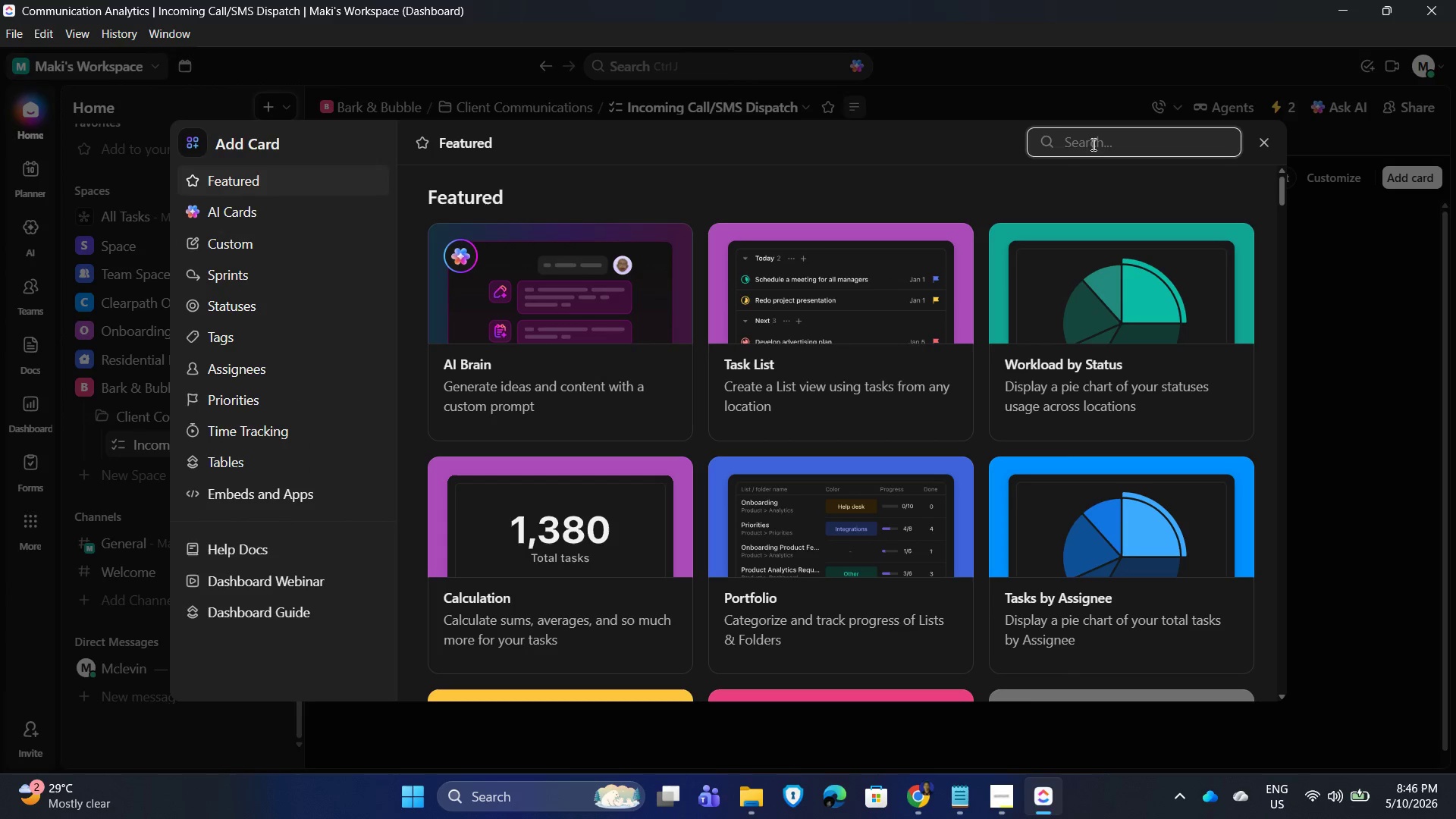 
type(work)
 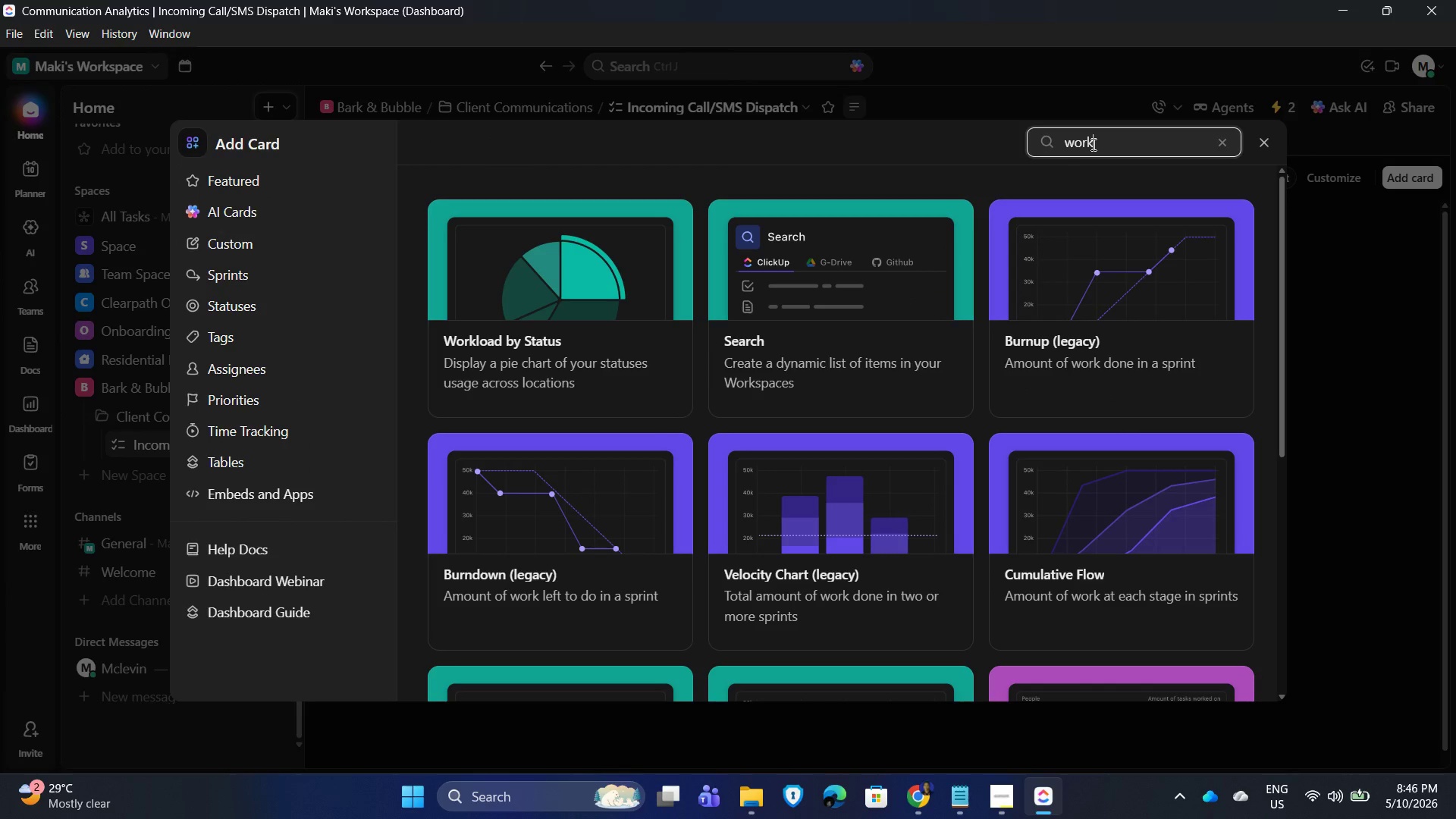 
hold_key(key=Backspace, duration=0.83)
 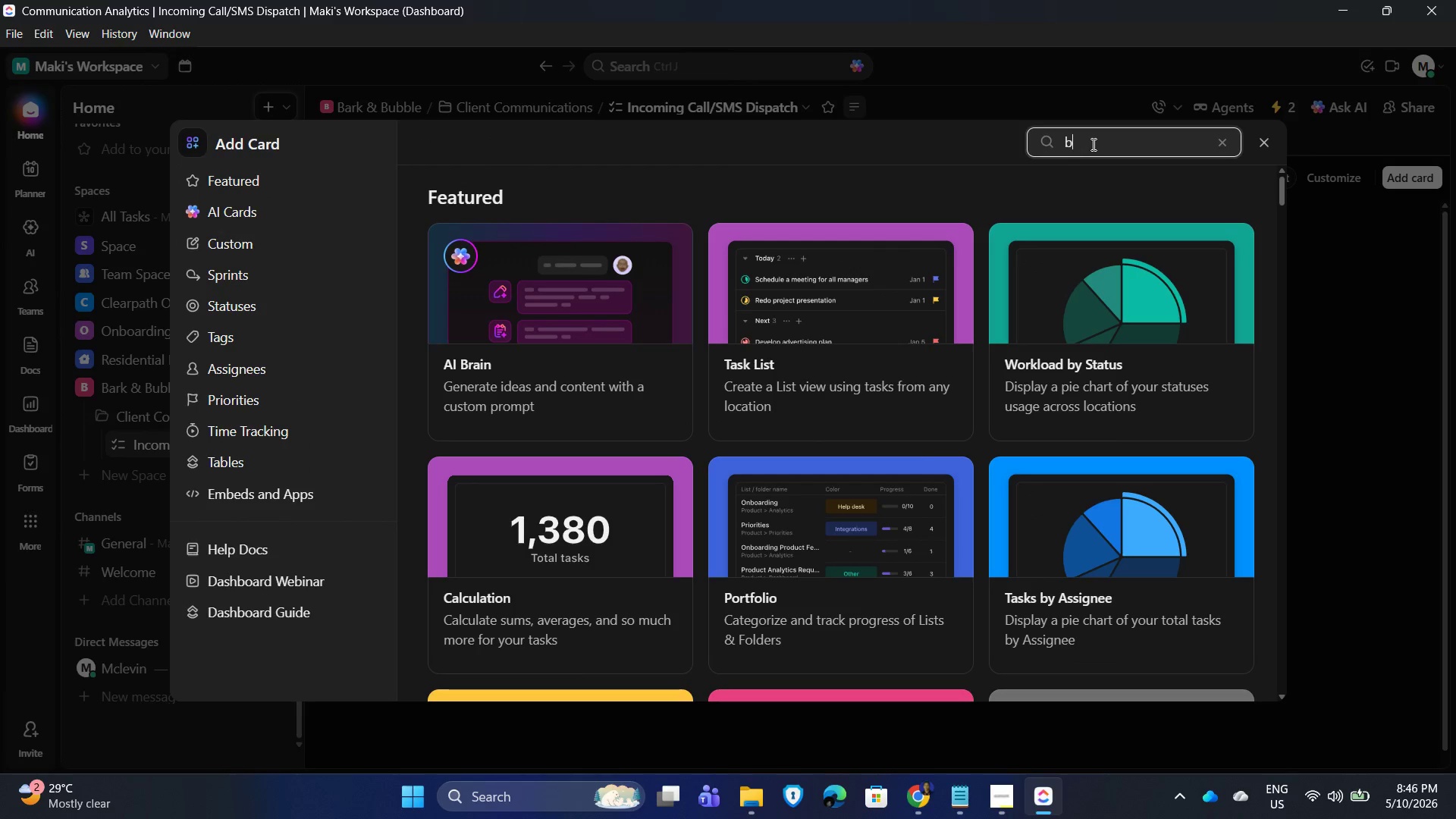 
type(barcha)
key(Backspace)
key(Backspace)
key(Backspace)
 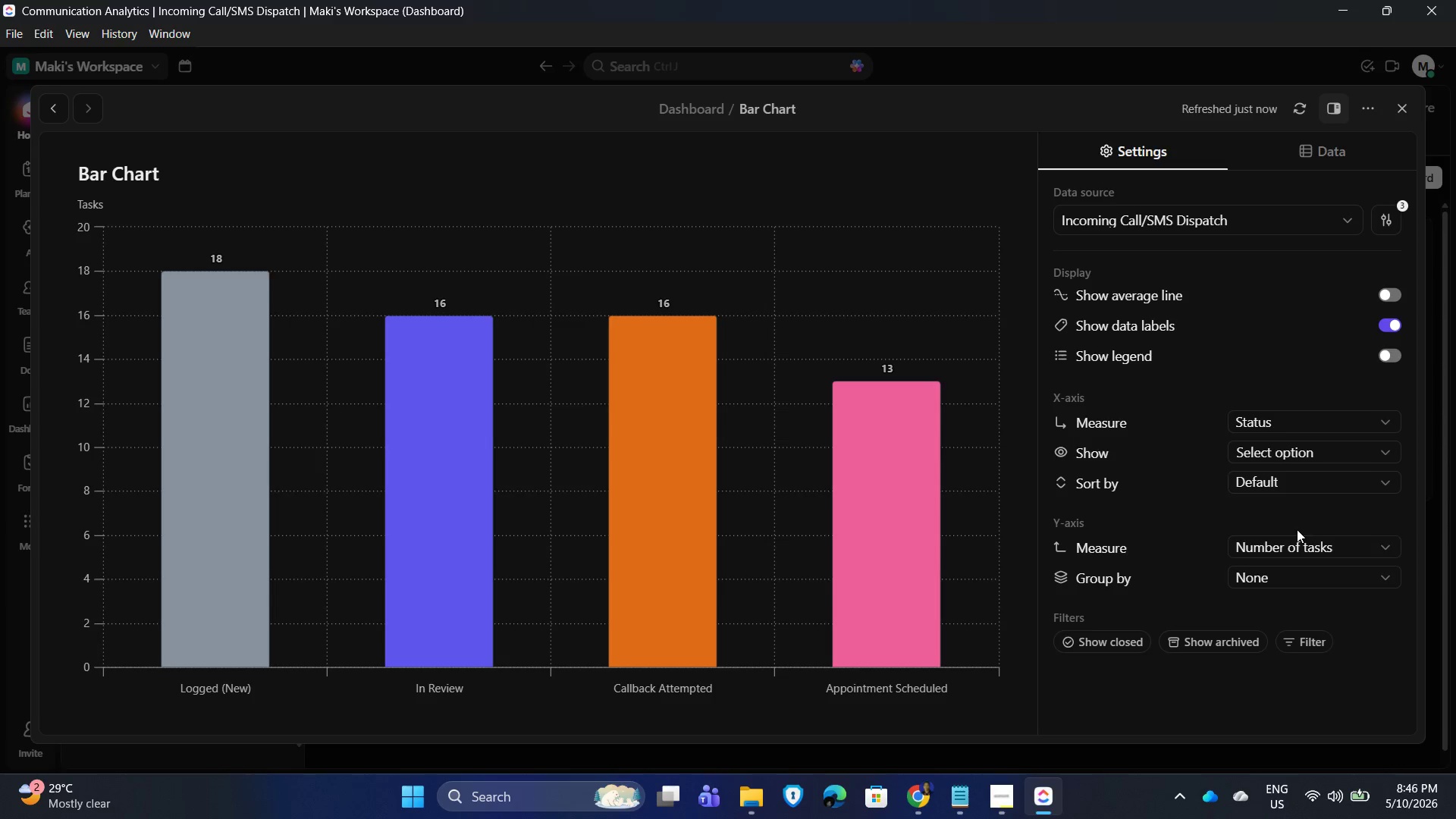 
wait(19.45)
 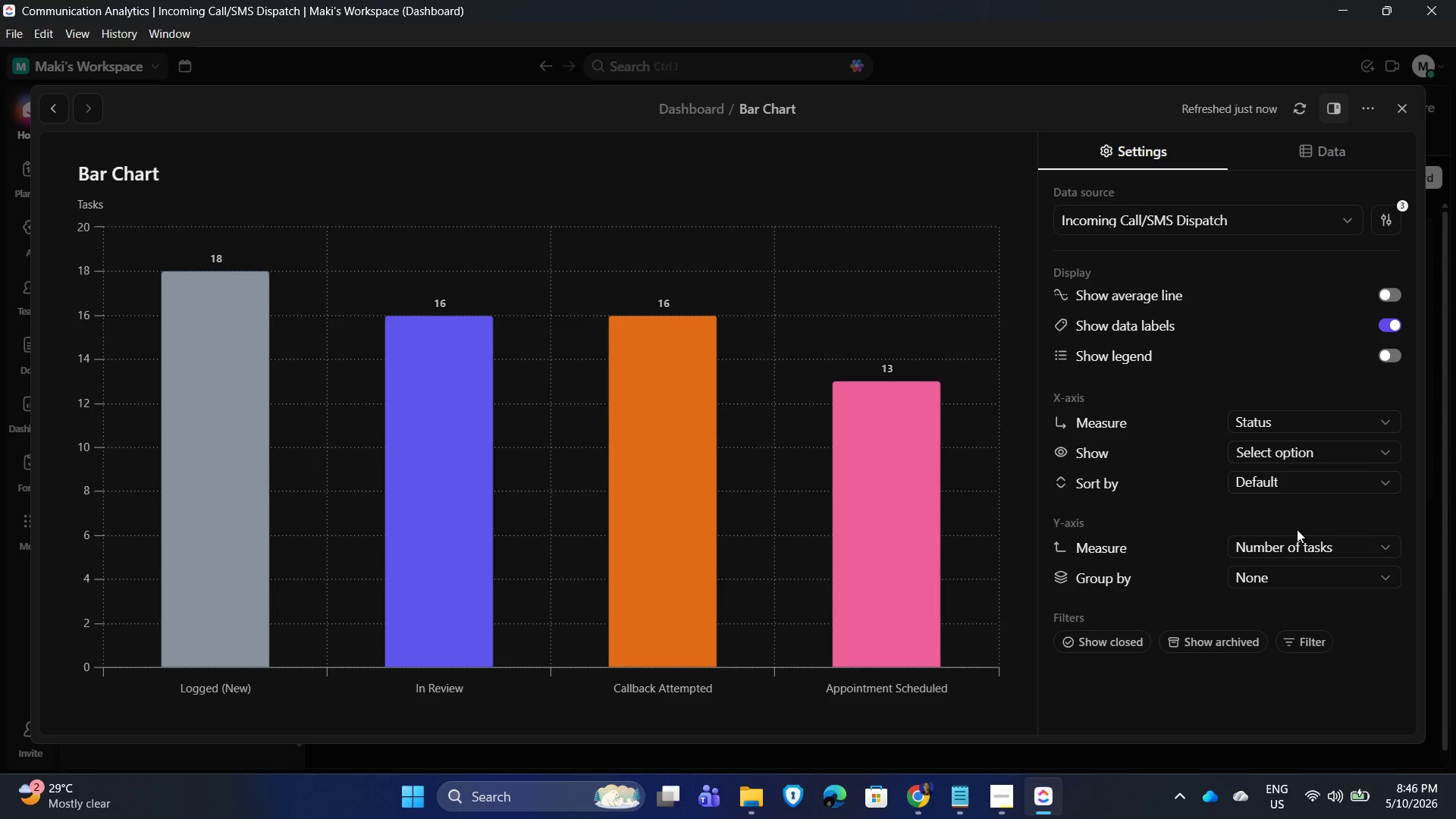 
left_click([1295, 579])
 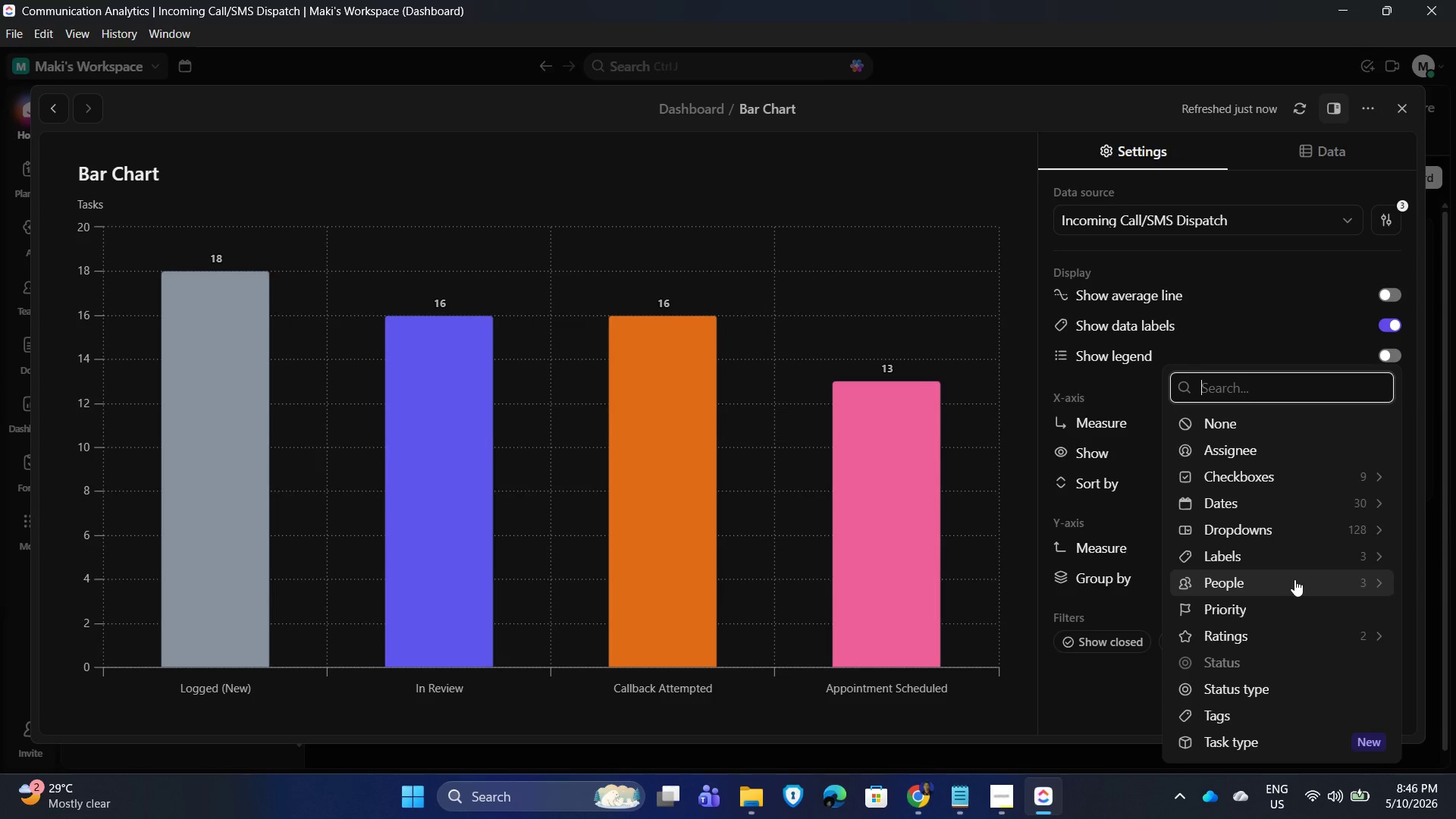 
left_click([1252, 335])
 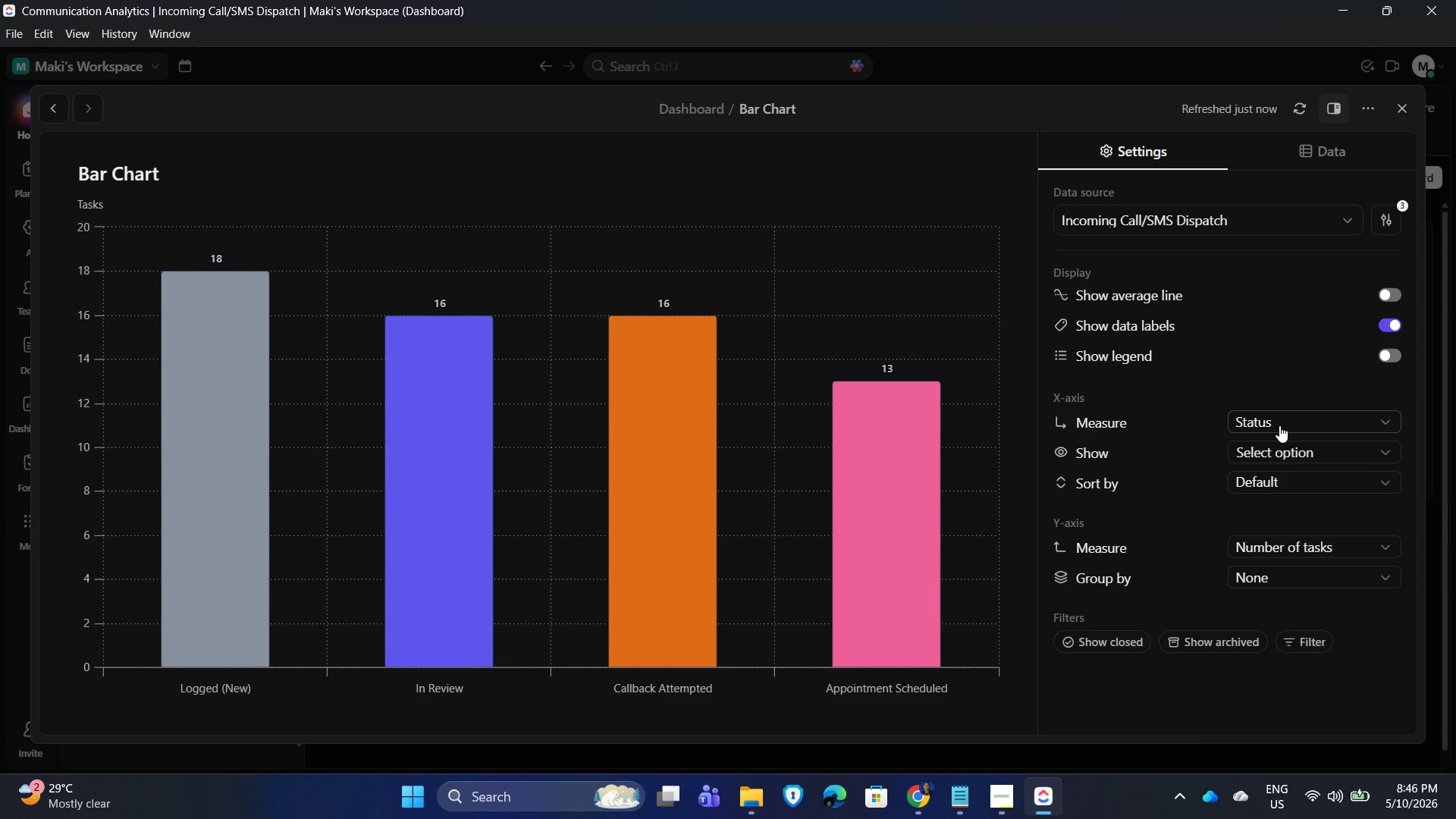 
left_click([1282, 424])
 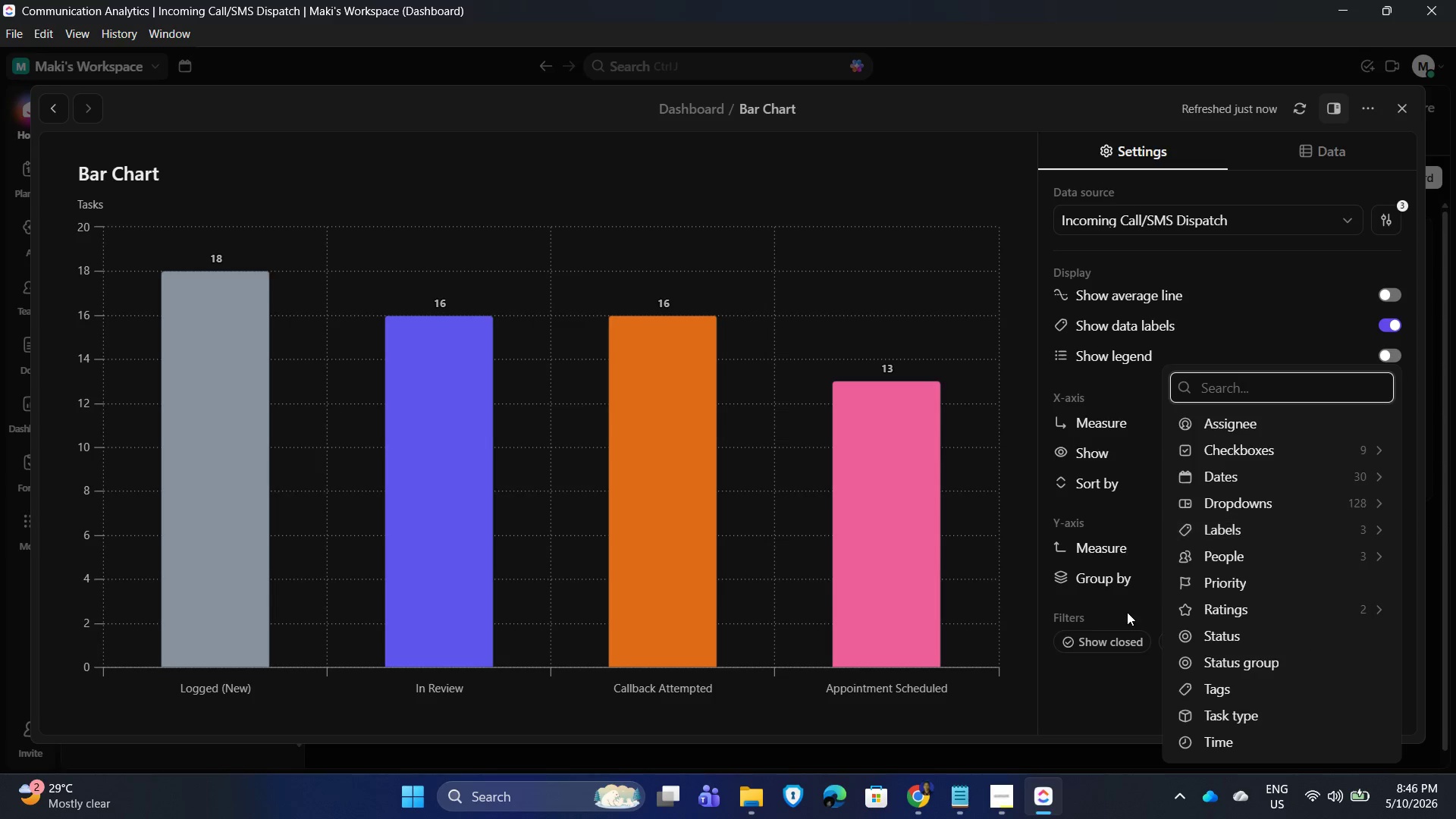 
left_click([1135, 599])
 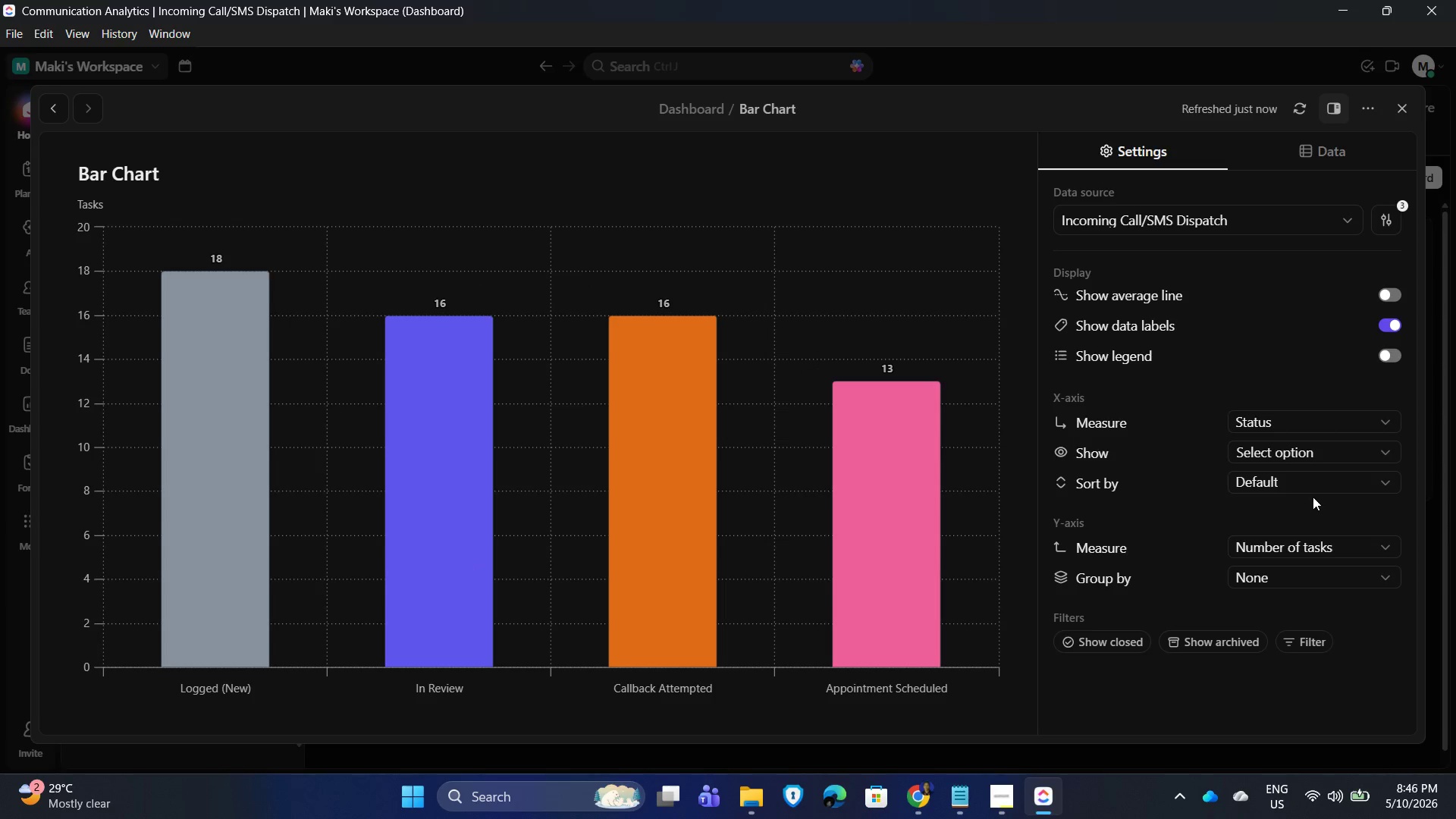 
wait(14.5)
 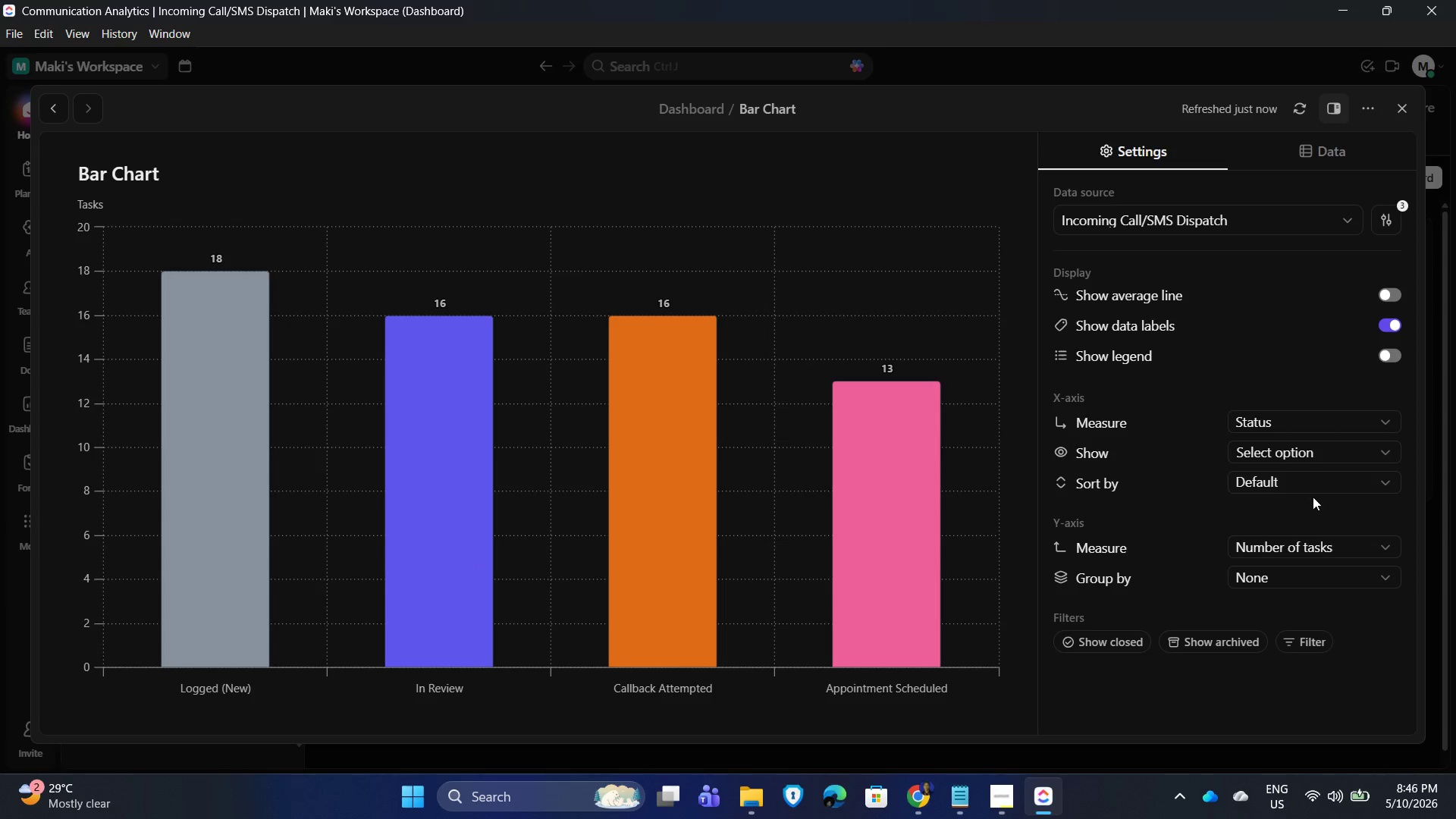 
left_click_drag(start_coordinate=[220, 174], to_coordinate=[46, 162])
 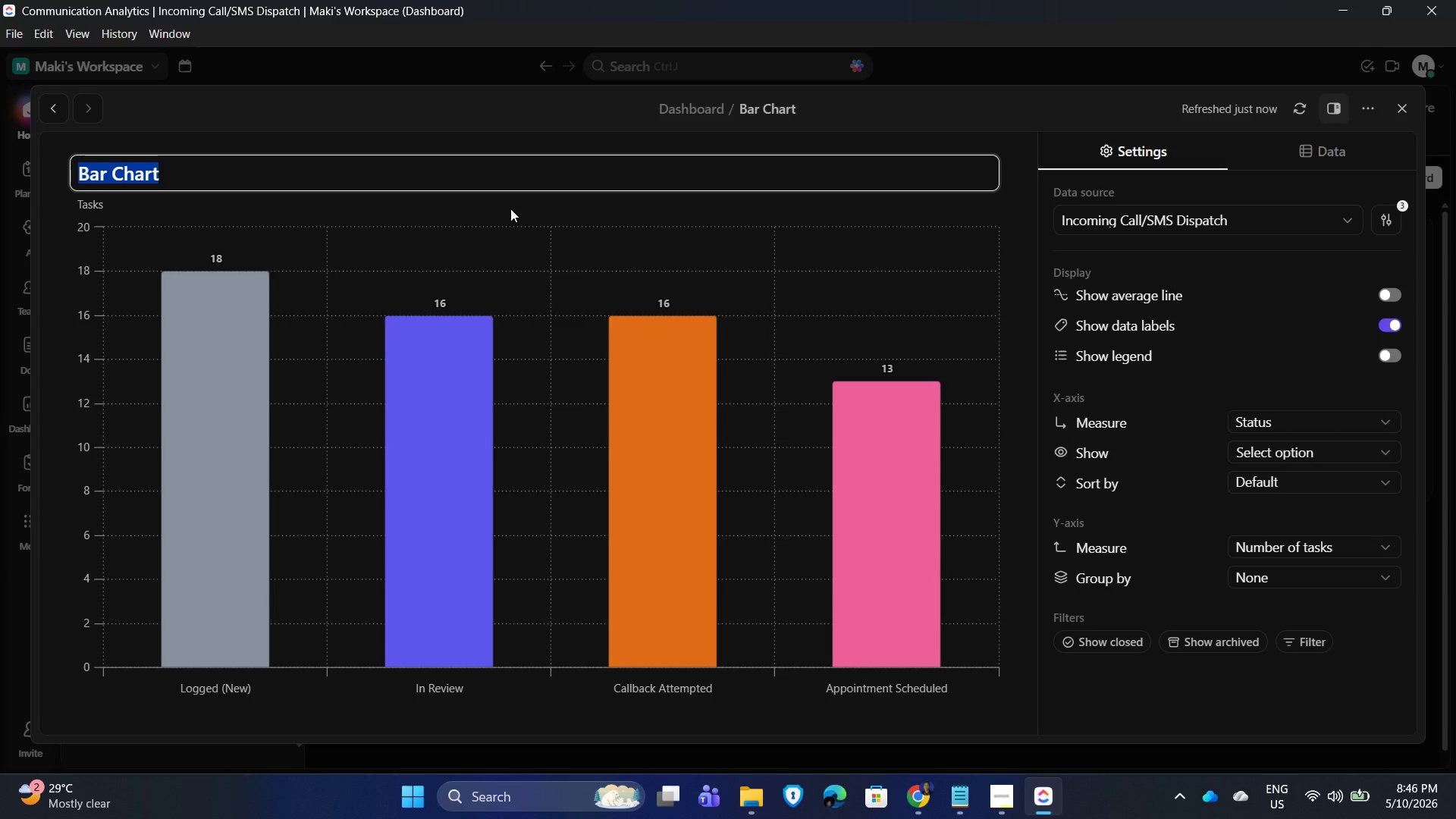 
type(Workload by Status)
 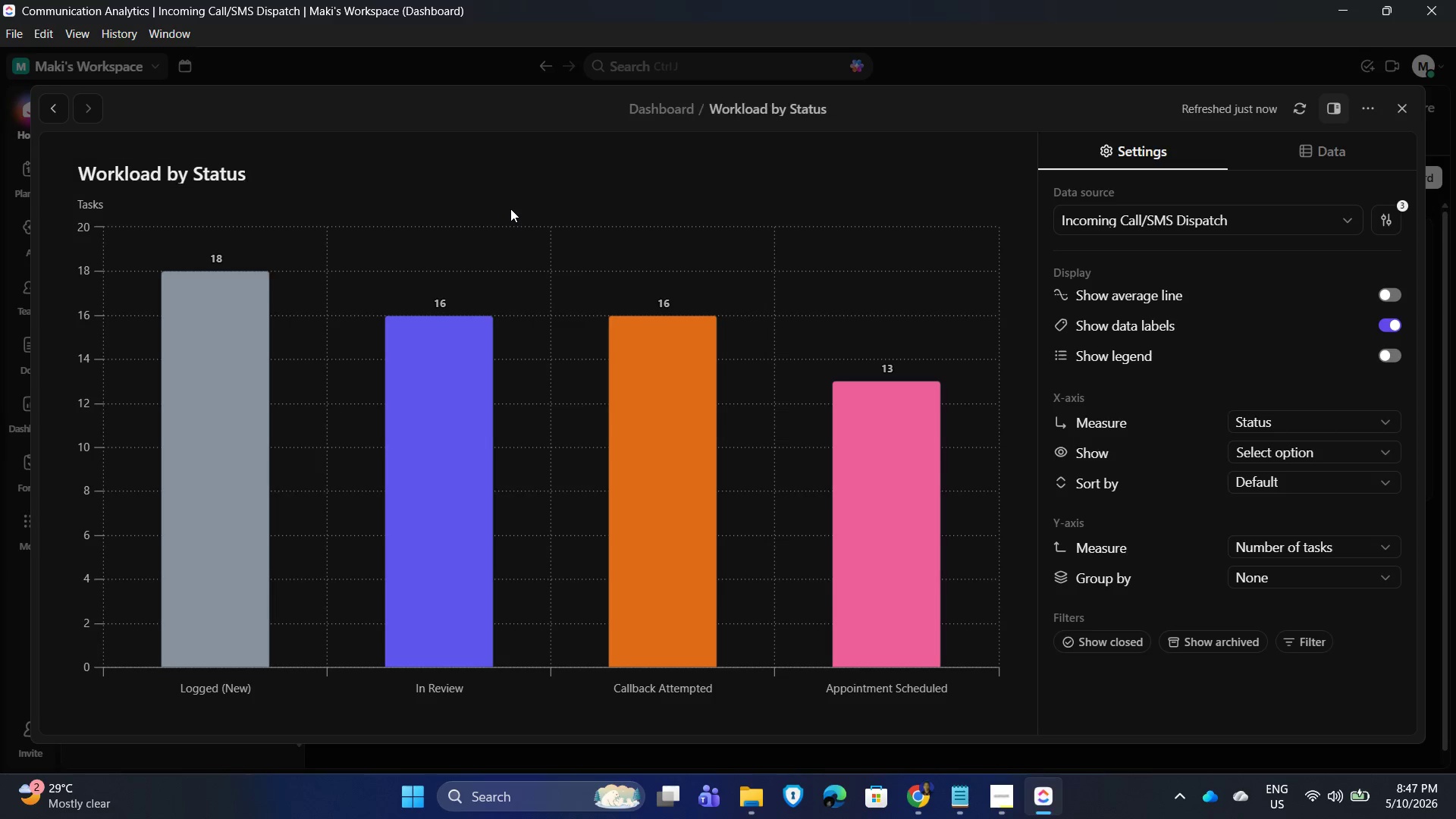 
key(Enter)
 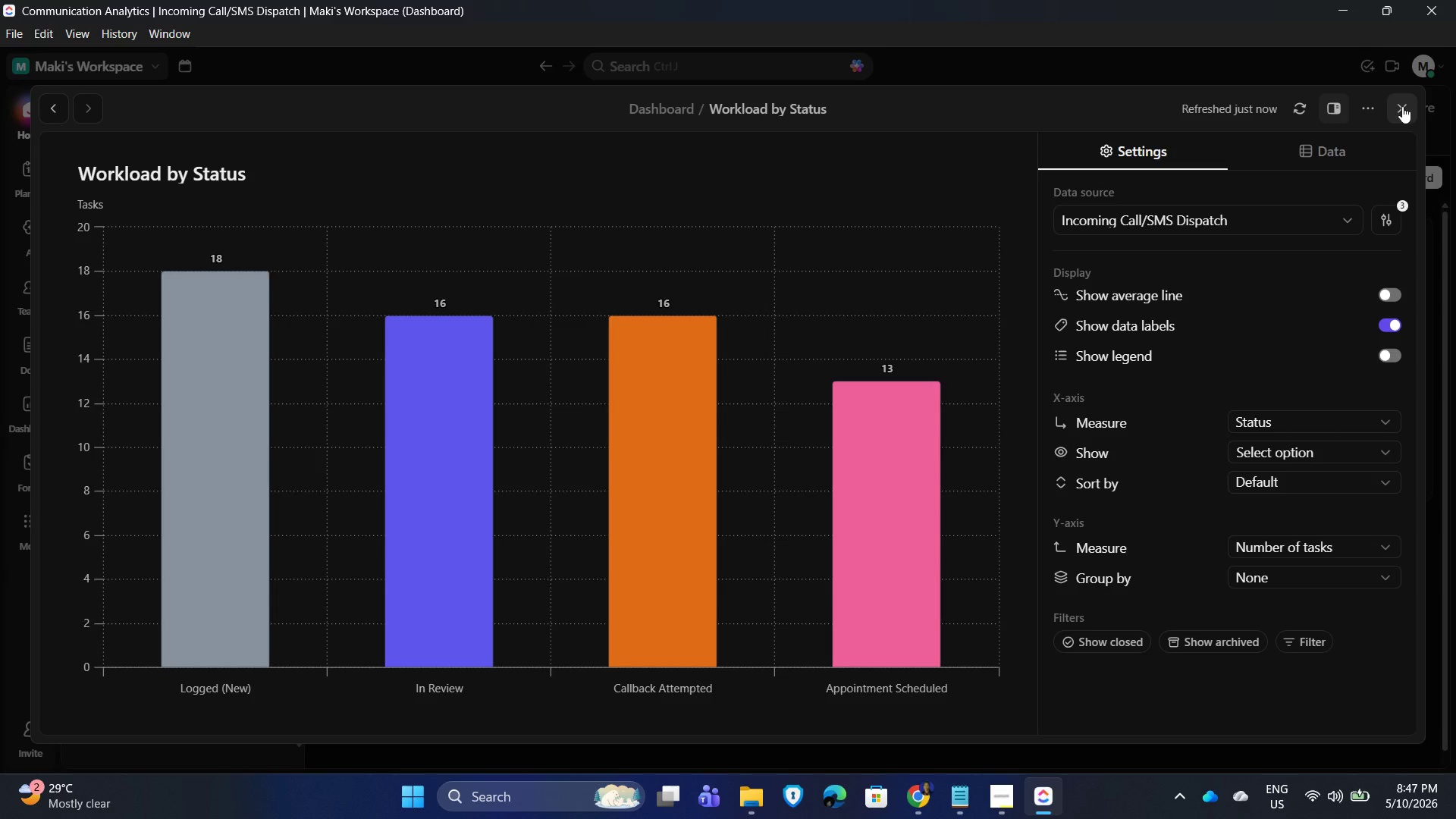 
wait(5.02)
 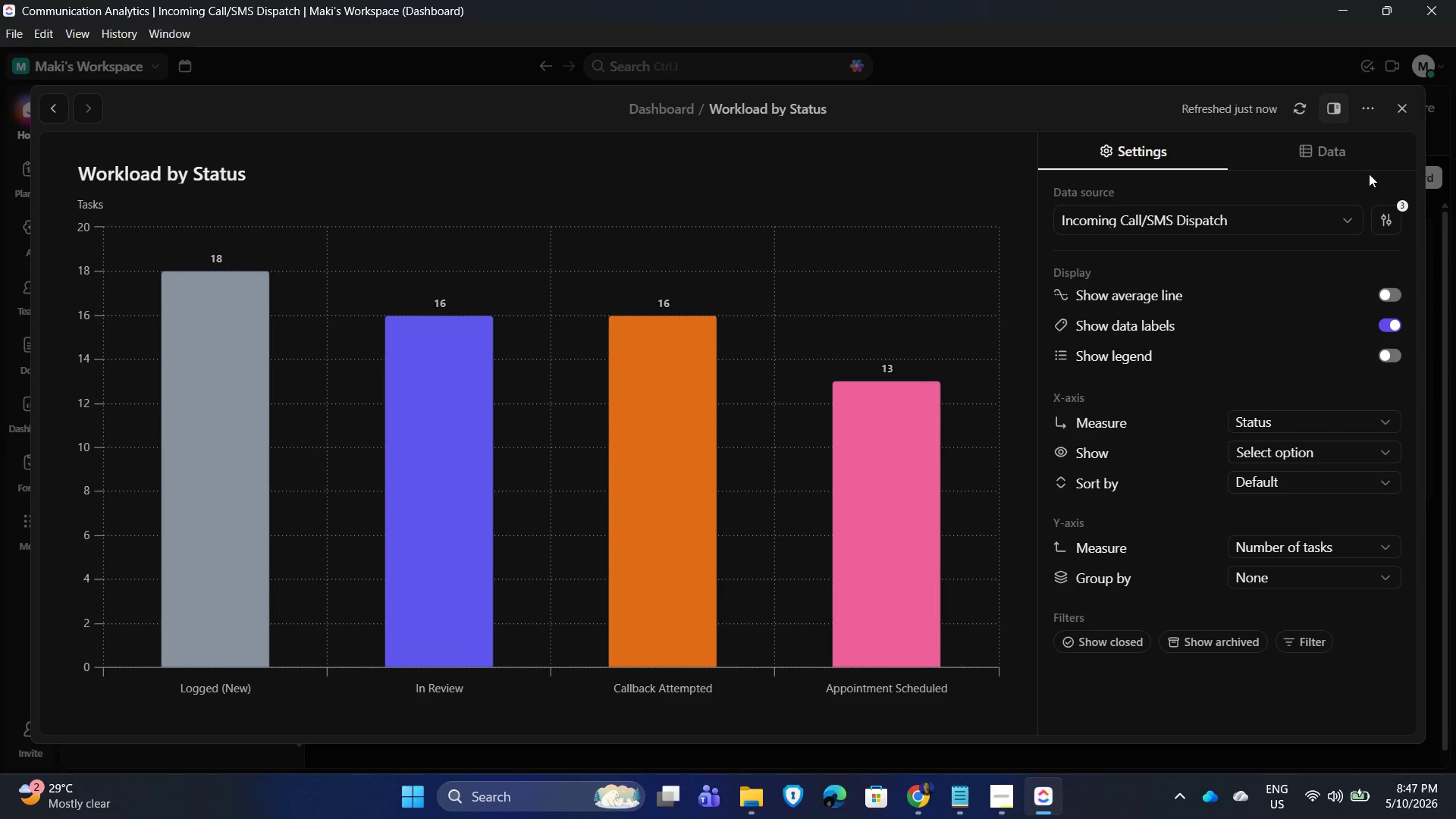 
left_click([327, 168])
 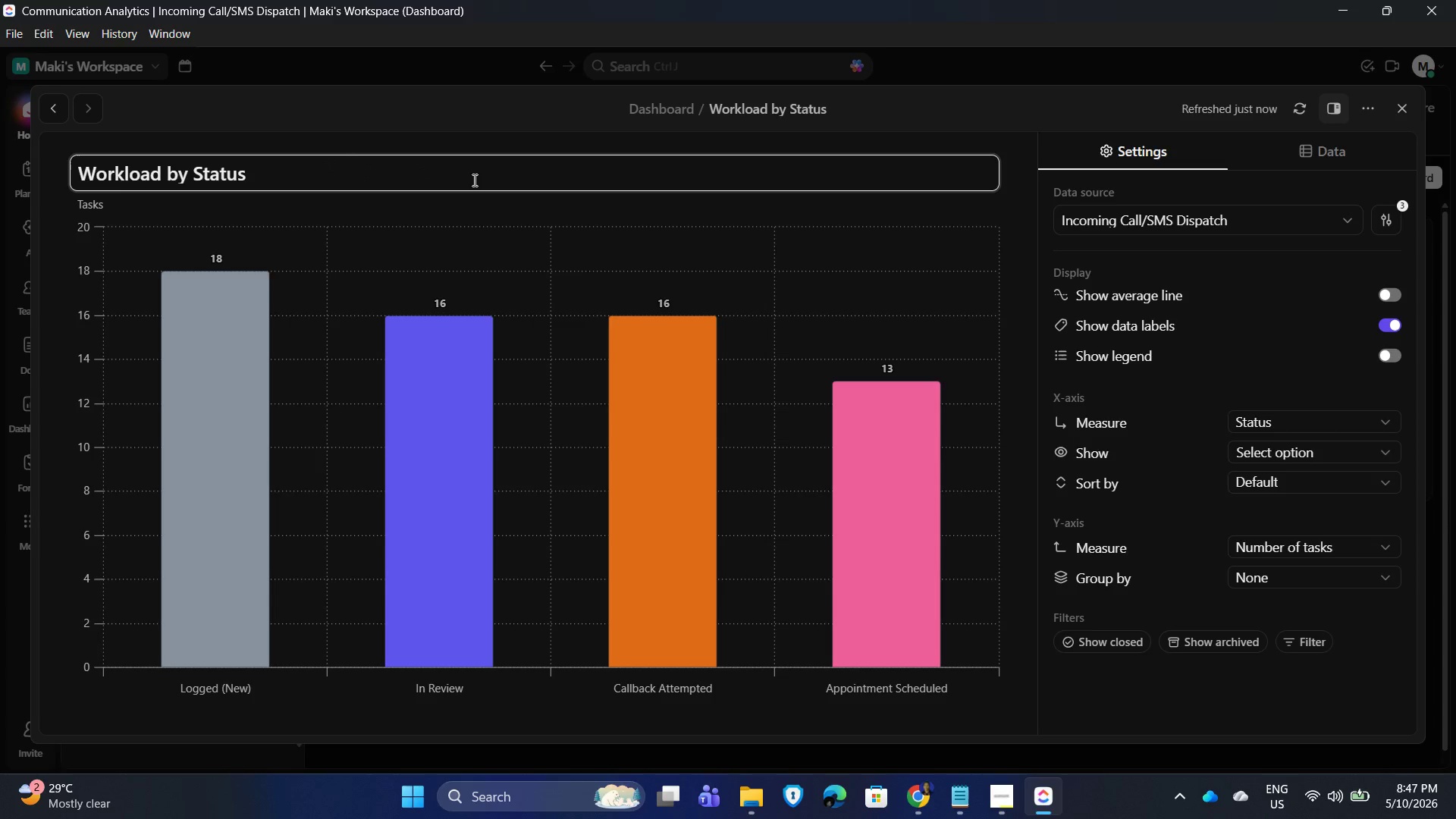 
type( (visualizes communication pipeline workload))
 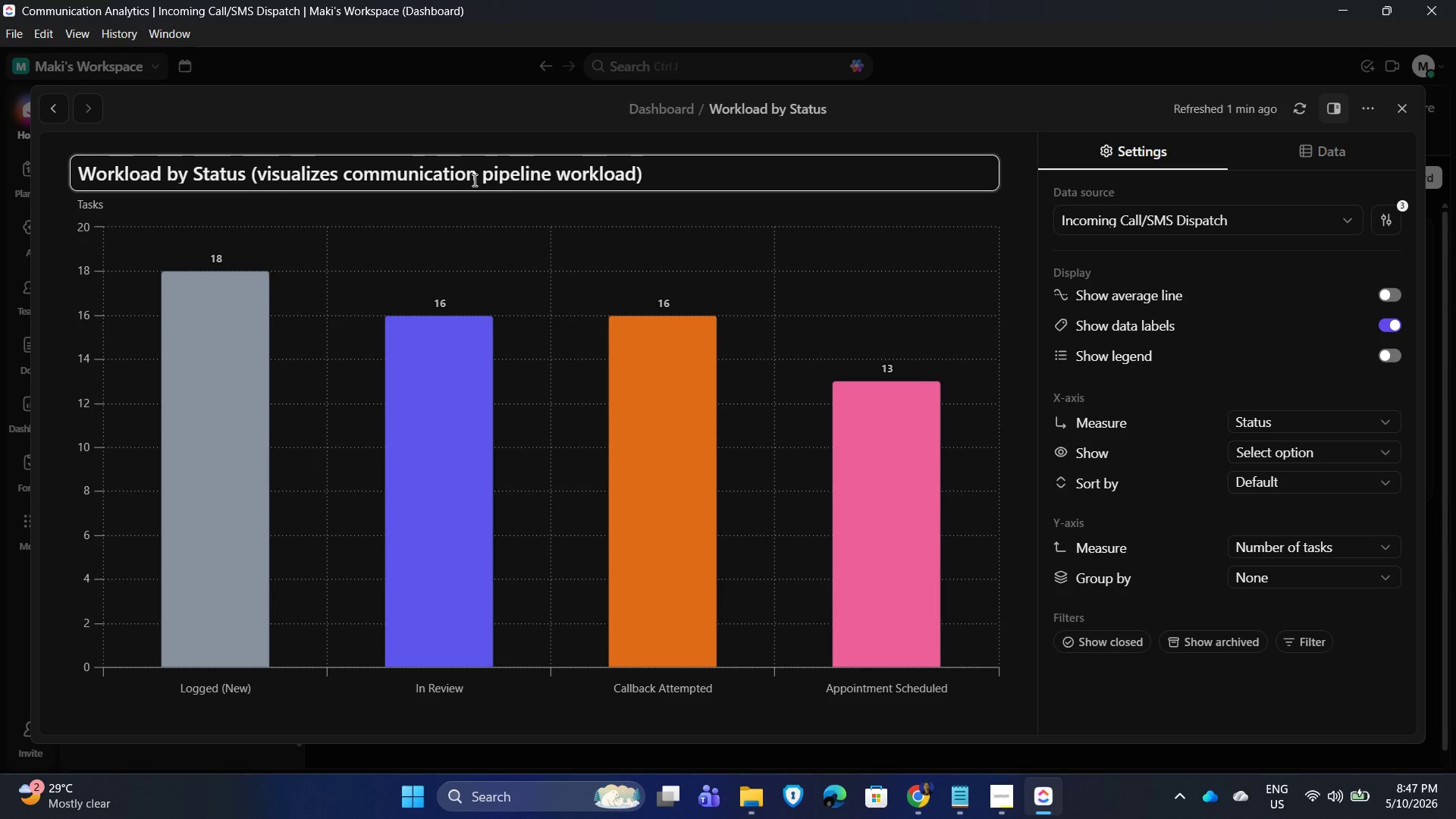 
key(Enter)
 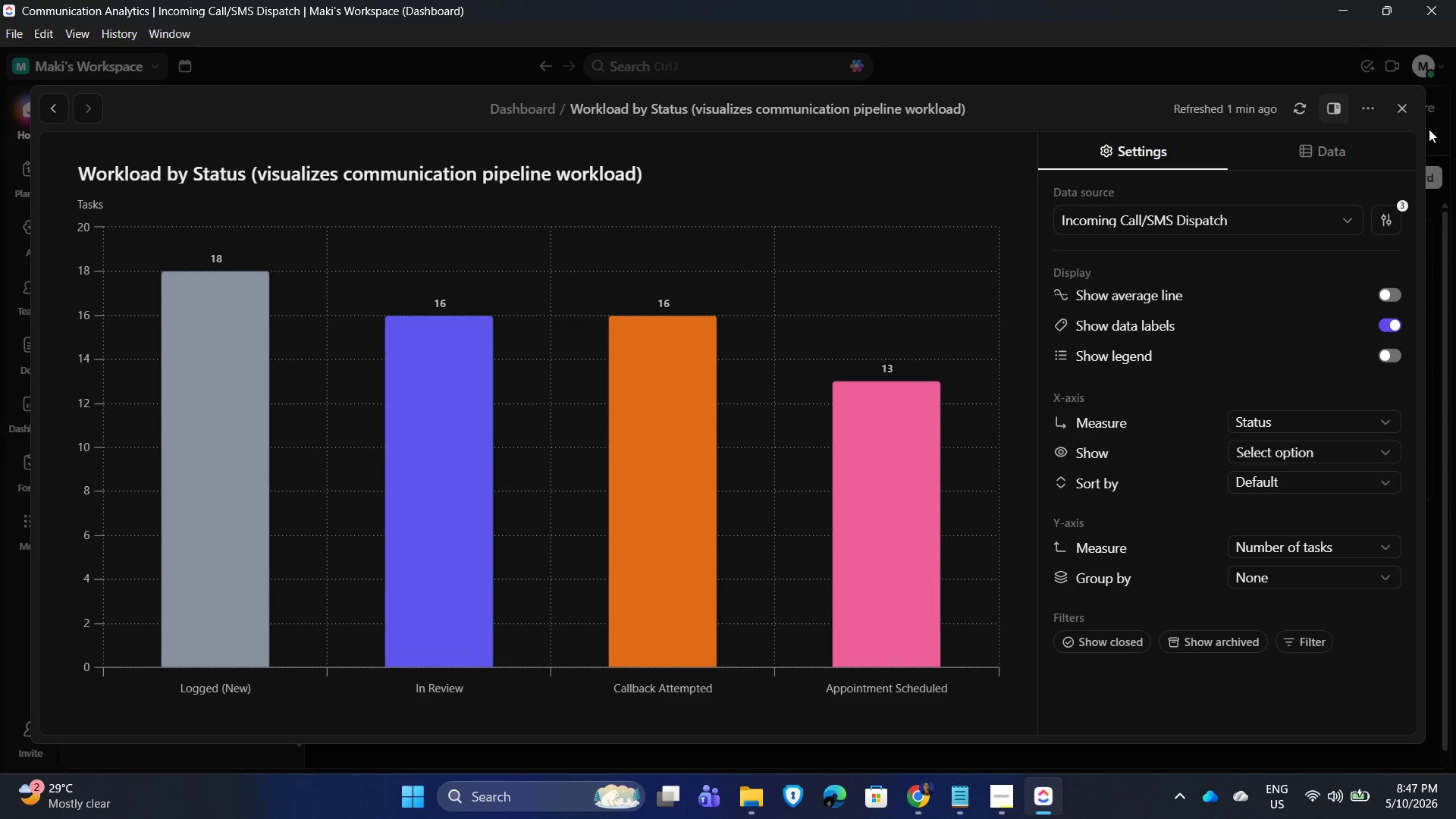 
left_click([1401, 119])
 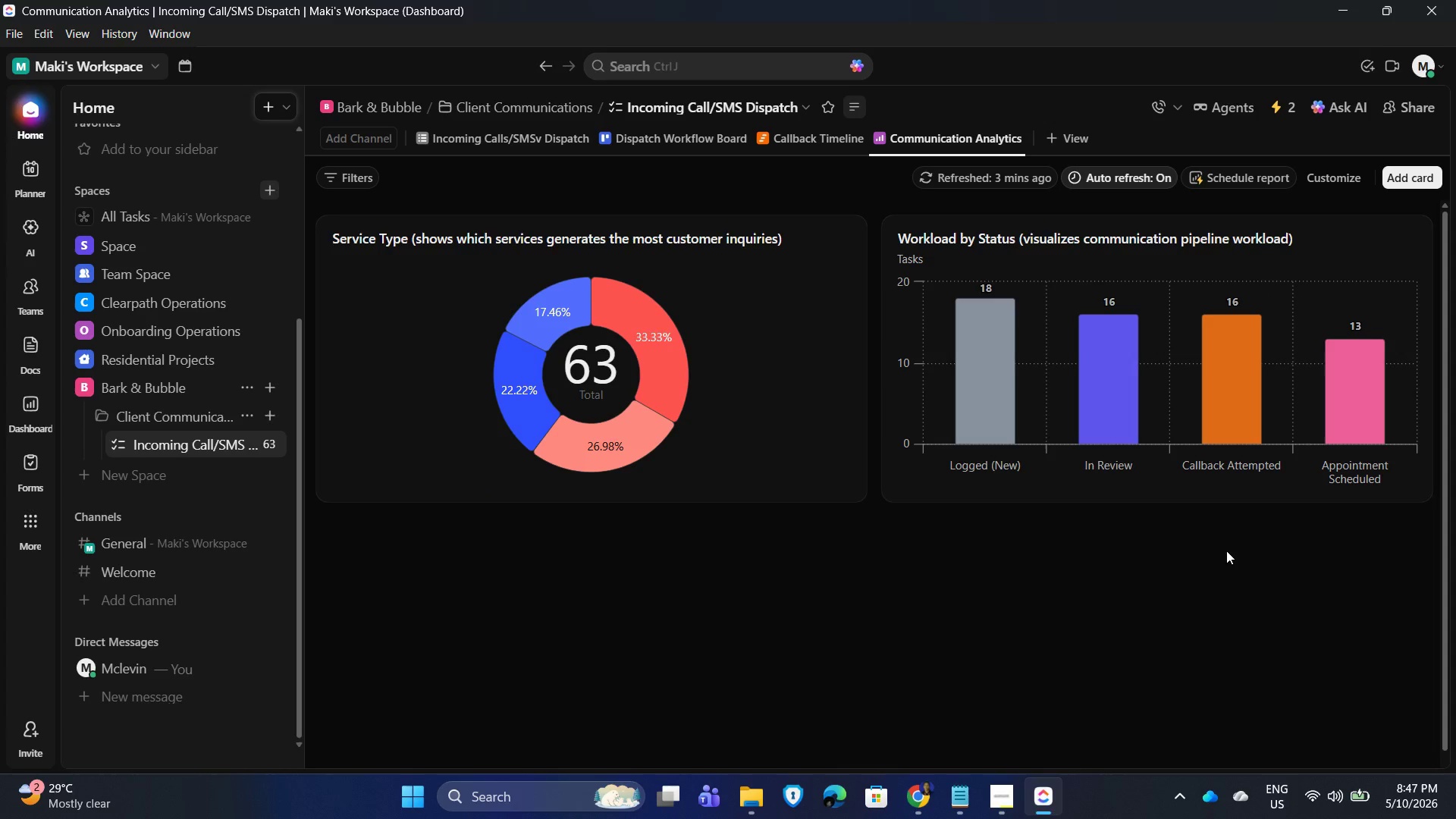 
wait(5.29)
 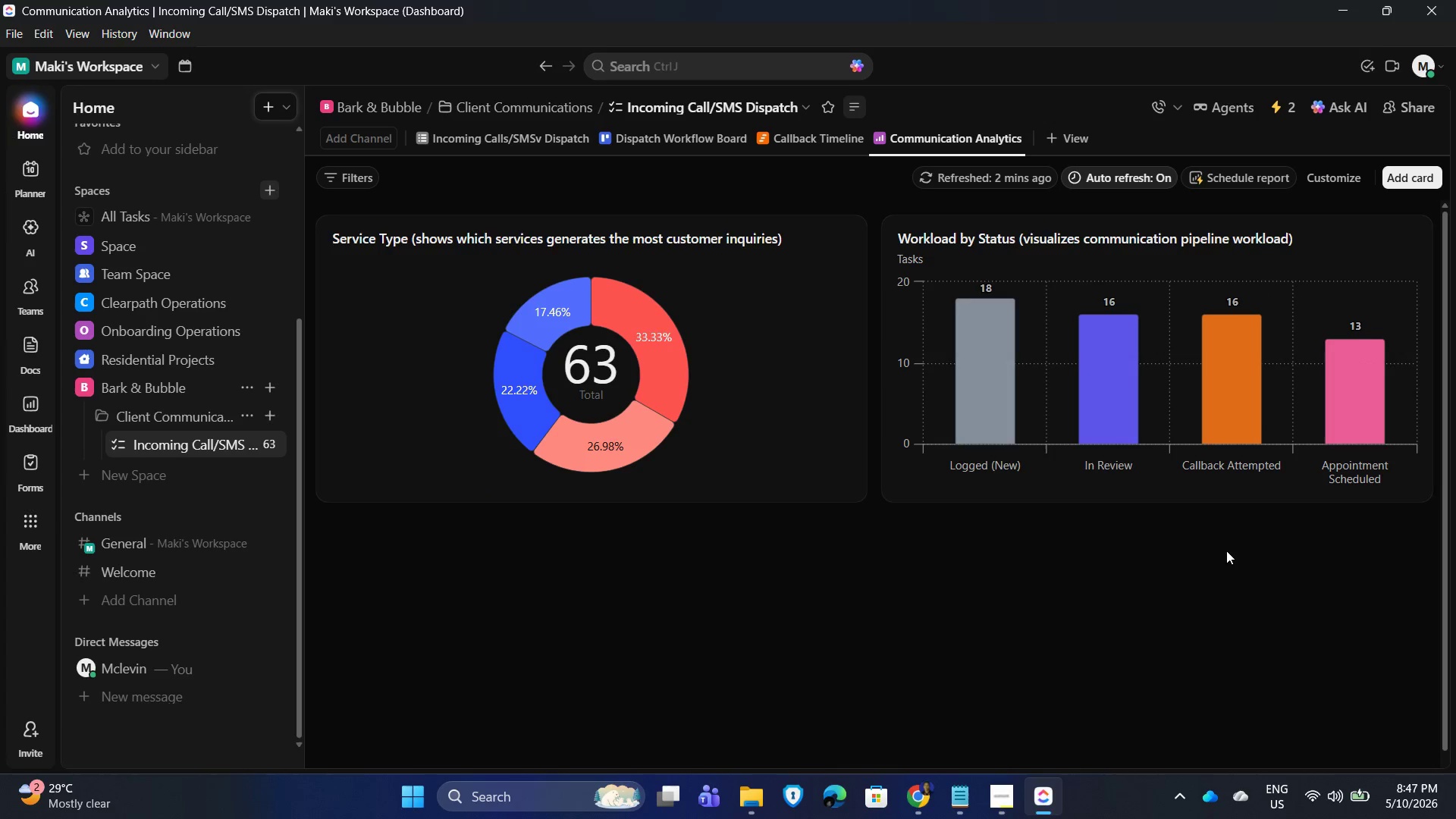 
mouse_move([1415, 174])
 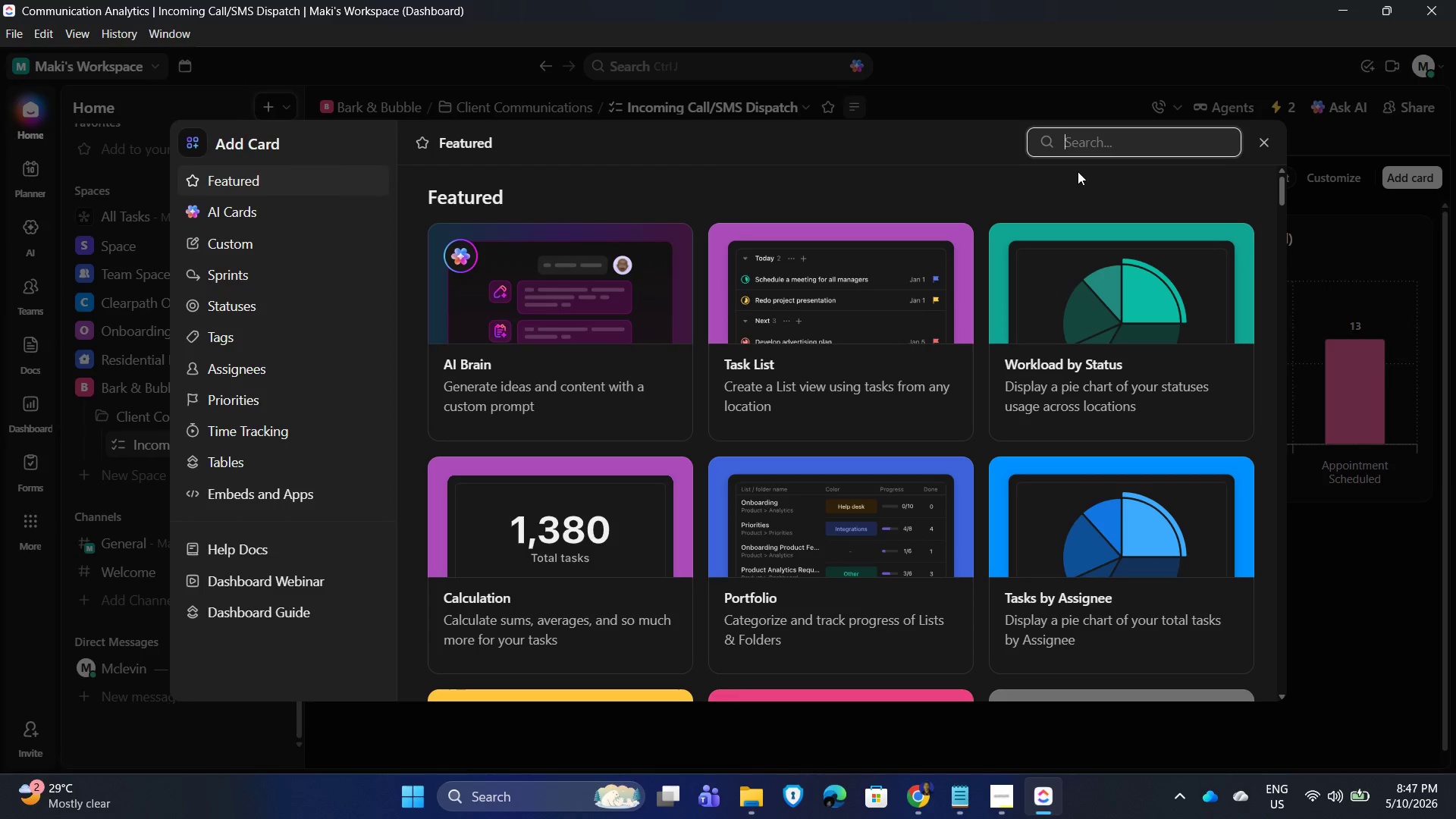 
type(battery)
 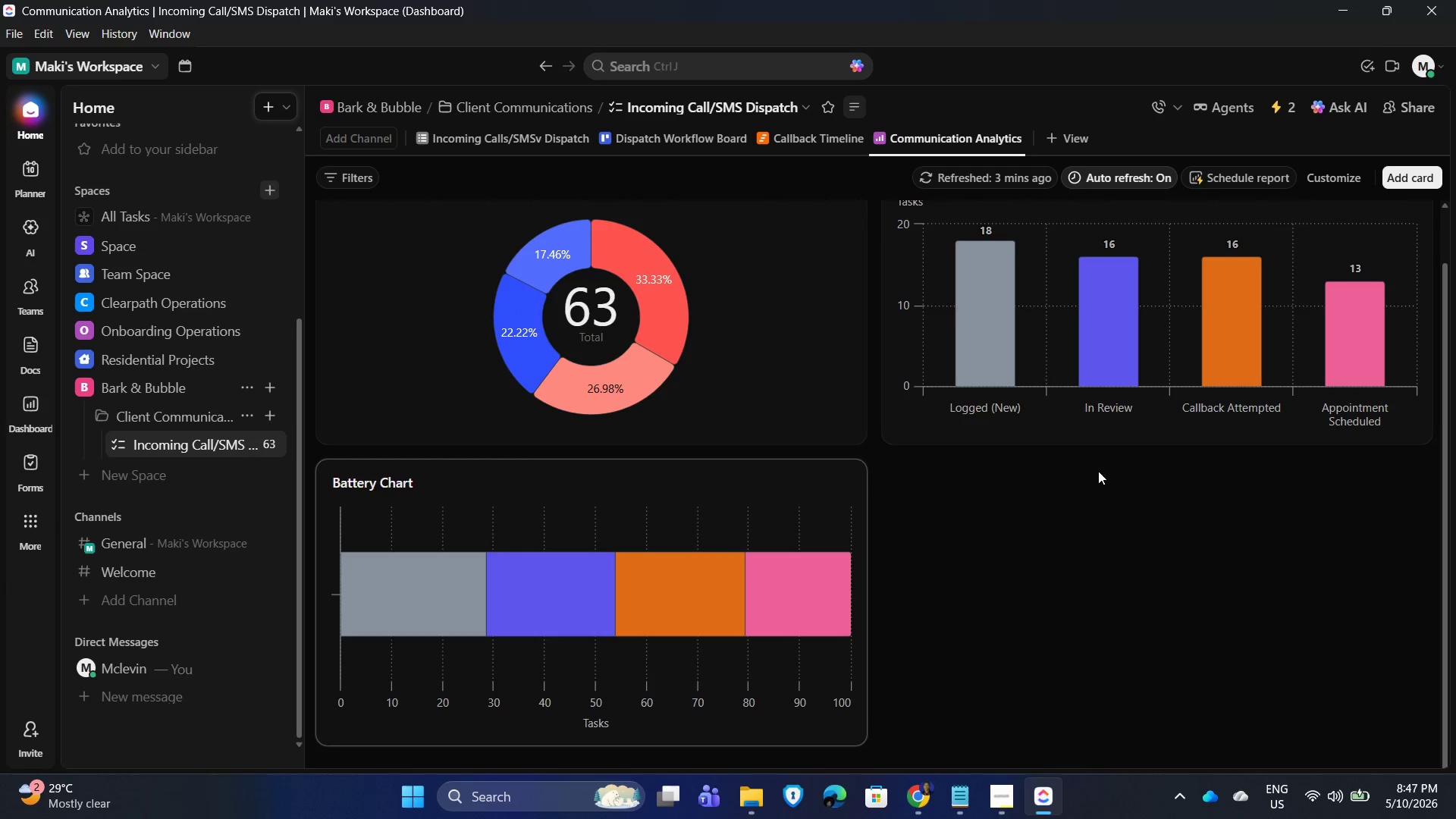 
wait(5.55)
 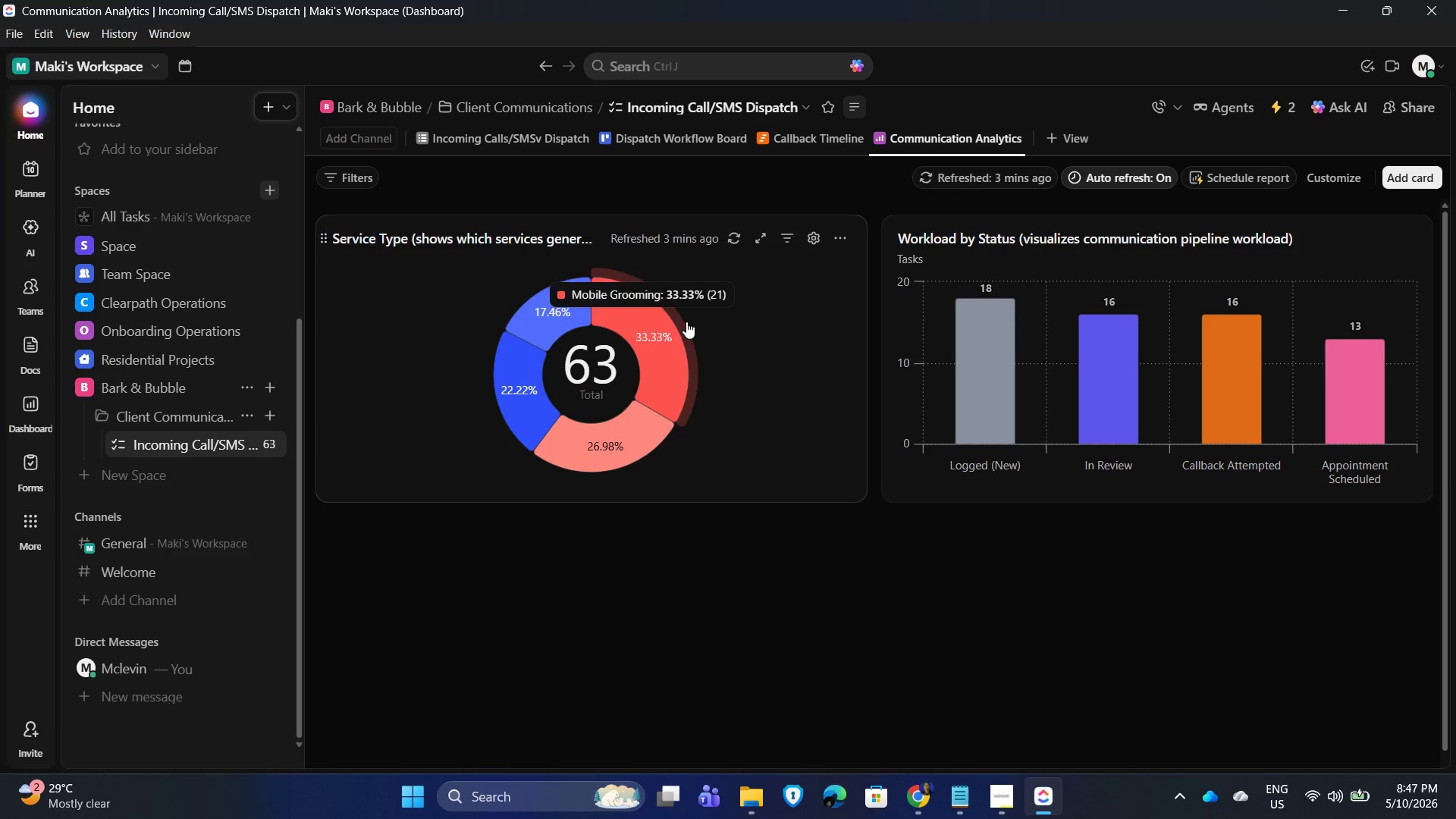 
left_click([811, 482])
 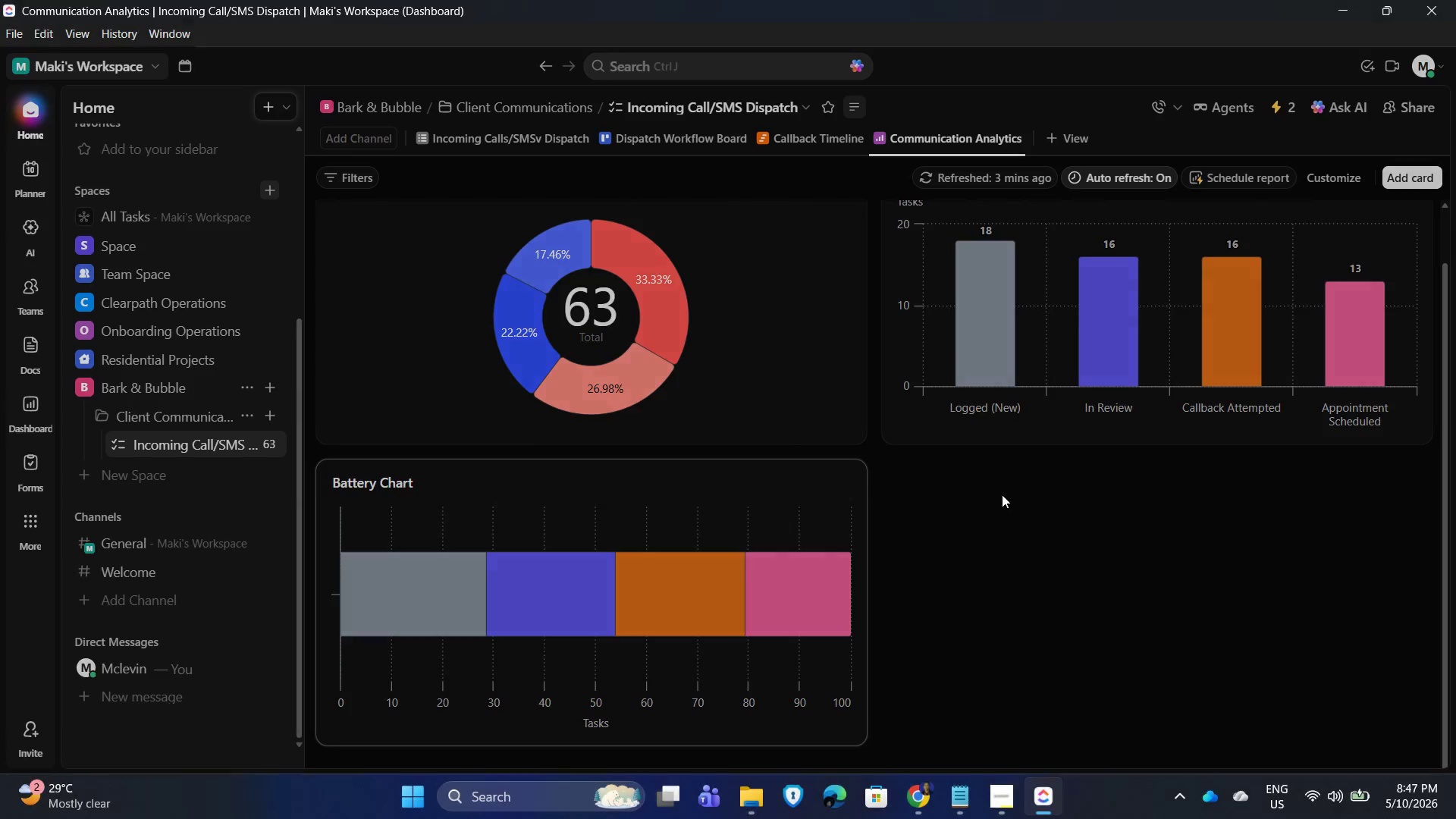 
mouse_move([1021, 475])
 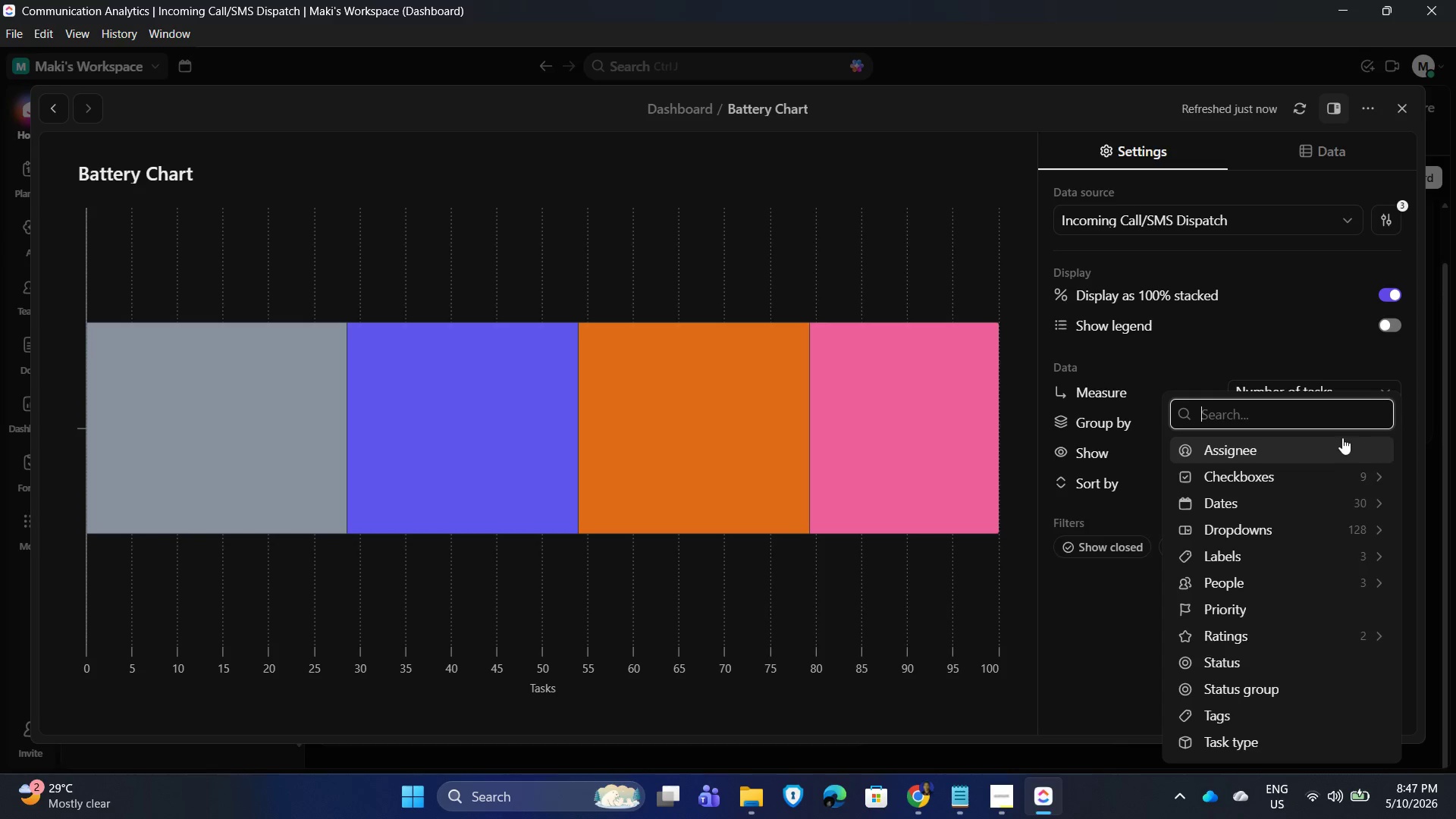 
type(urge)
 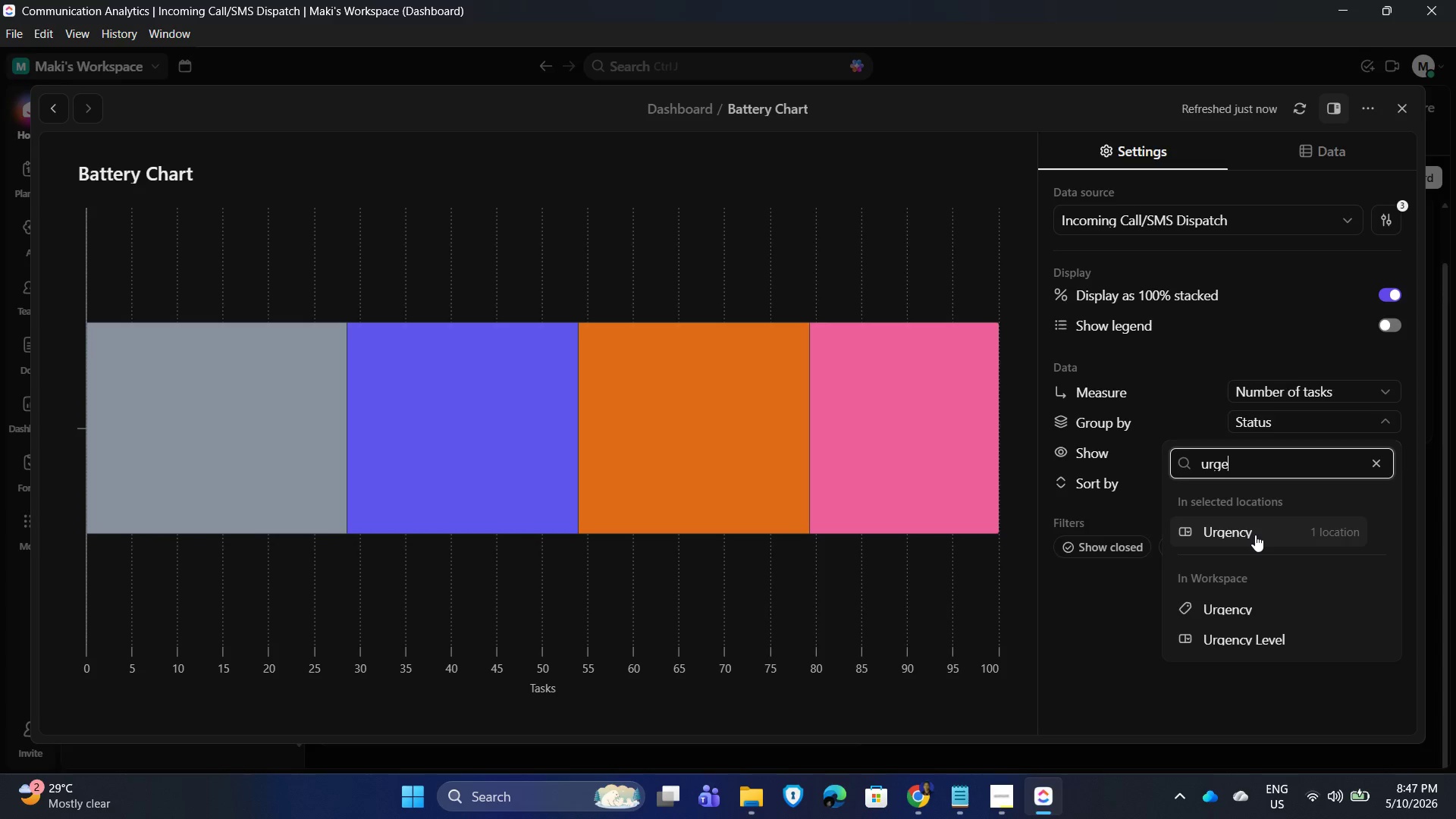 
left_click([1255, 535])
 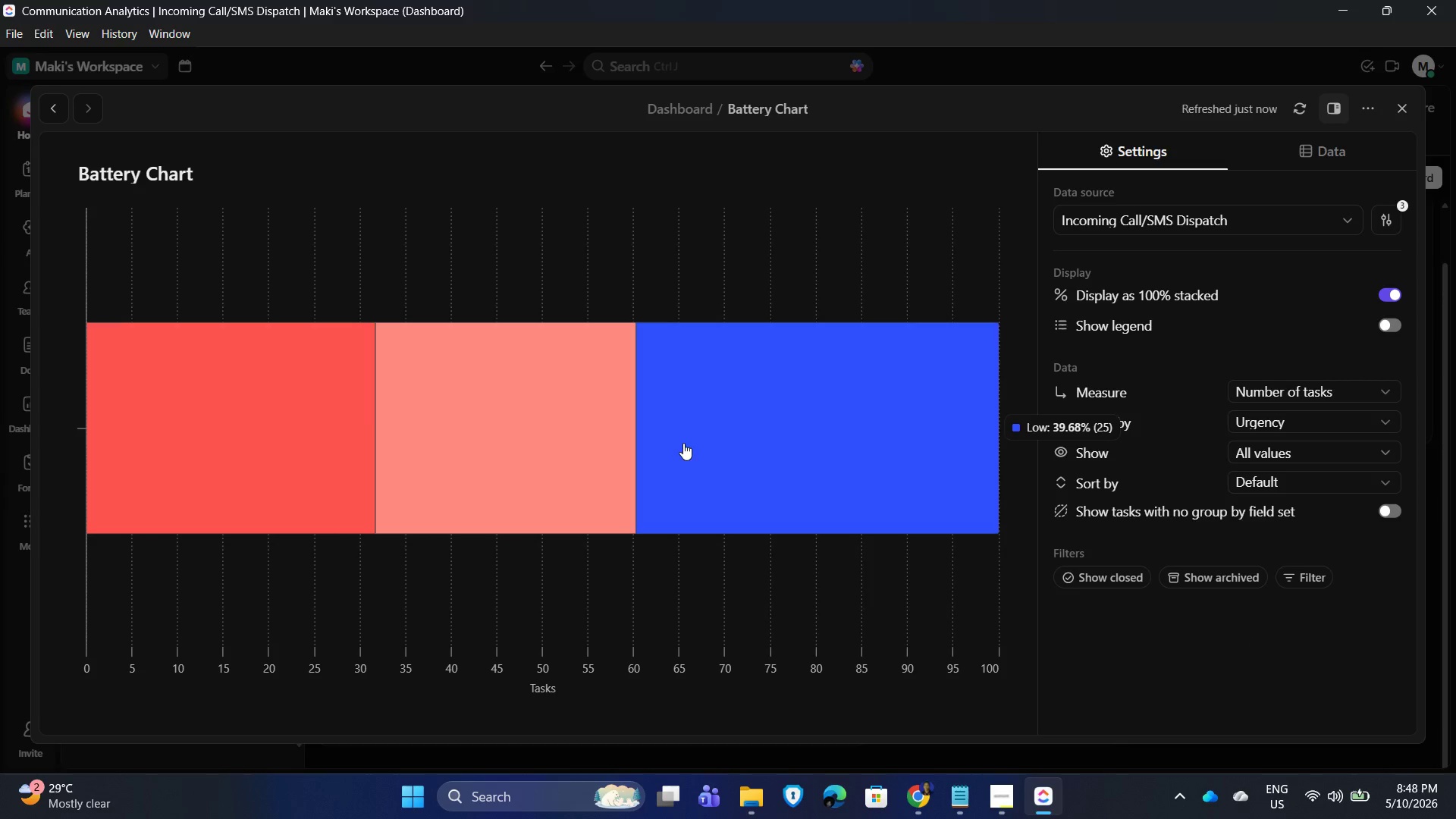 
wait(10.51)
 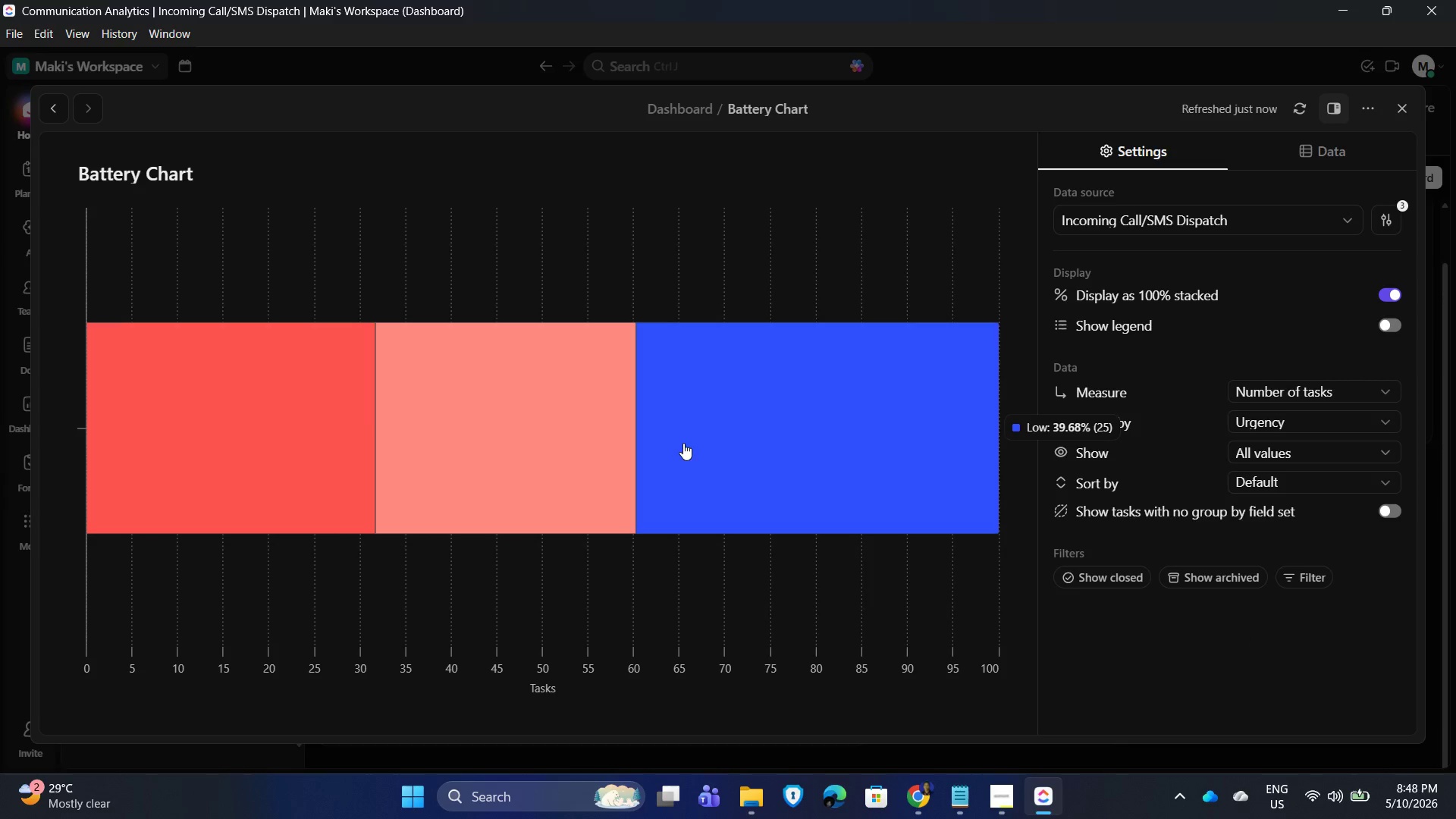 
left_click([201, 164])
 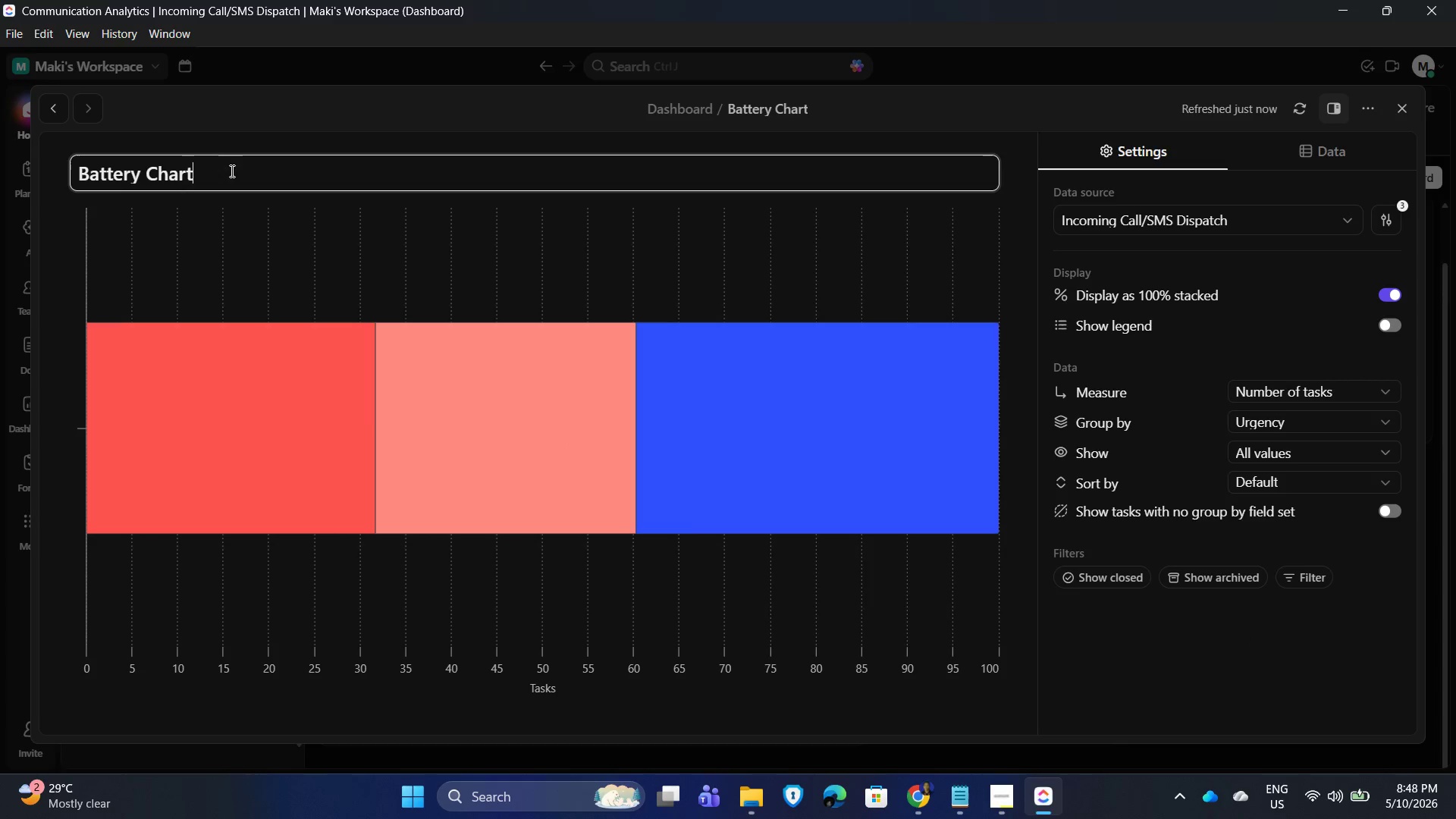 
left_click_drag(start_coordinate=[228, 172], to_coordinate=[2, 146])
 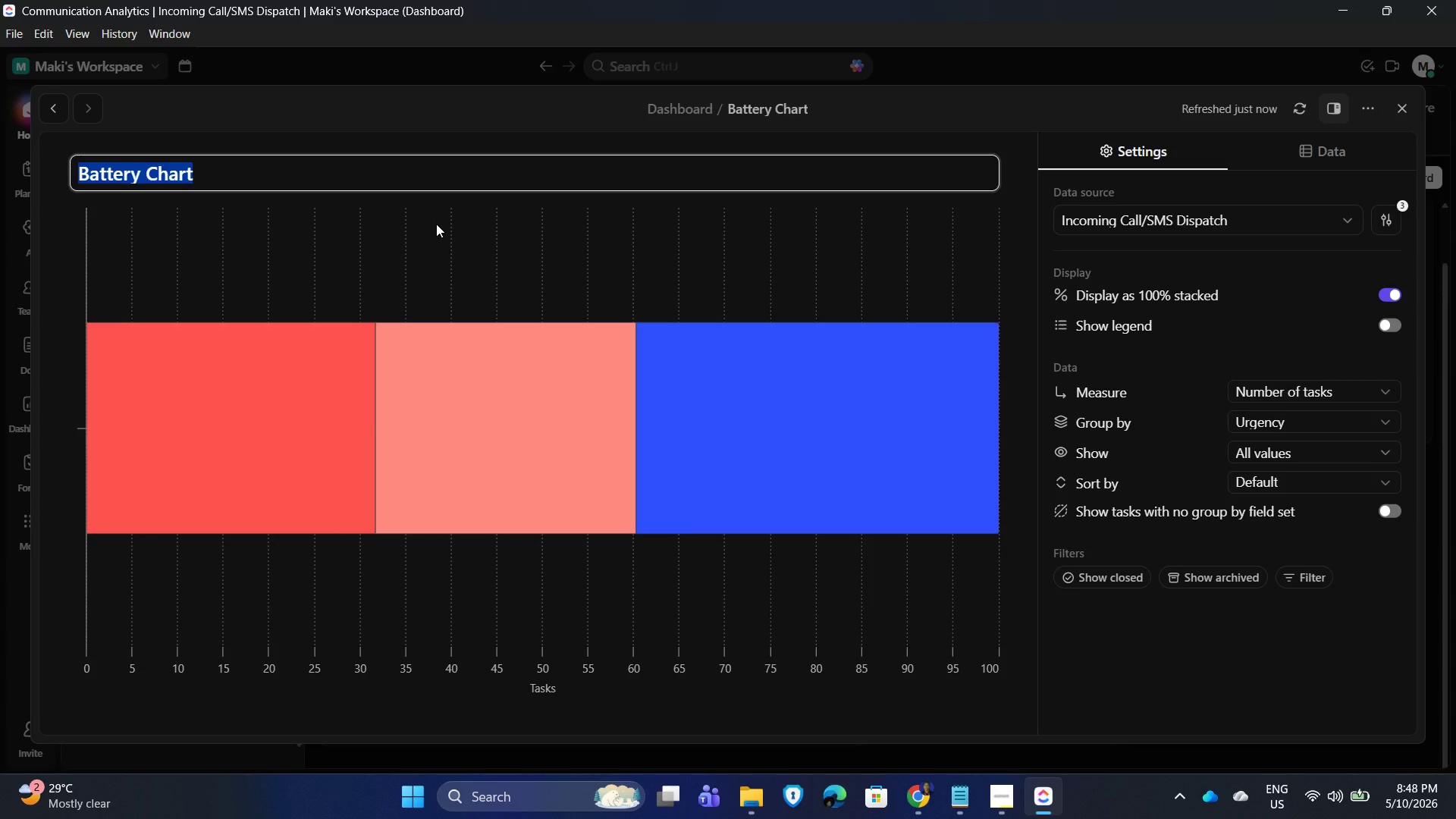 
wait(5.2)
 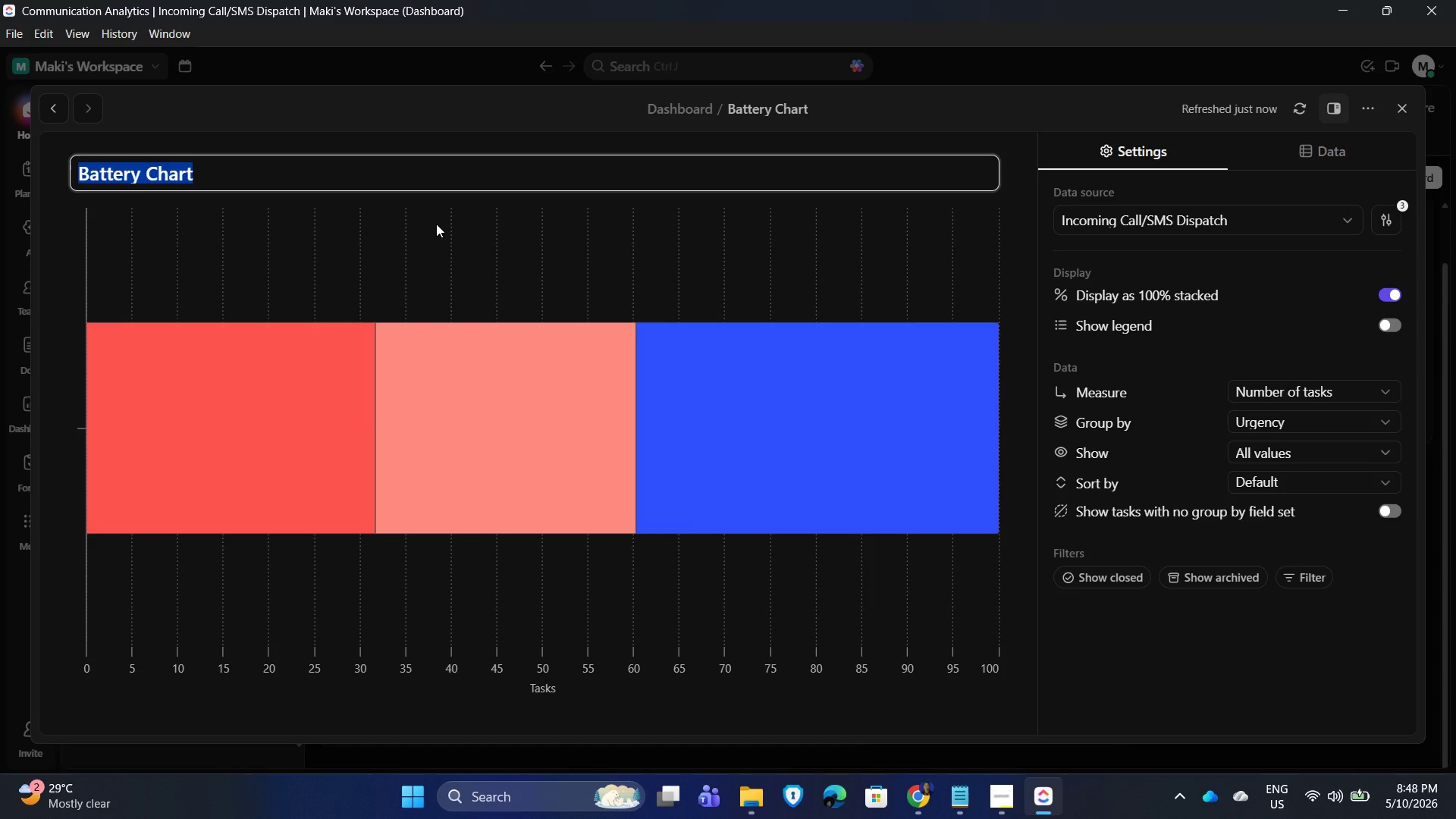 
type(Total Calls by Urgency (High;uight)
key(Backspace)
key(Backspace)
key(Backspace)
key(Backspace)
key(Backspace)
key(Backspace)
type(lights high-priority communication volume))
 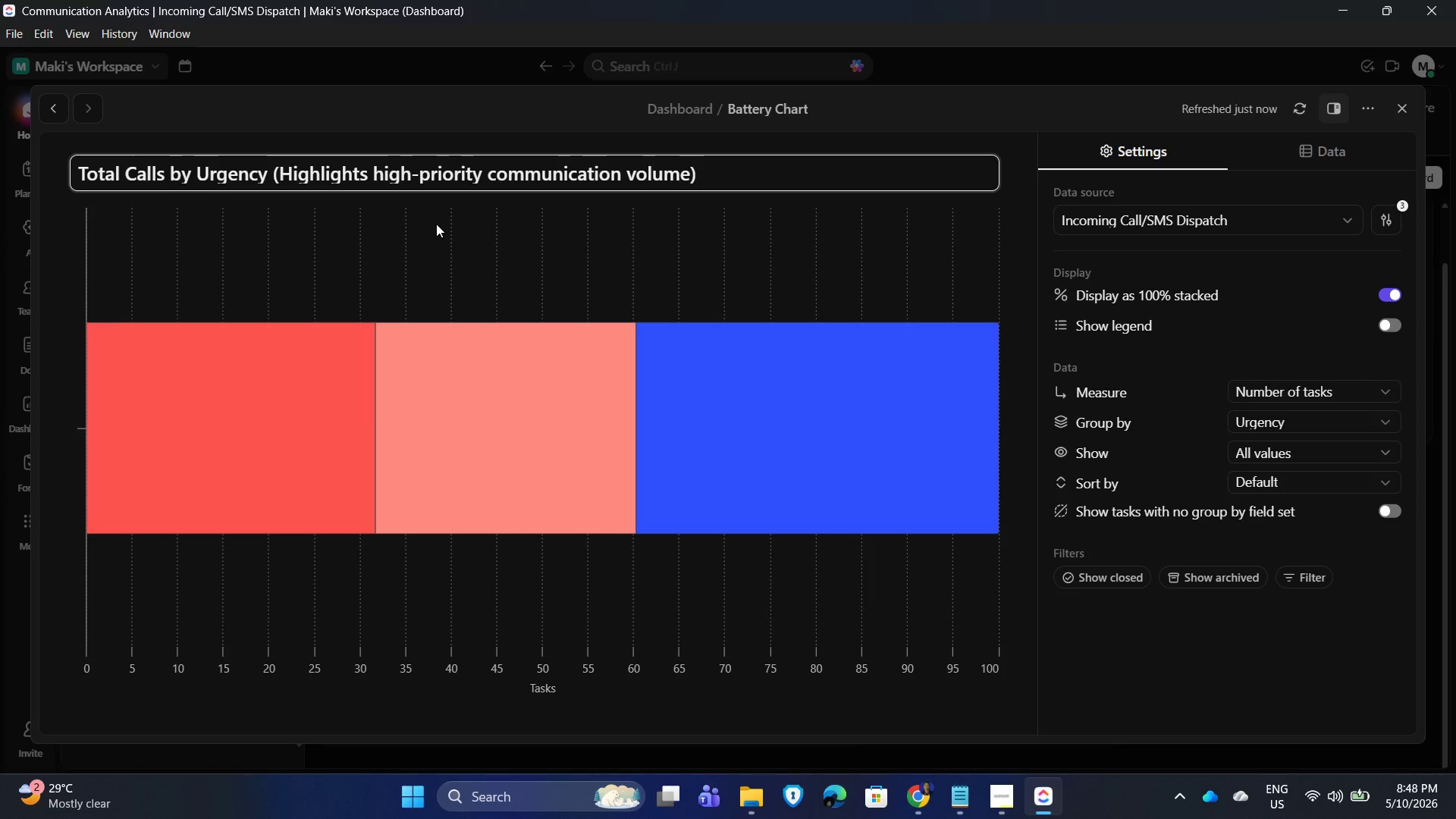 
key(Enter)
 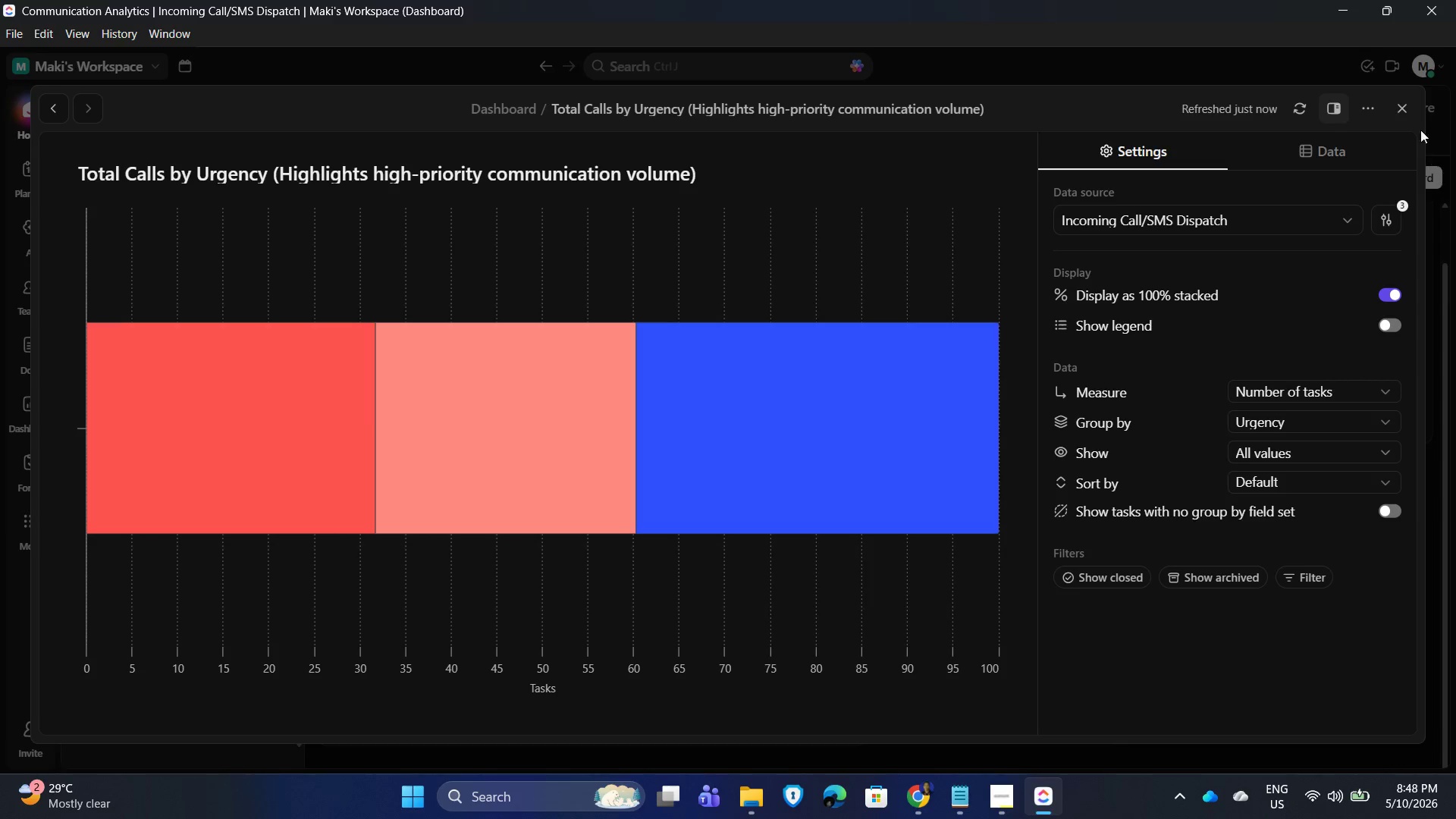 
left_click([1408, 100])
 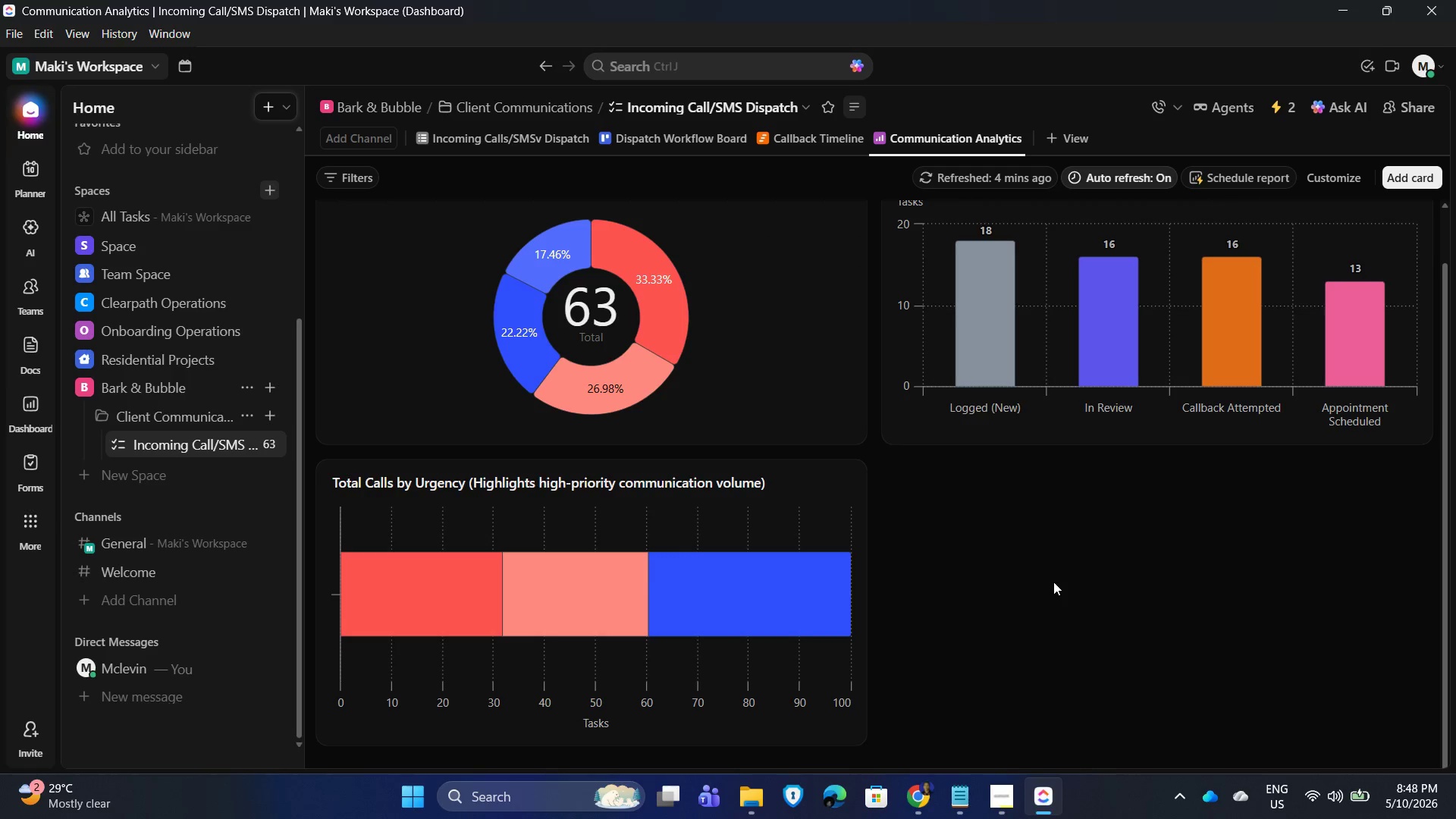 
left_click([1118, 582])
 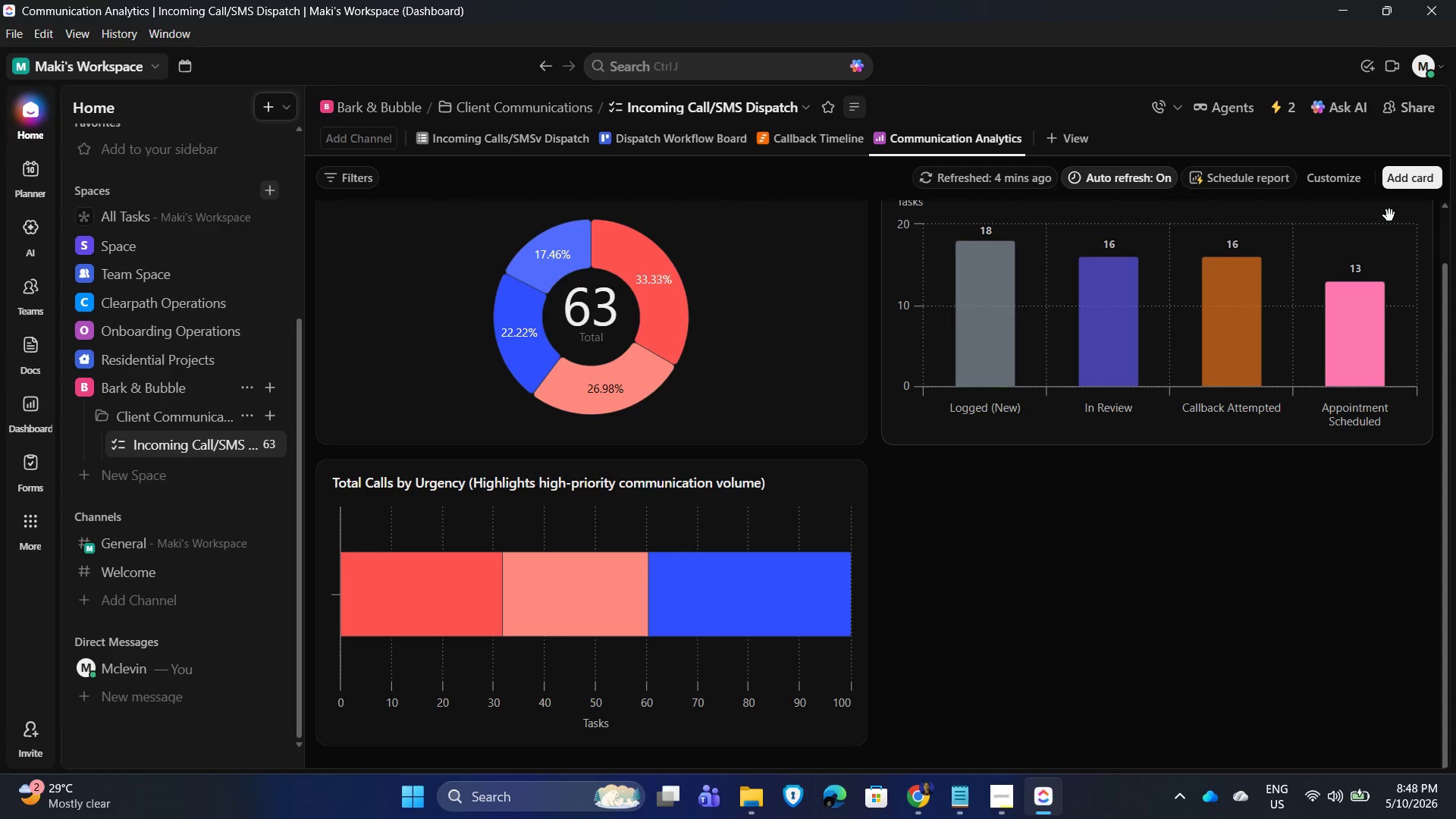 
left_click([1422, 187])
 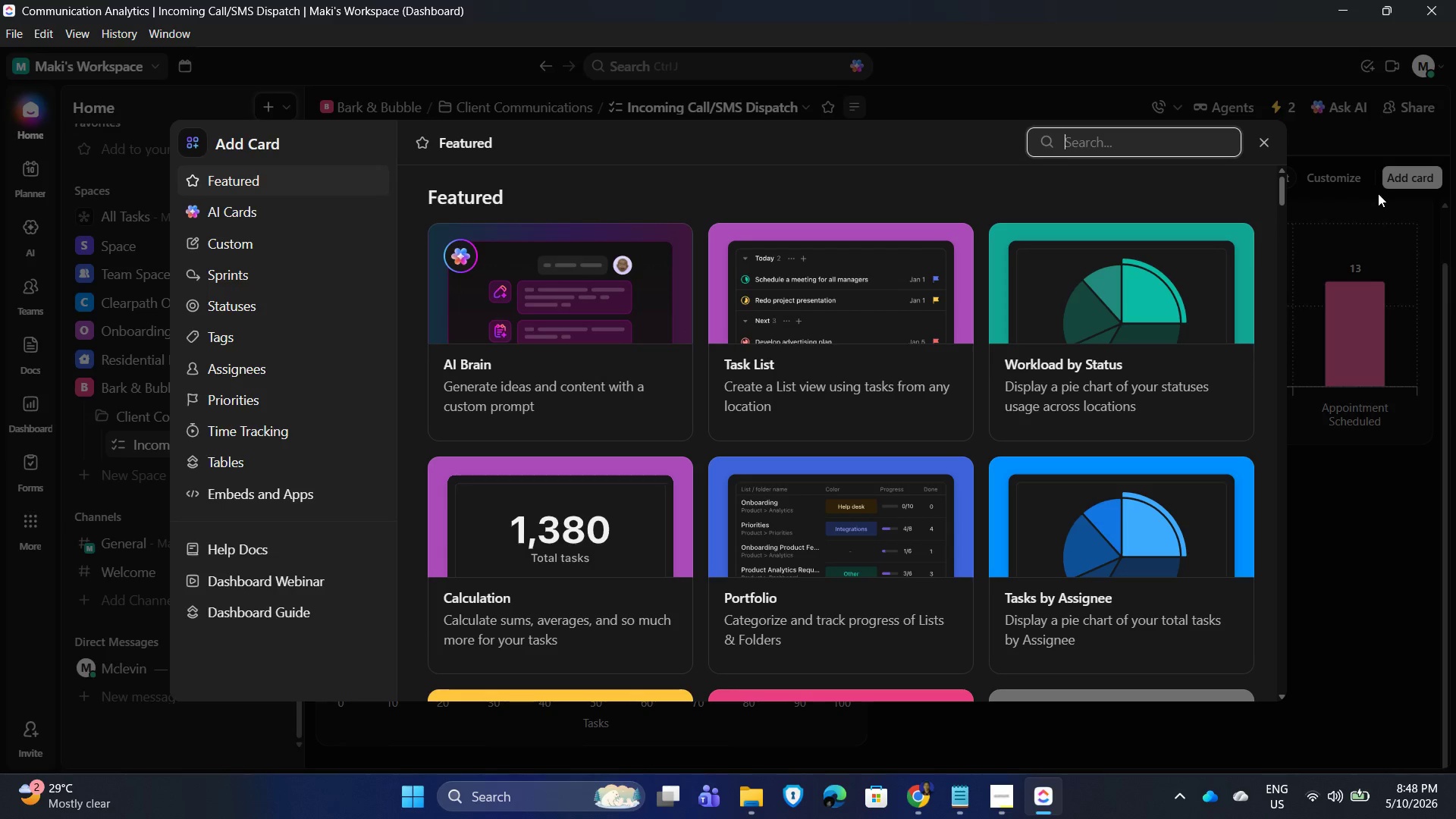 
wait(15.12)
 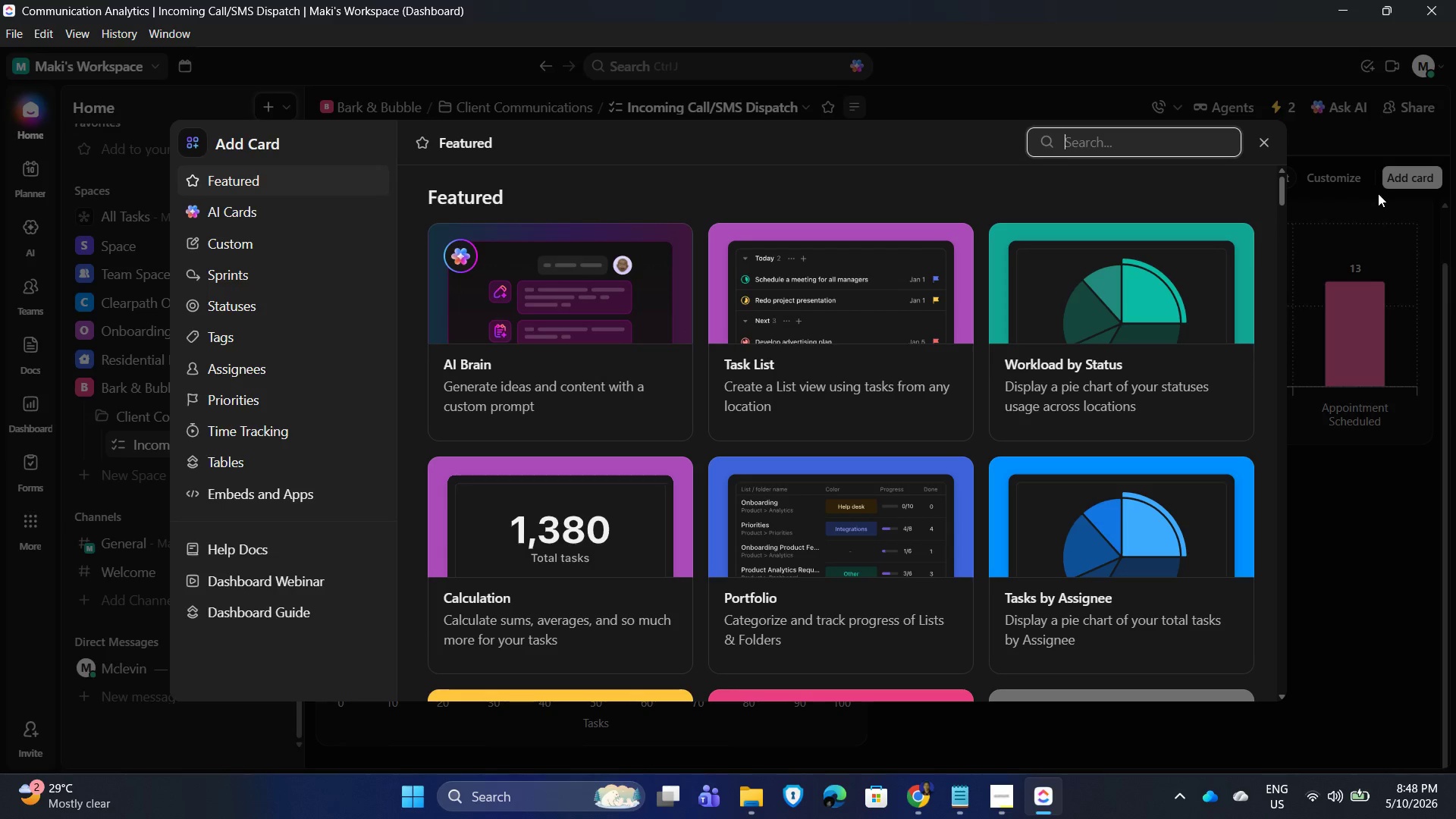 
left_click_drag(start_coordinate=[867, 557], to_coordinate=[1408, 558])
 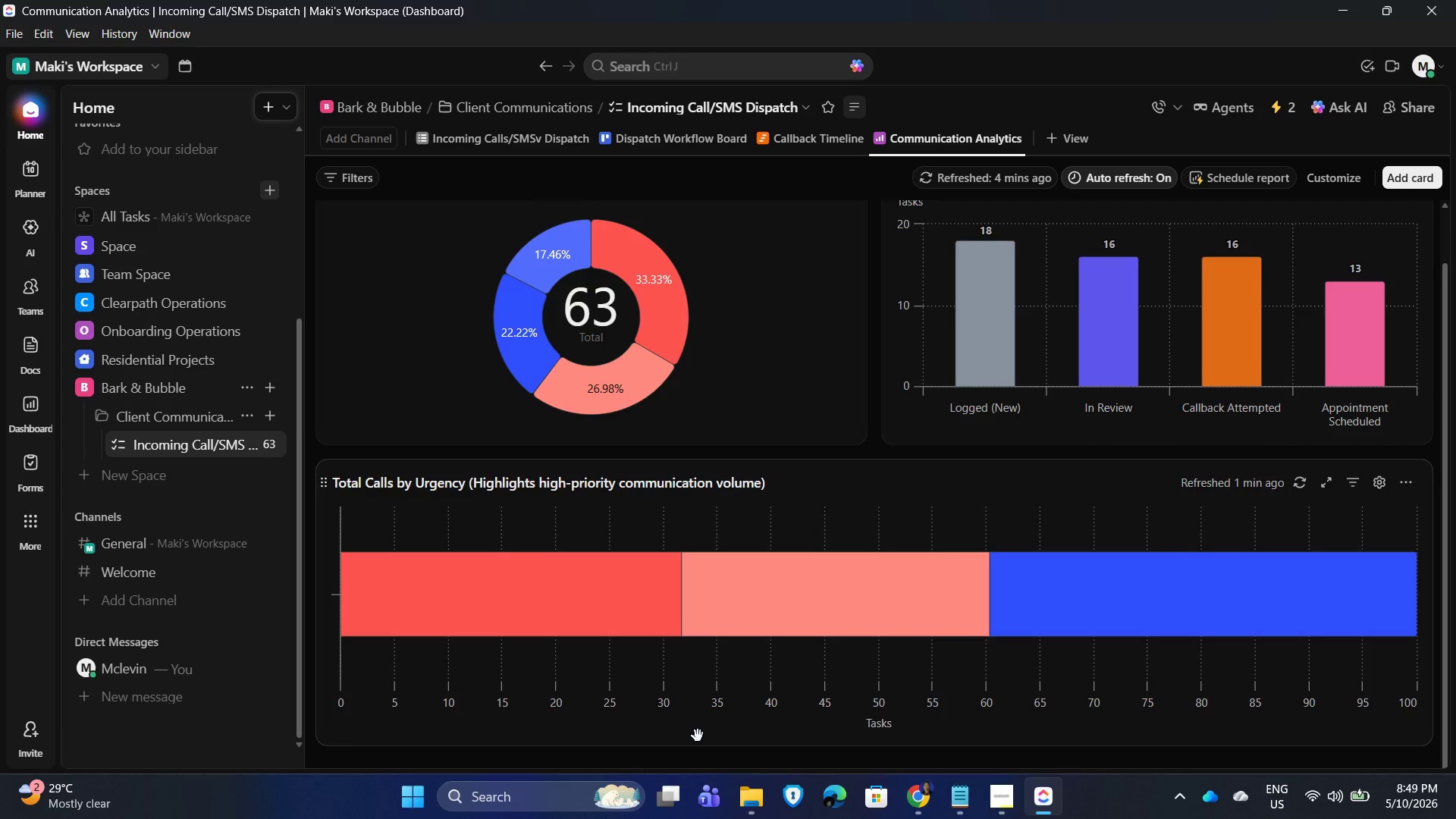 
wait(19.33)
 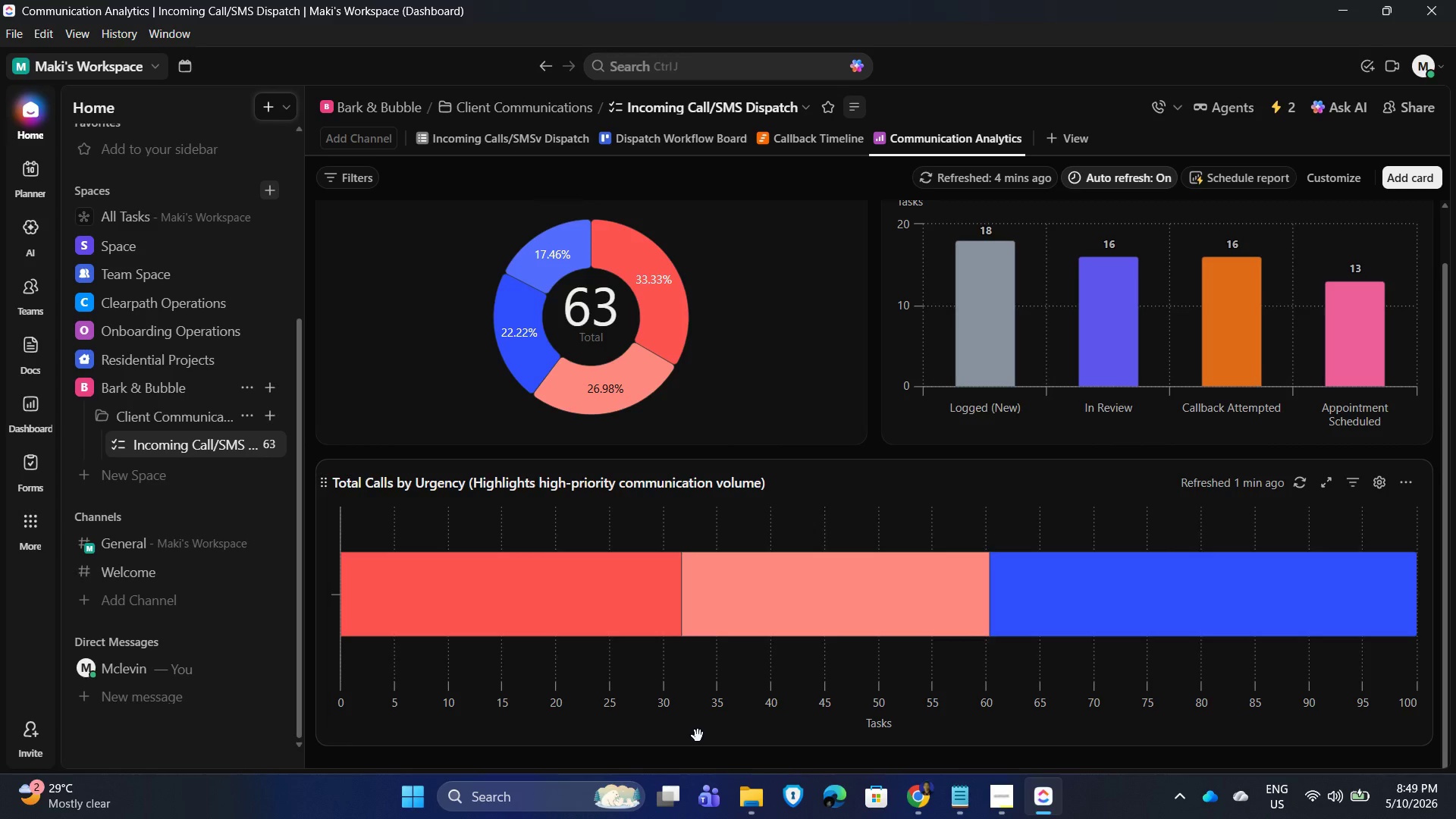 
scroll: coordinate [1046, 229], scroll_direction: down, amount: 3.0